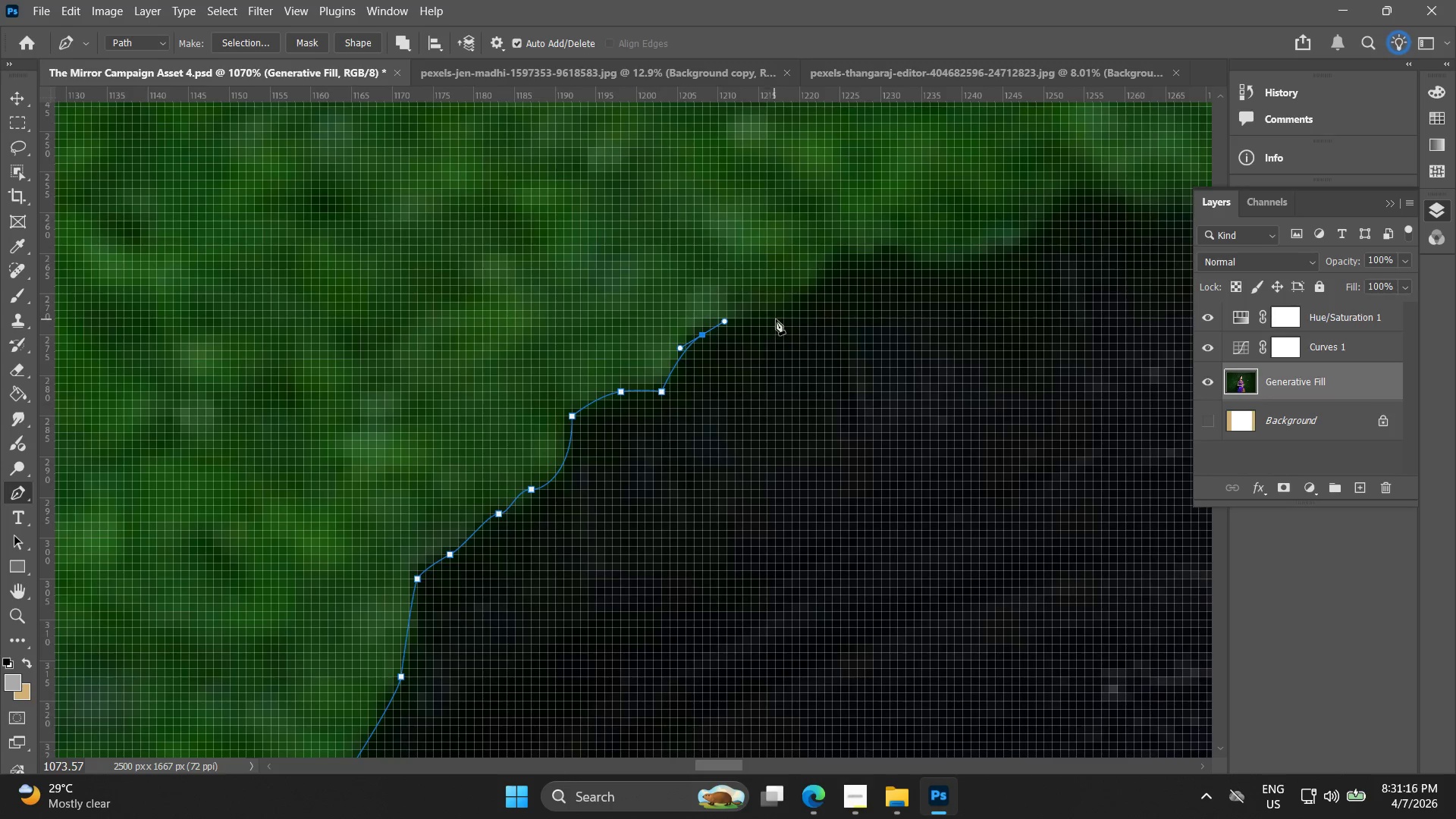 
left_click_drag(start_coordinate=[780, 318], to_coordinate=[803, 307])
 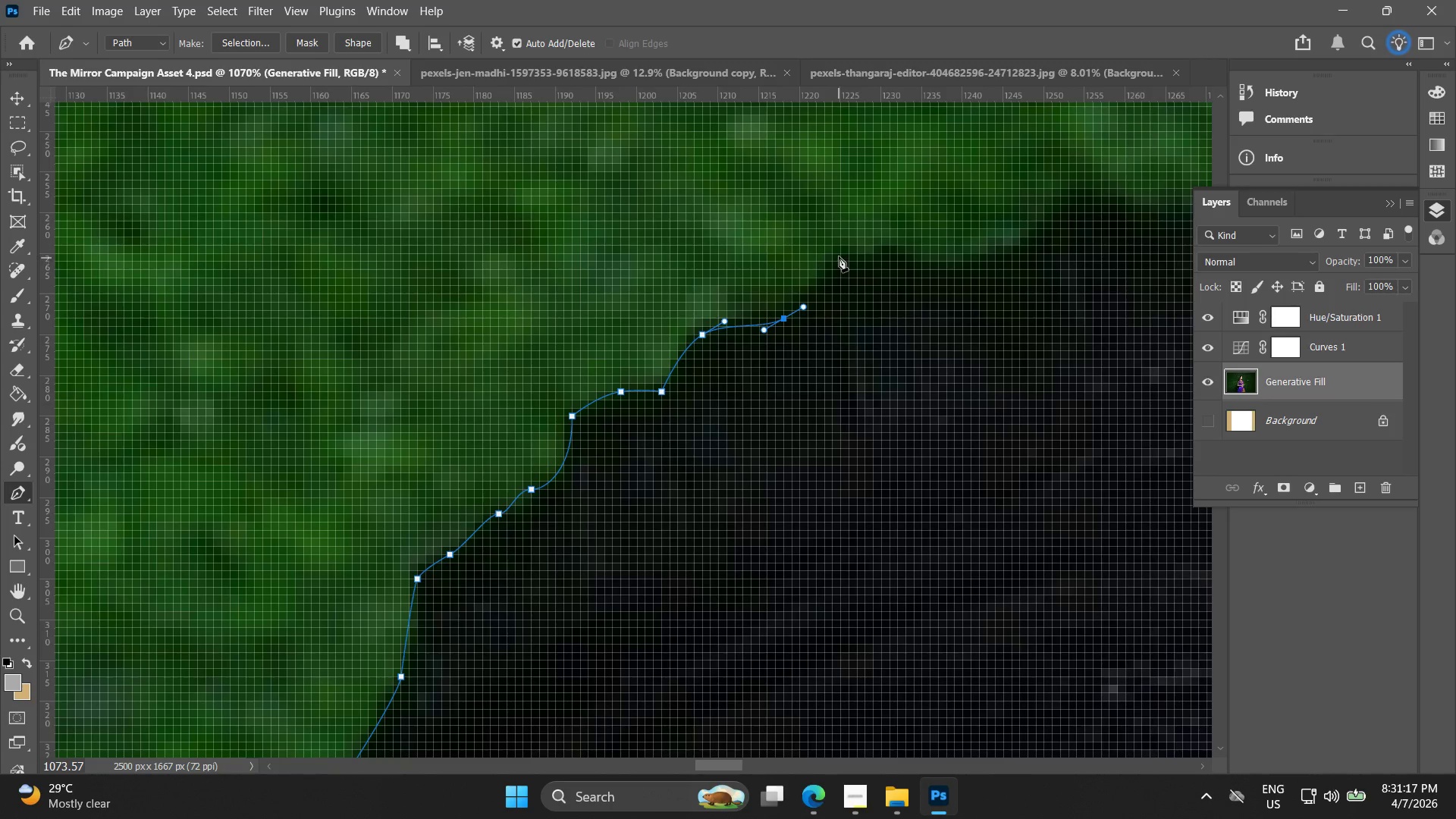 
left_click_drag(start_coordinate=[842, 253], to_coordinate=[859, 250])
 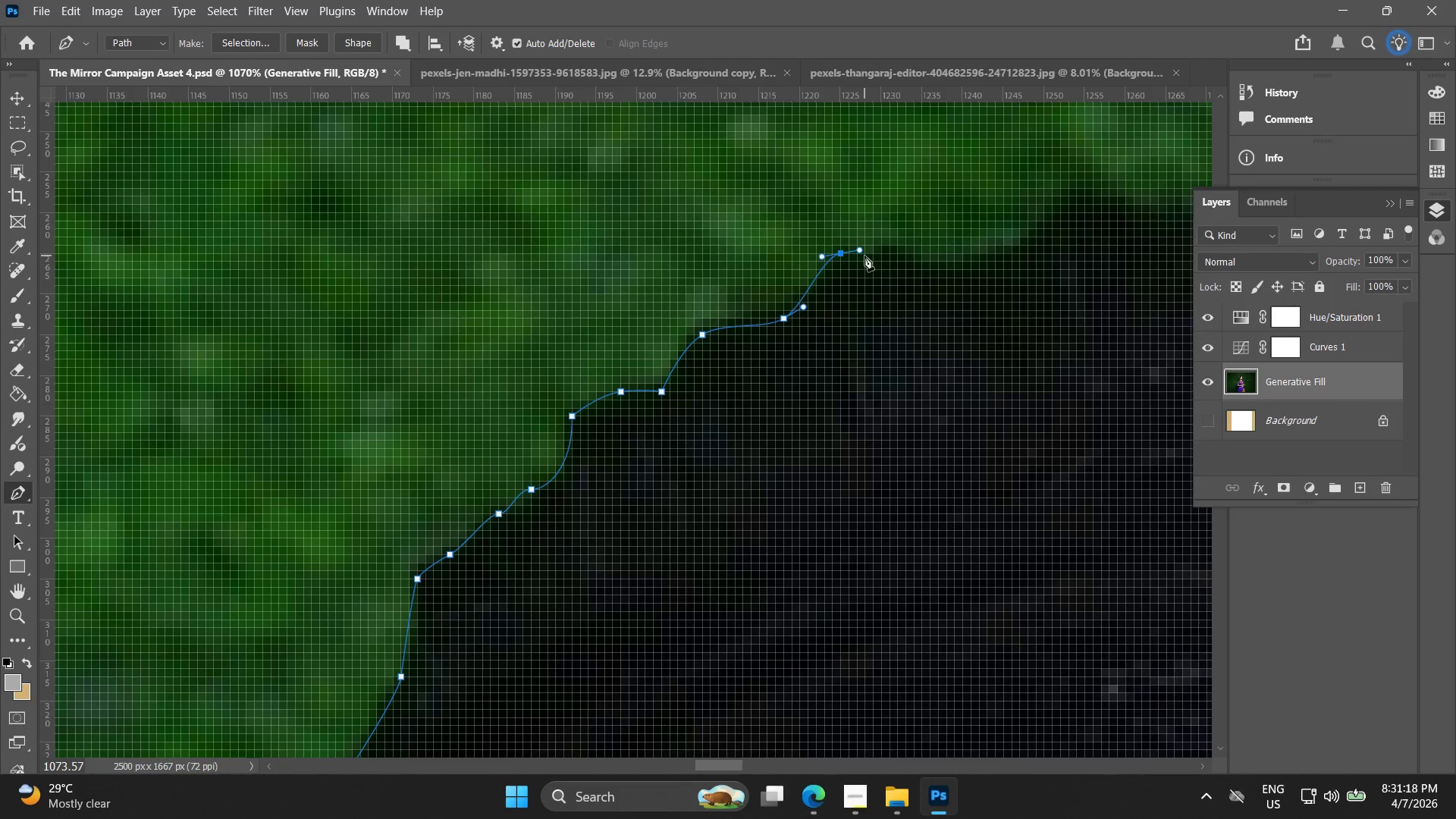 
left_click_drag(start_coordinate=[868, 256], to_coordinate=[880, 251])
 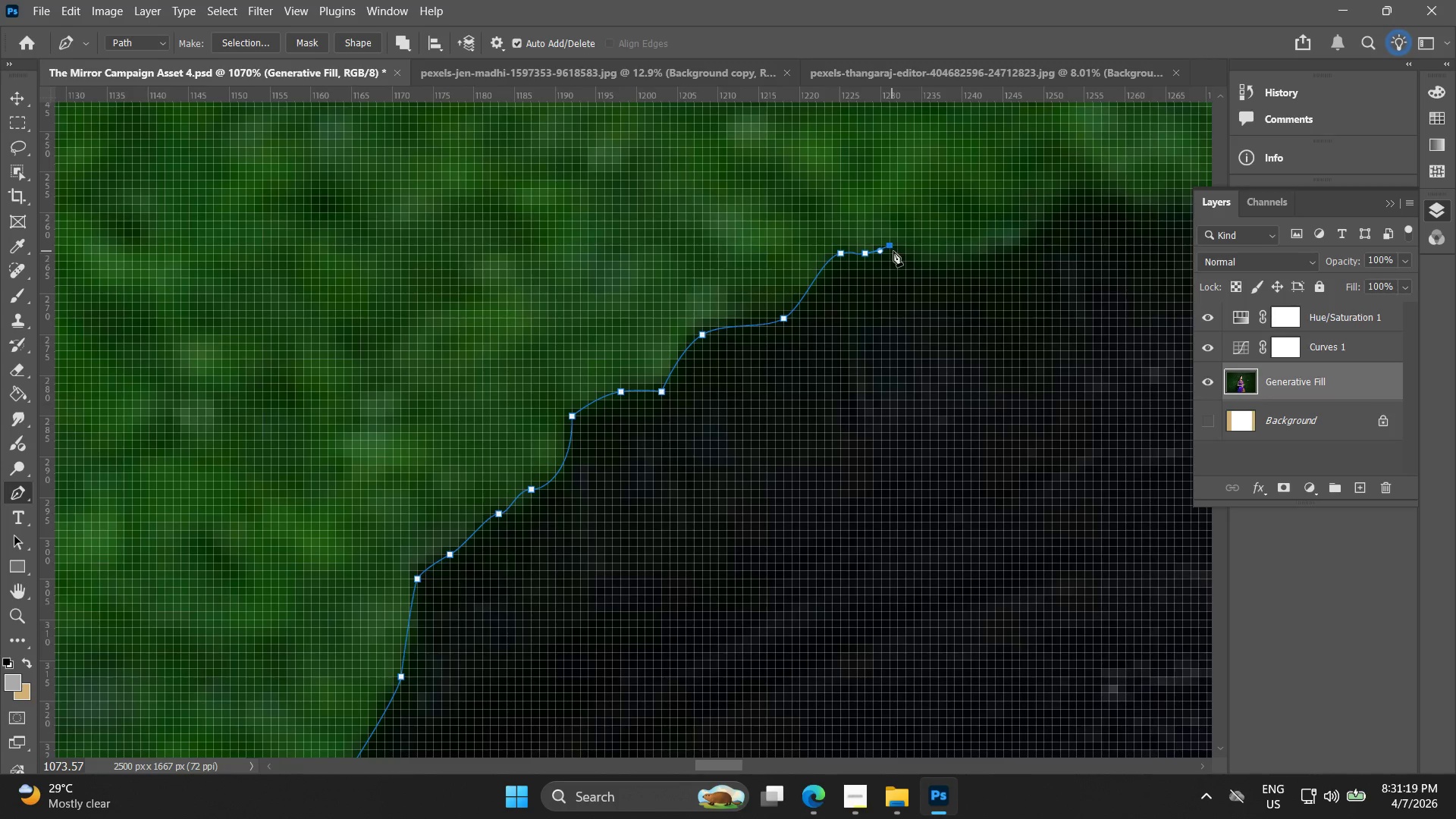 
left_click_drag(start_coordinate=[916, 262], to_coordinate=[950, 270])
 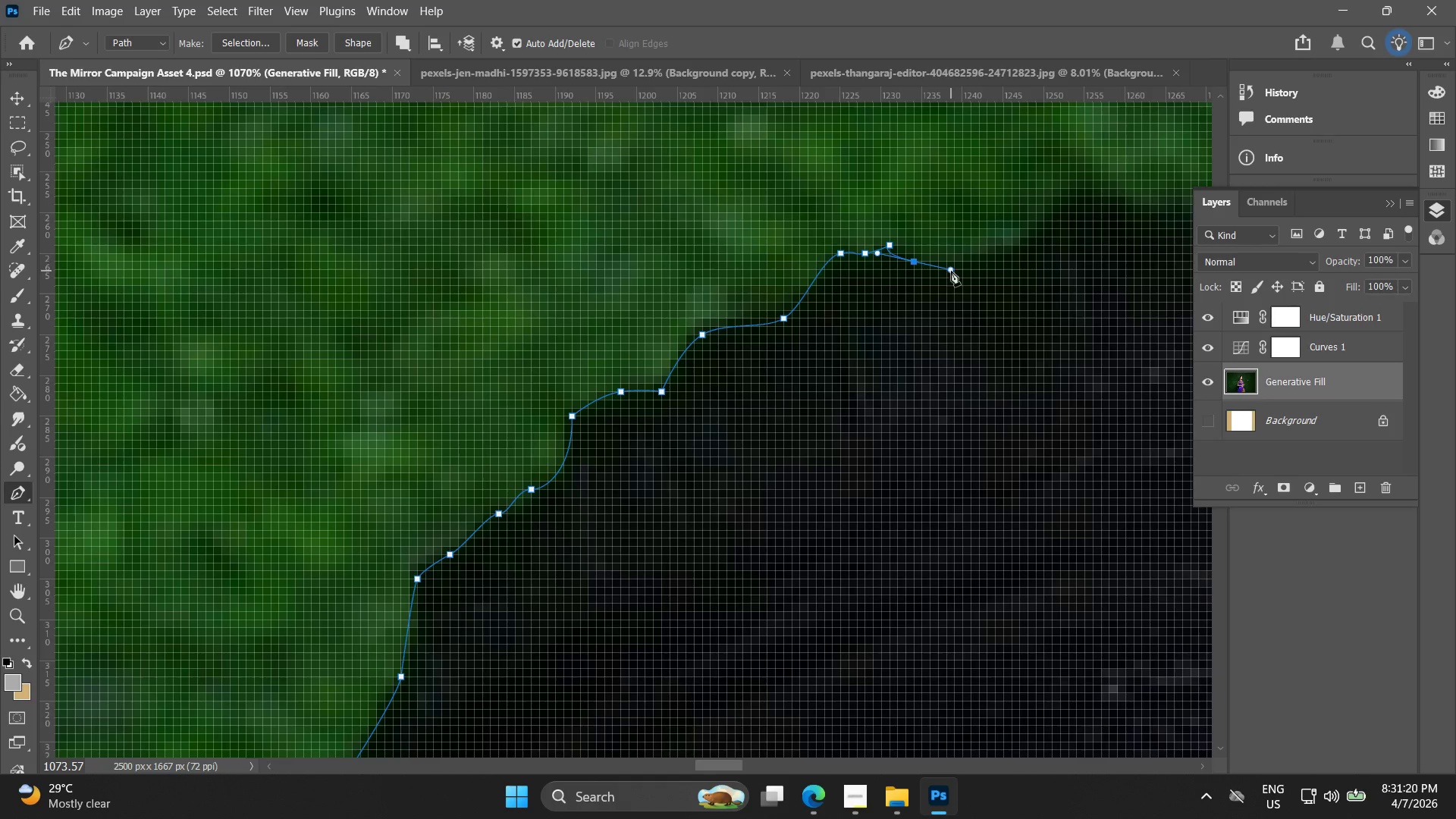 
hold_key(key=Space, duration=0.58)
 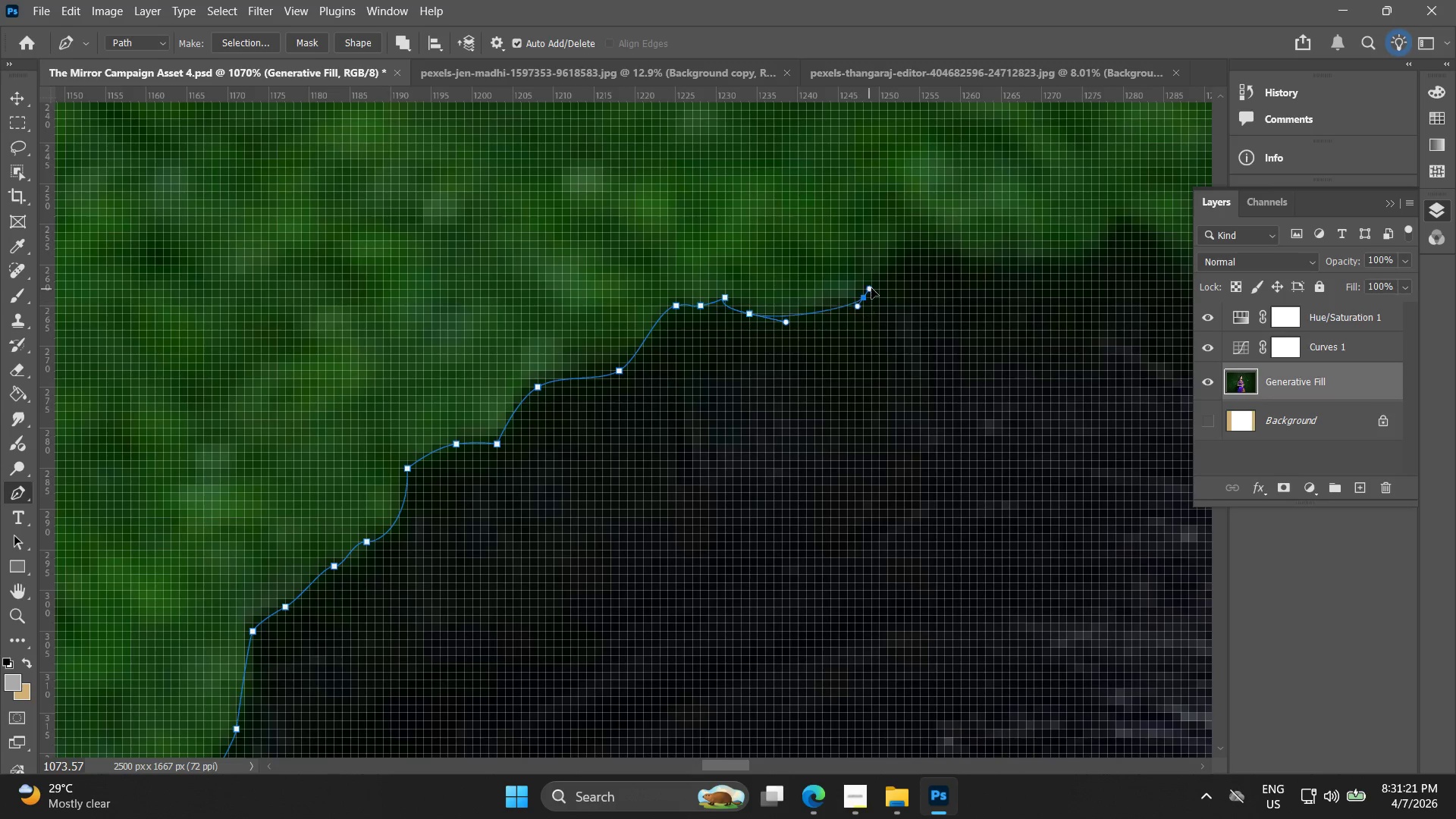 
left_click_drag(start_coordinate=[959, 271], to_coordinate=[795, 323])
 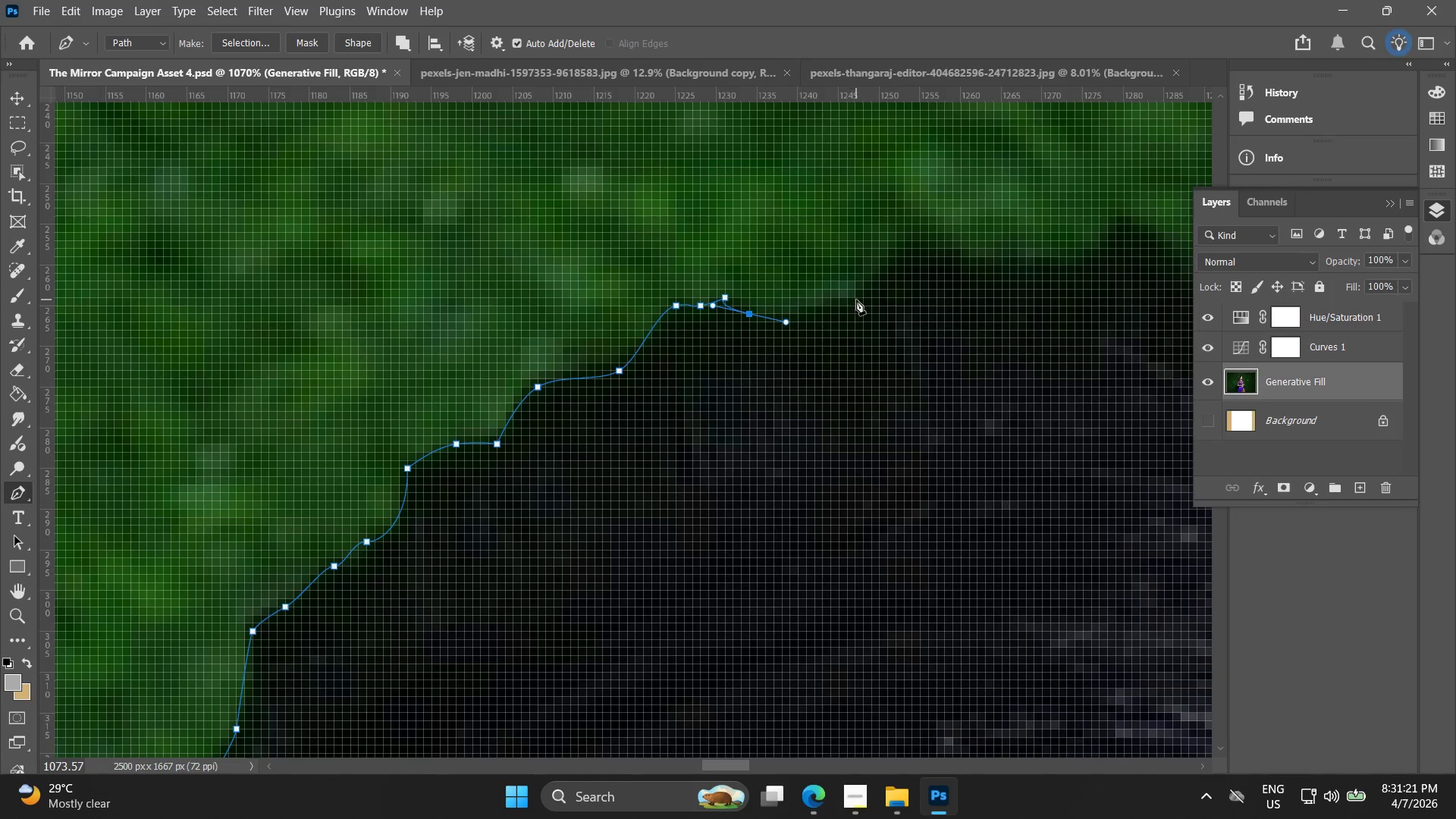 
left_click_drag(start_coordinate=[864, 298], to_coordinate=[886, 276])
 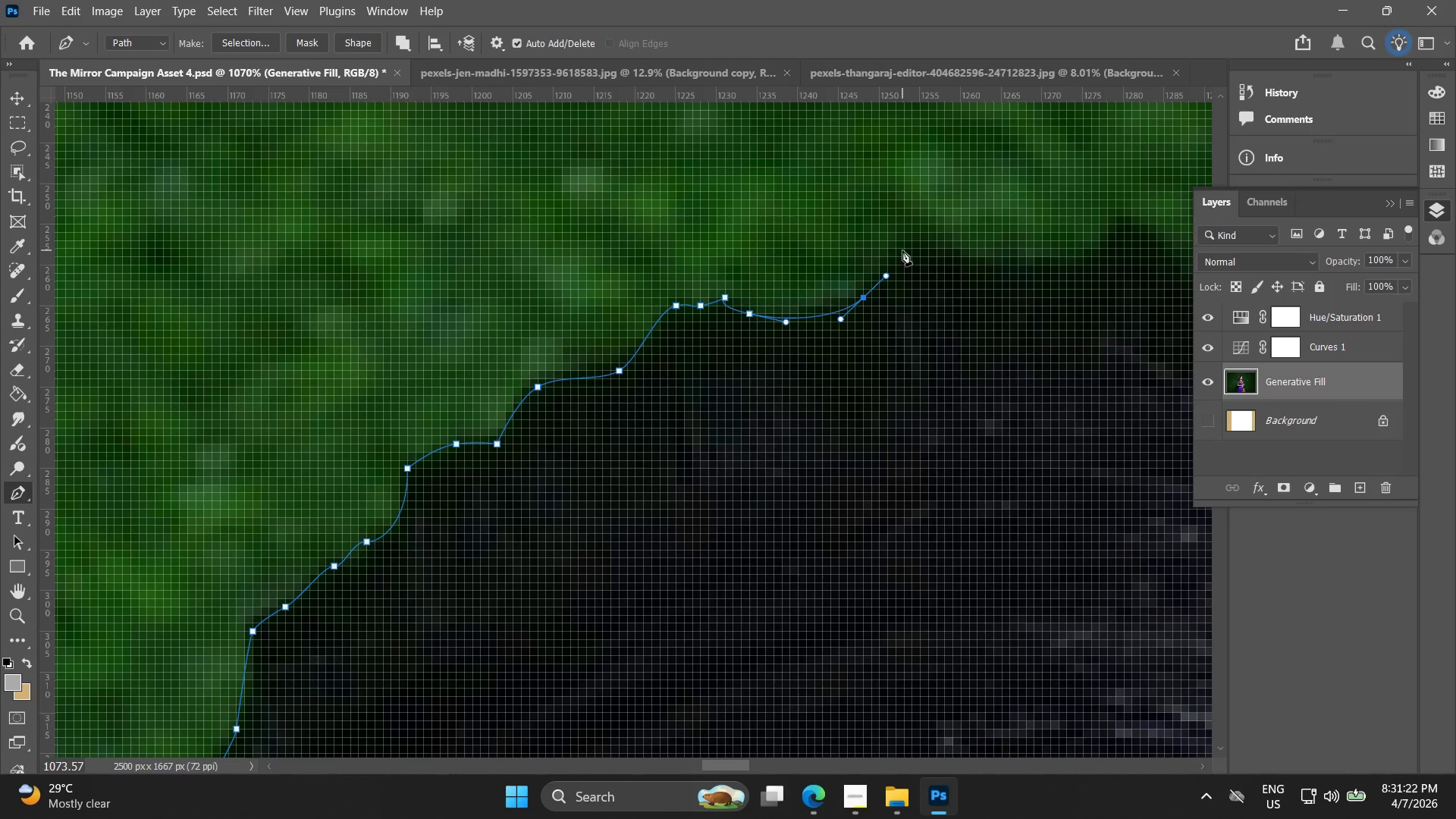 
left_click_drag(start_coordinate=[910, 245], to_coordinate=[948, 249])
 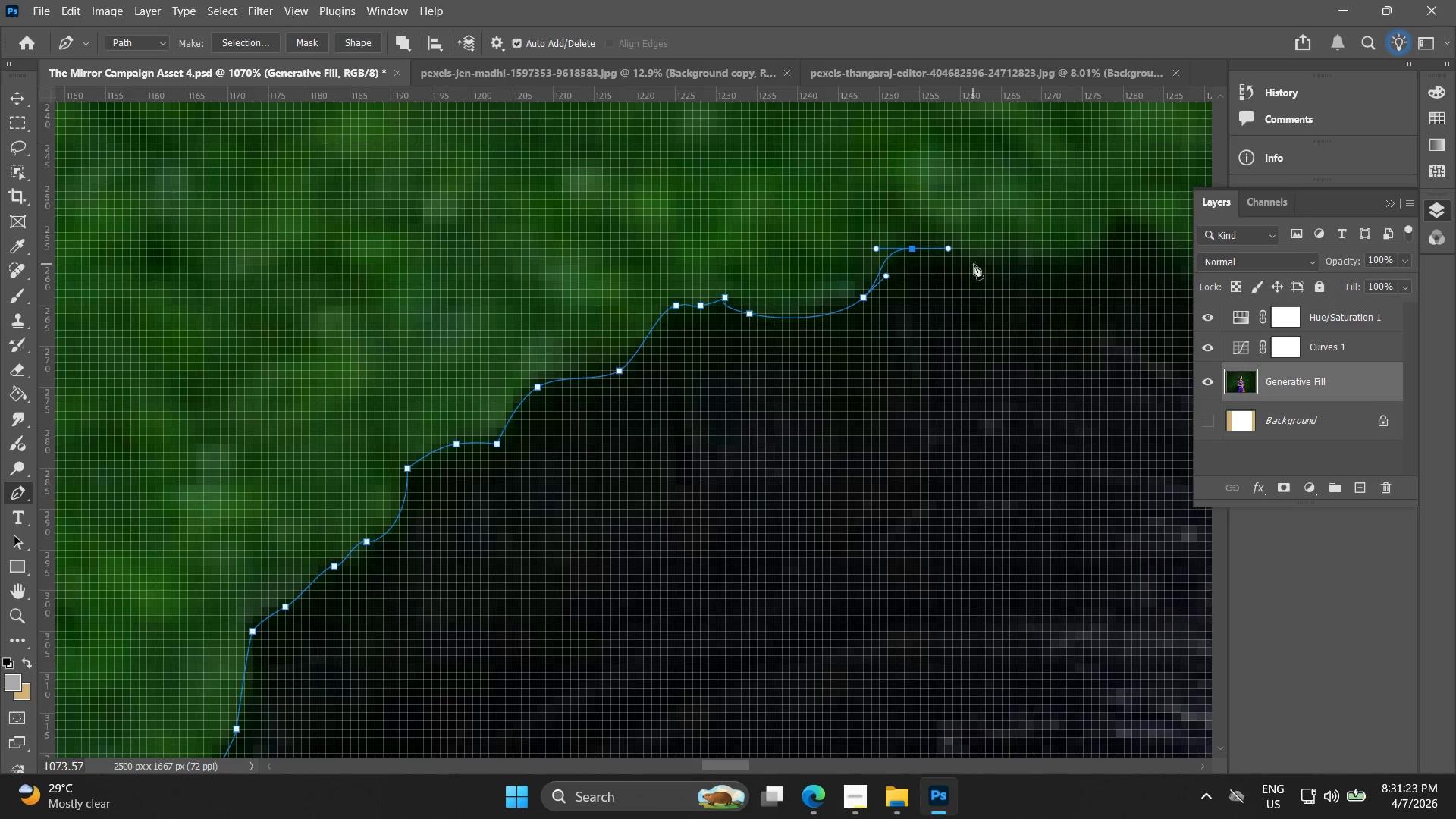 
left_click_drag(start_coordinate=[977, 265], to_coordinate=[993, 267])
 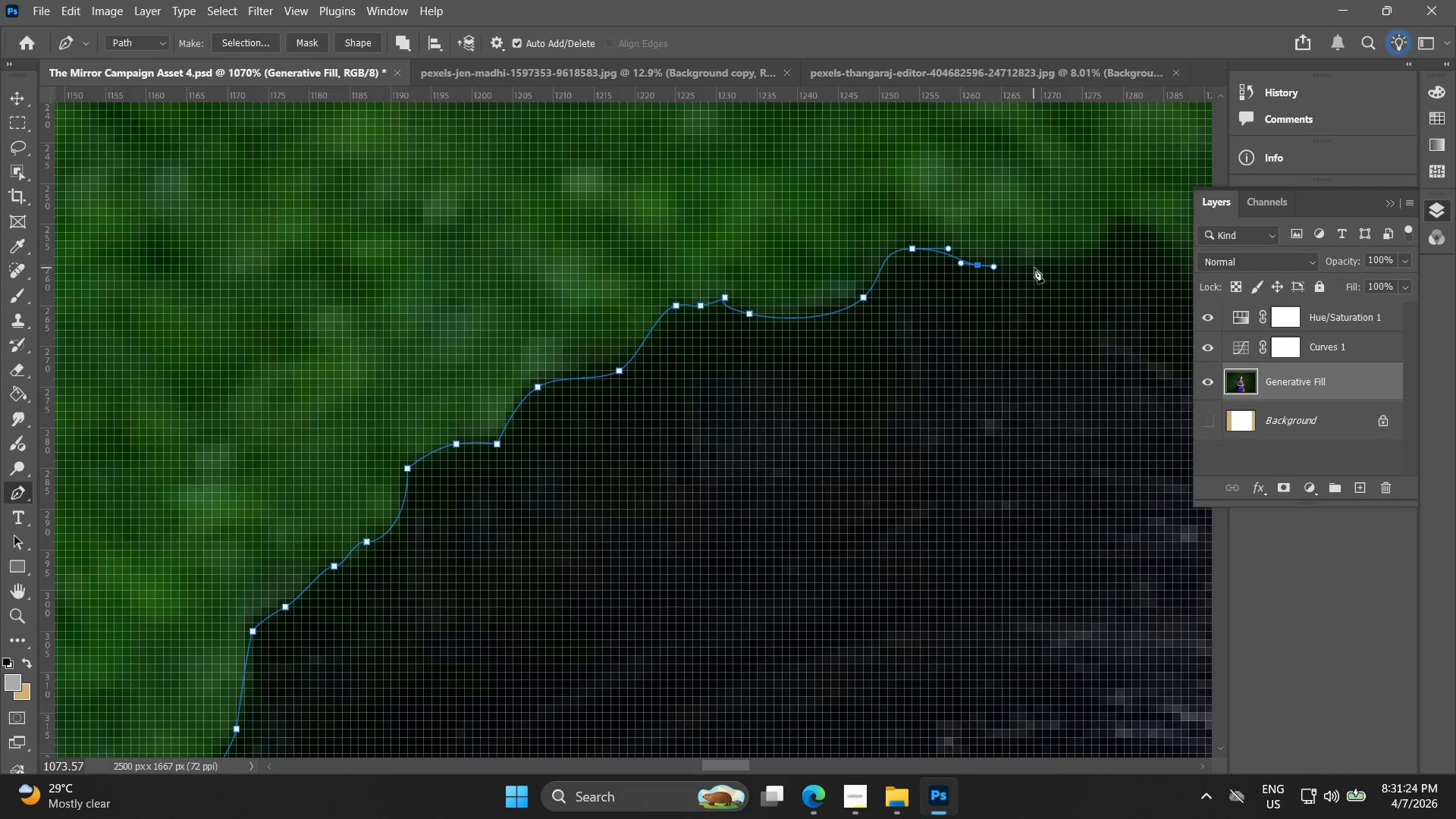 
left_click_drag(start_coordinate=[1037, 262], to_coordinate=[1065, 265])
 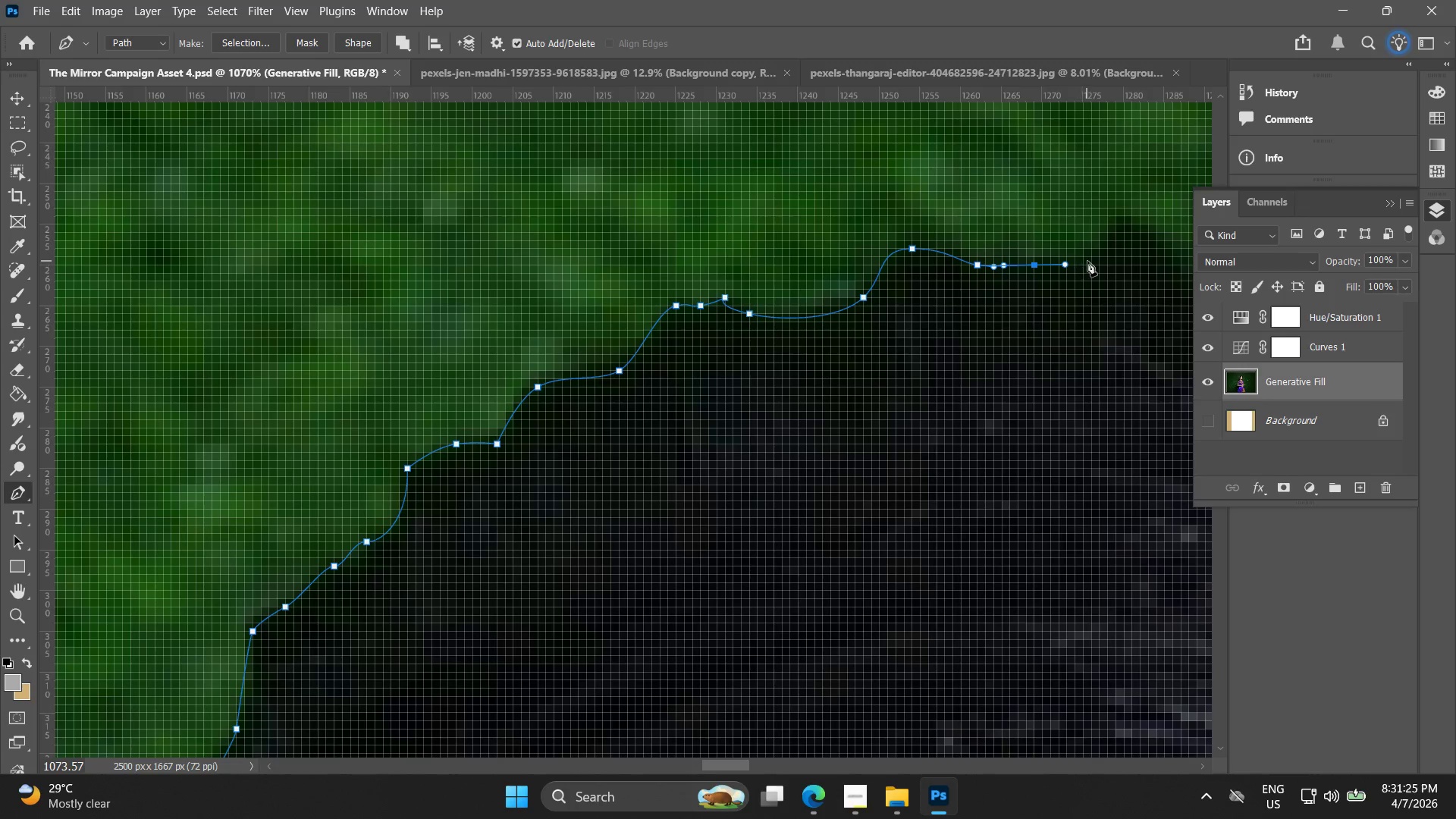 
left_click_drag(start_coordinate=[1090, 260], to_coordinate=[1114, 236])
 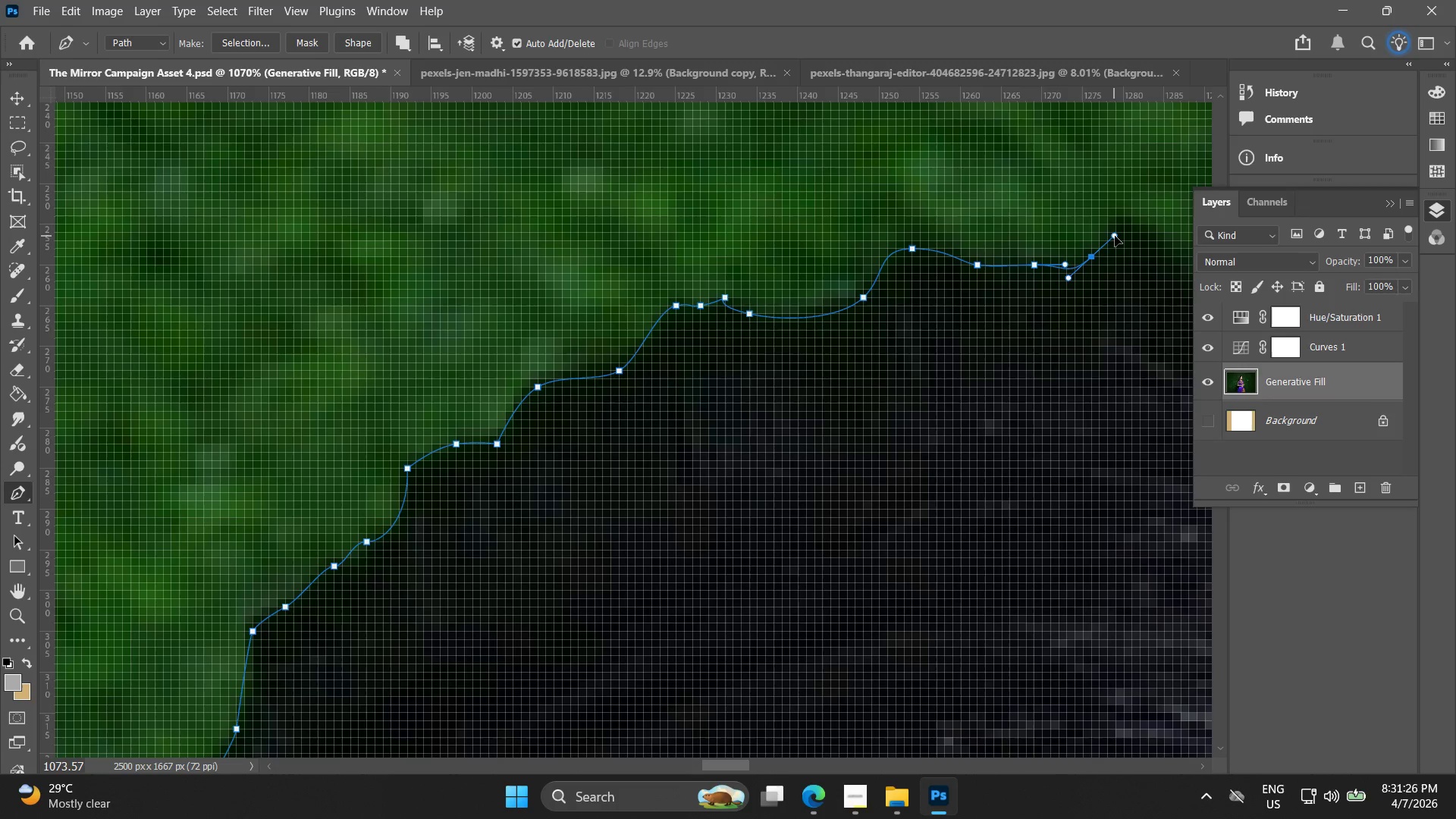 
hold_key(key=Space, duration=0.59)
 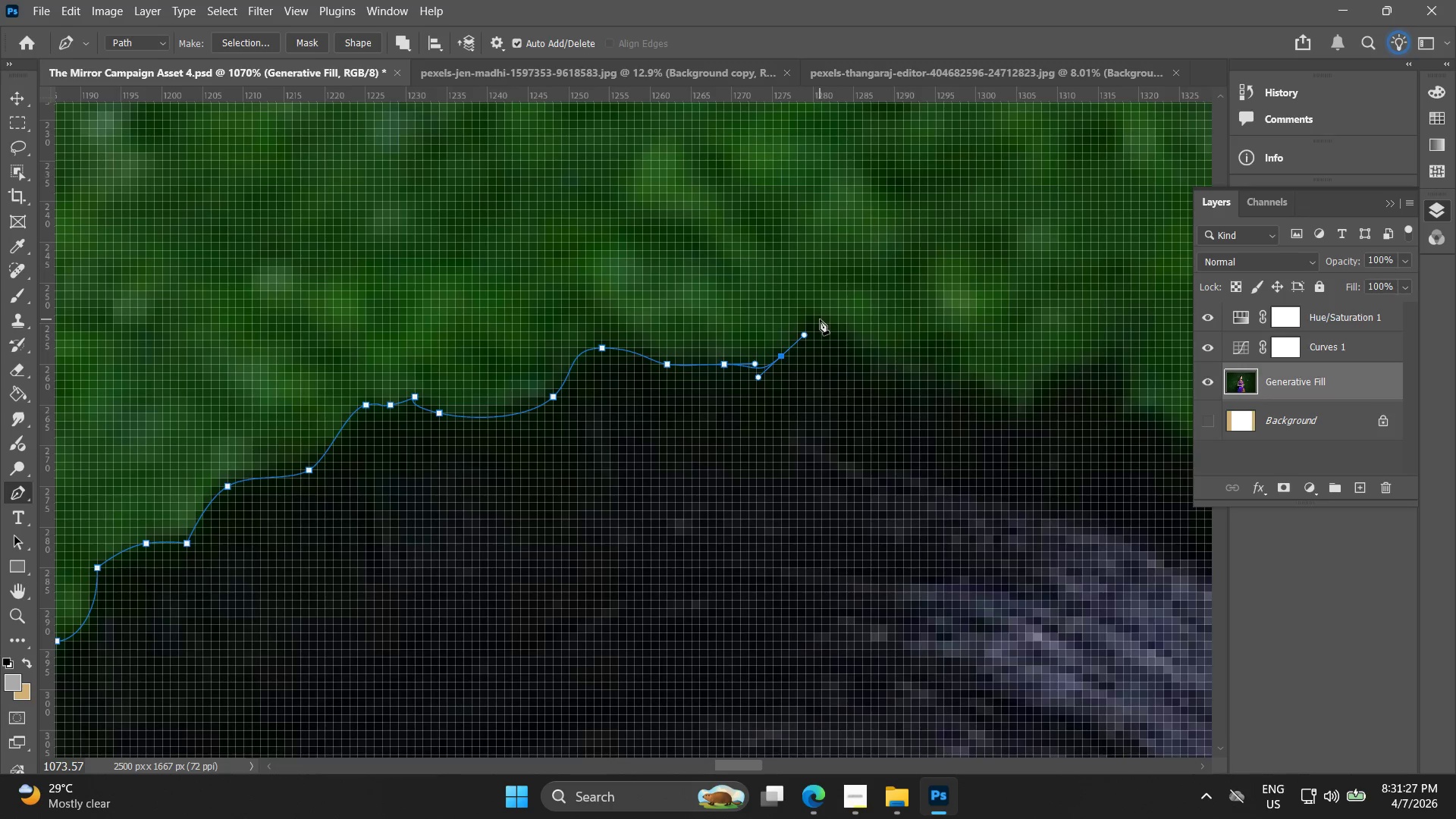 
left_click_drag(start_coordinate=[1111, 237], to_coordinate=[801, 337])
 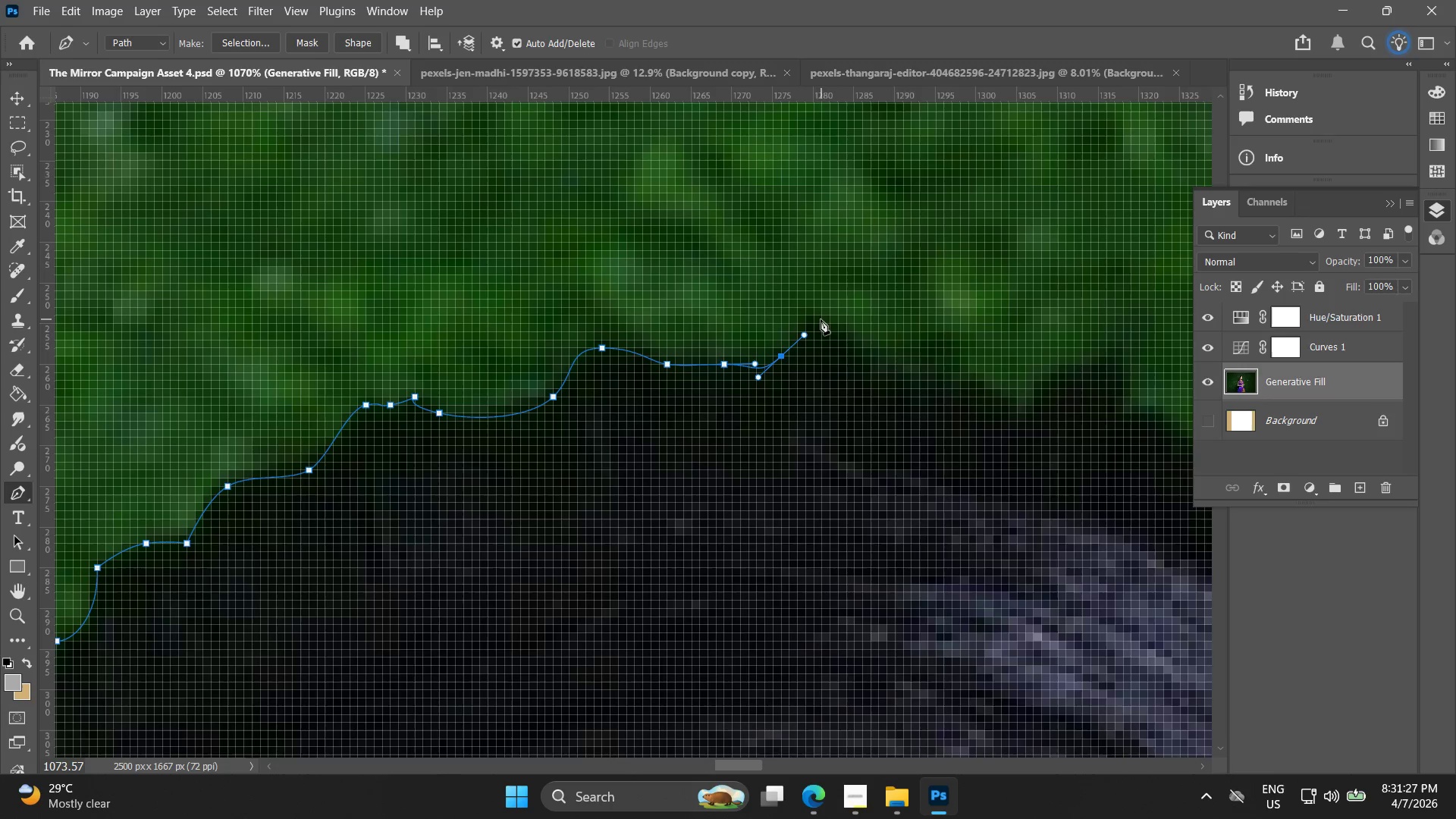 
left_click_drag(start_coordinate=[821, 319], to_coordinate=[838, 327])
 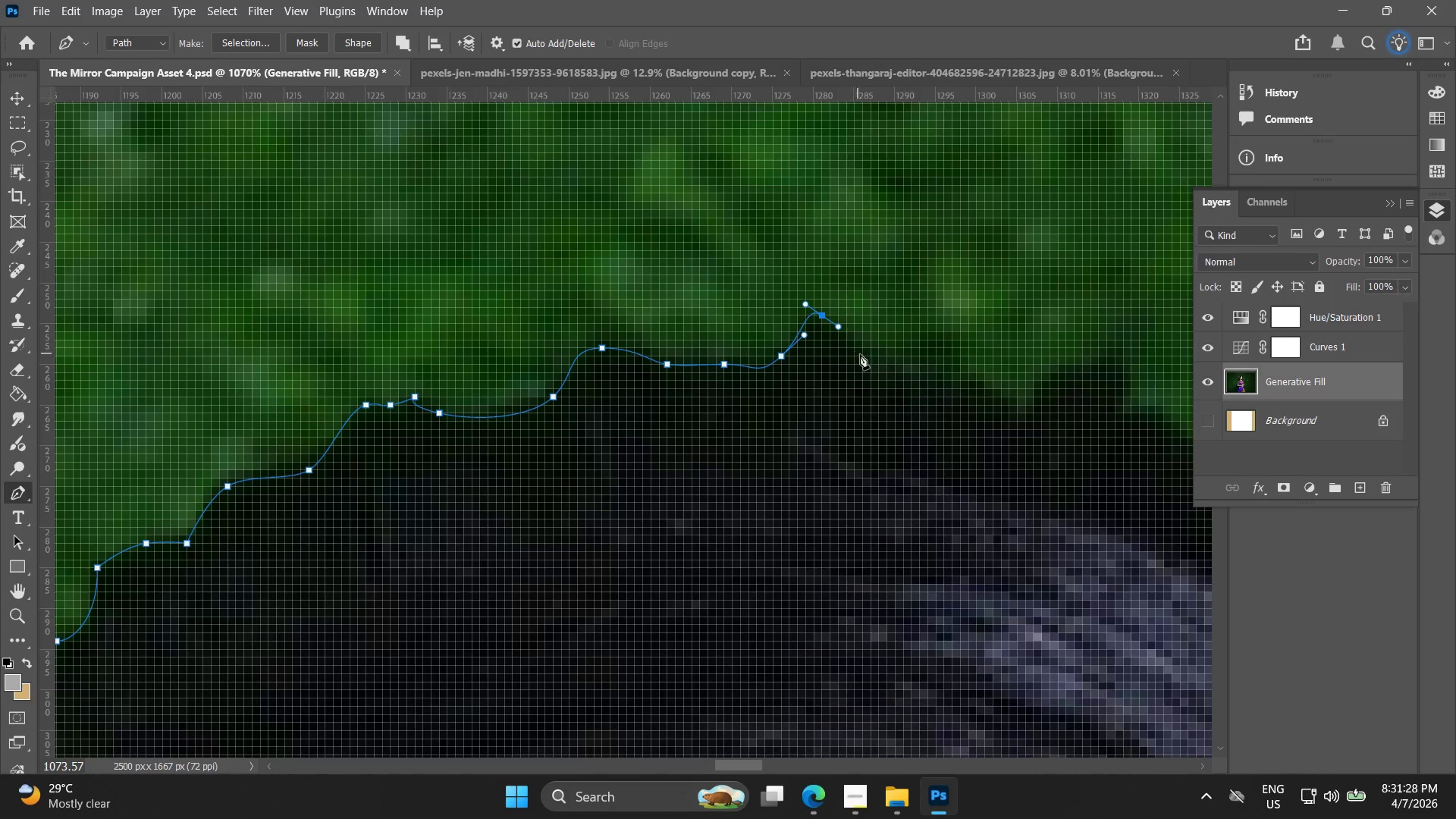 
left_click_drag(start_coordinate=[864, 359], to_coordinate=[872, 375])
 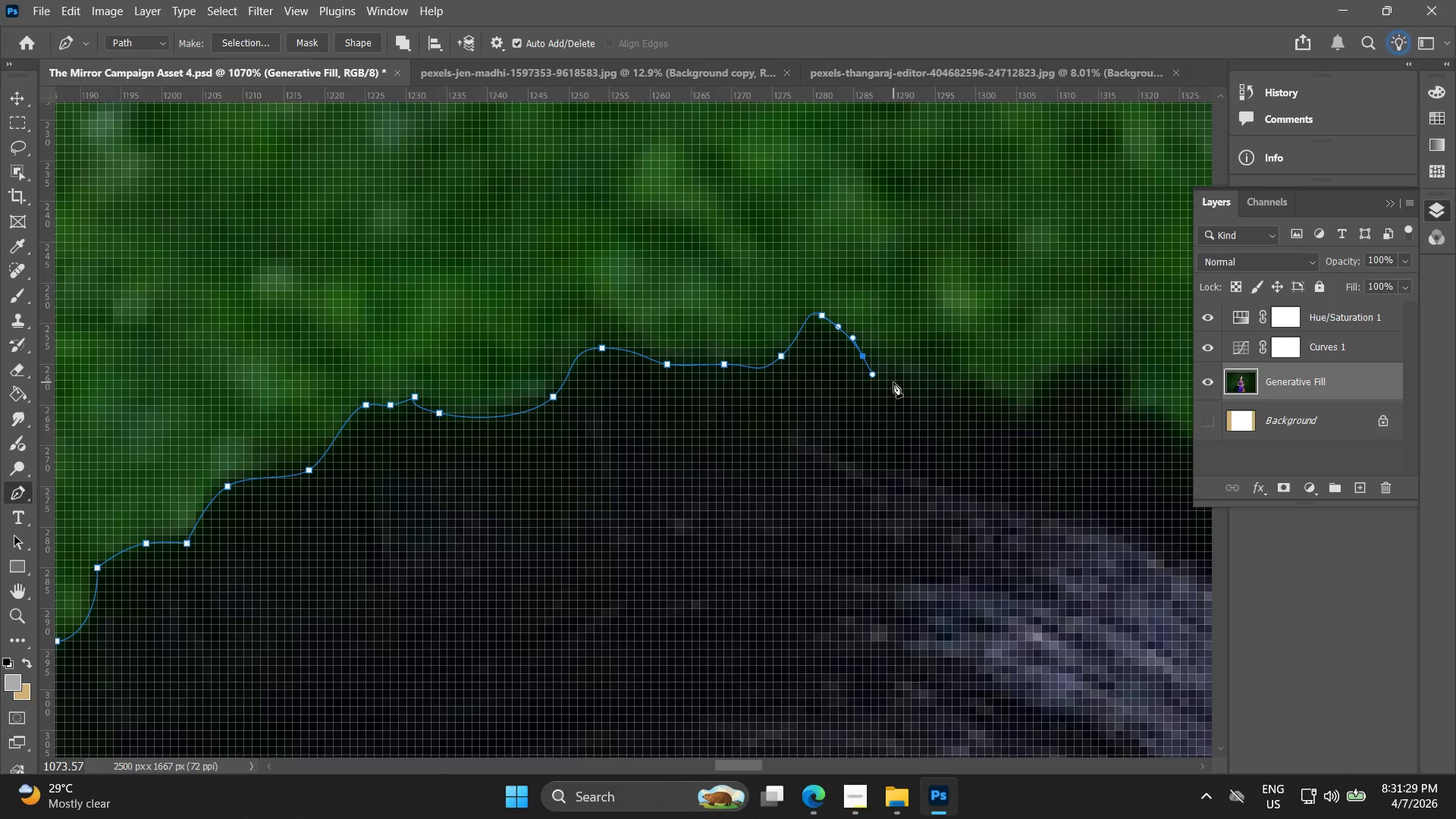 
left_click_drag(start_coordinate=[896, 382], to_coordinate=[924, 385])
 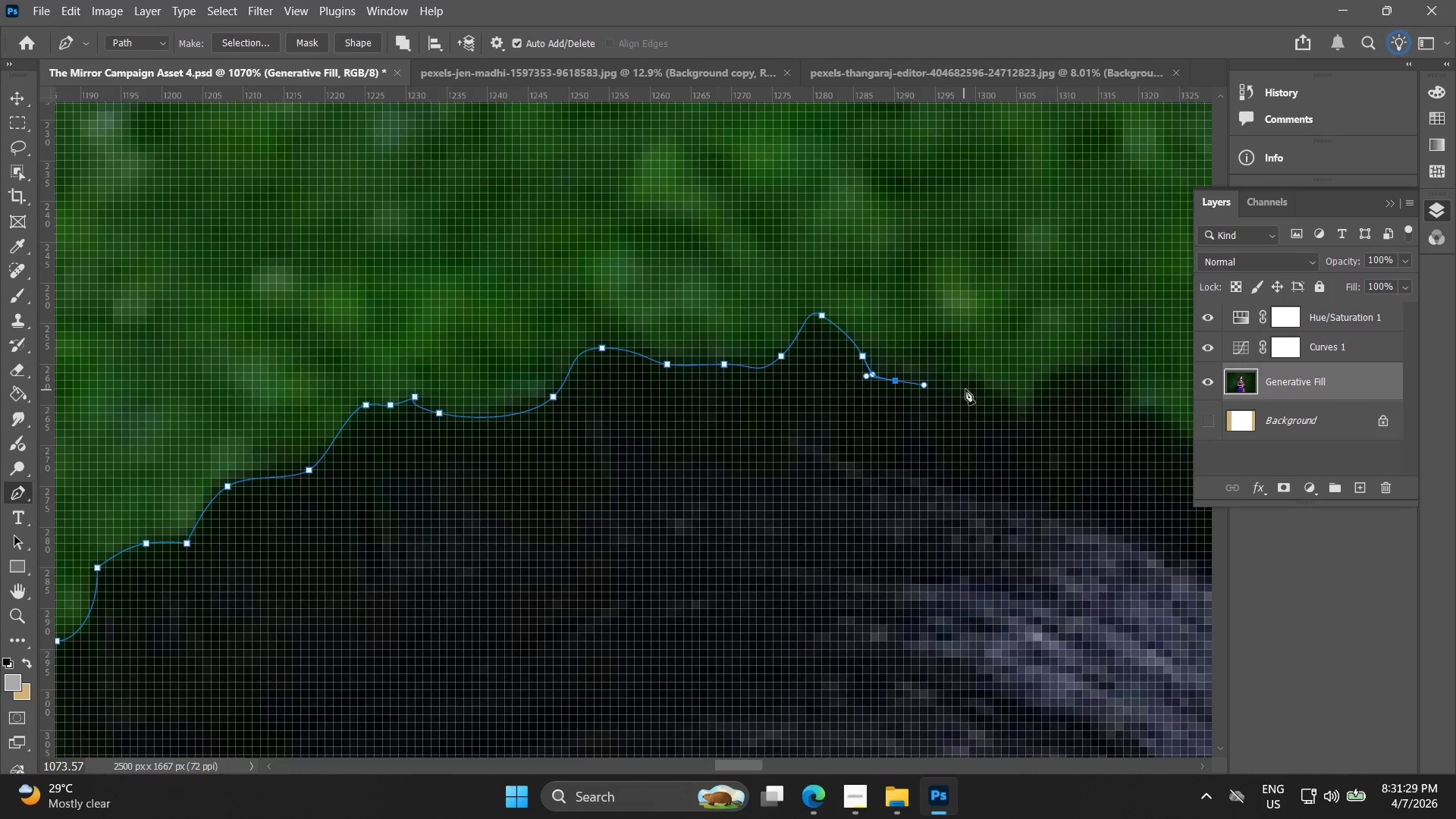 
left_click_drag(start_coordinate=[971, 387], to_coordinate=[989, 393])
 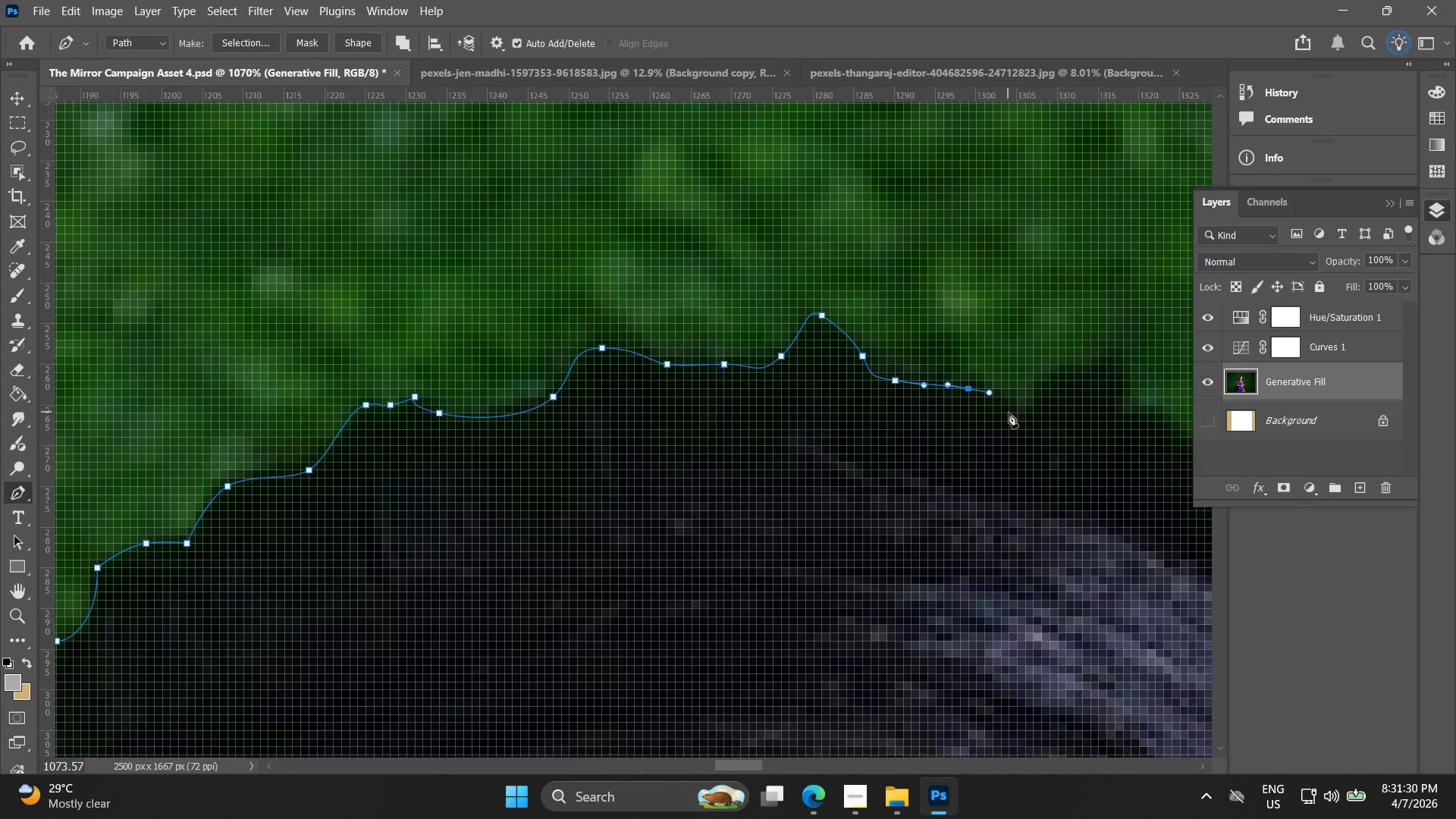 
left_click_drag(start_coordinate=[1015, 419], to_coordinate=[1022, 418])
 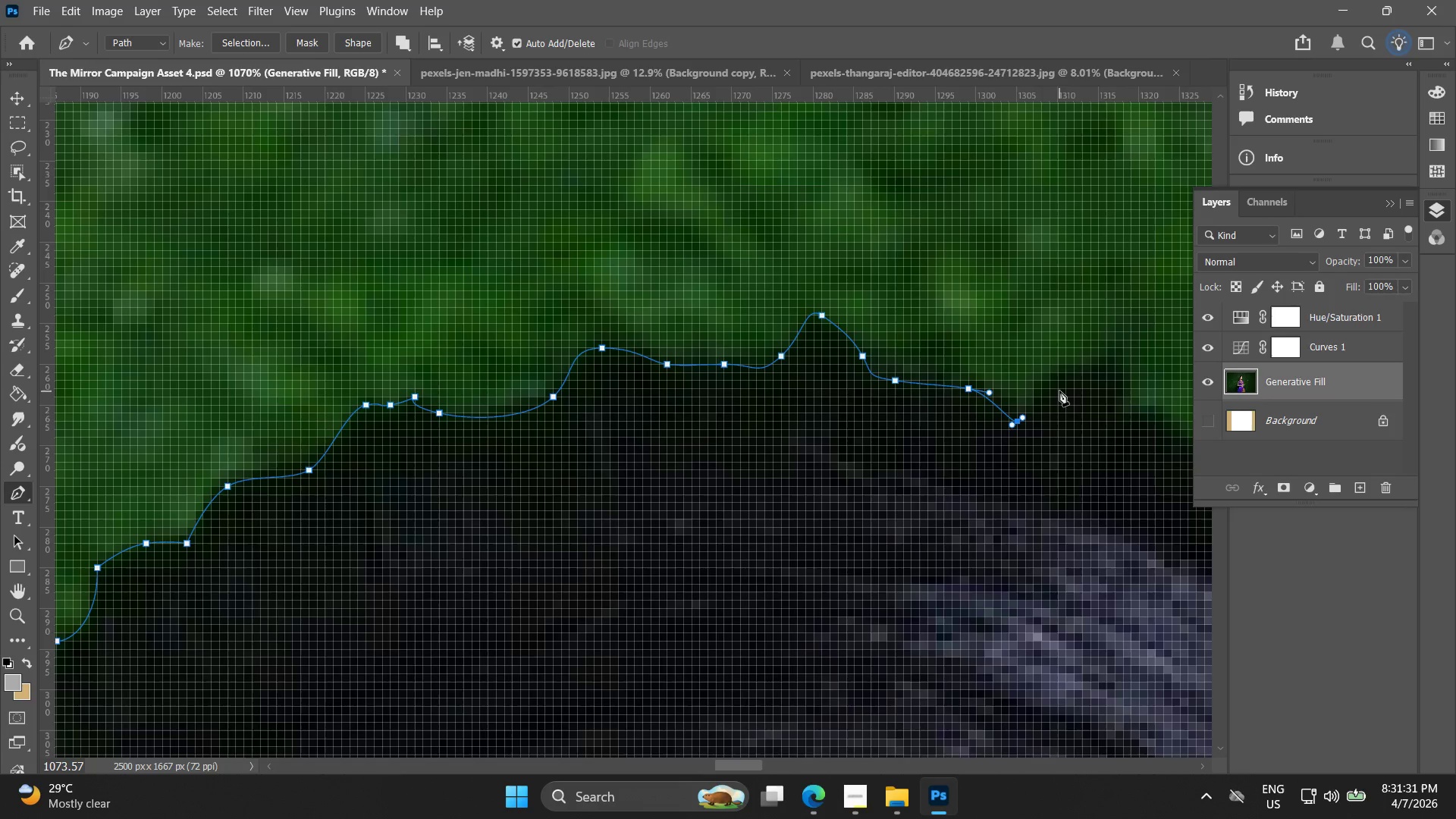 
hold_key(key=AltLeft, duration=0.69)
 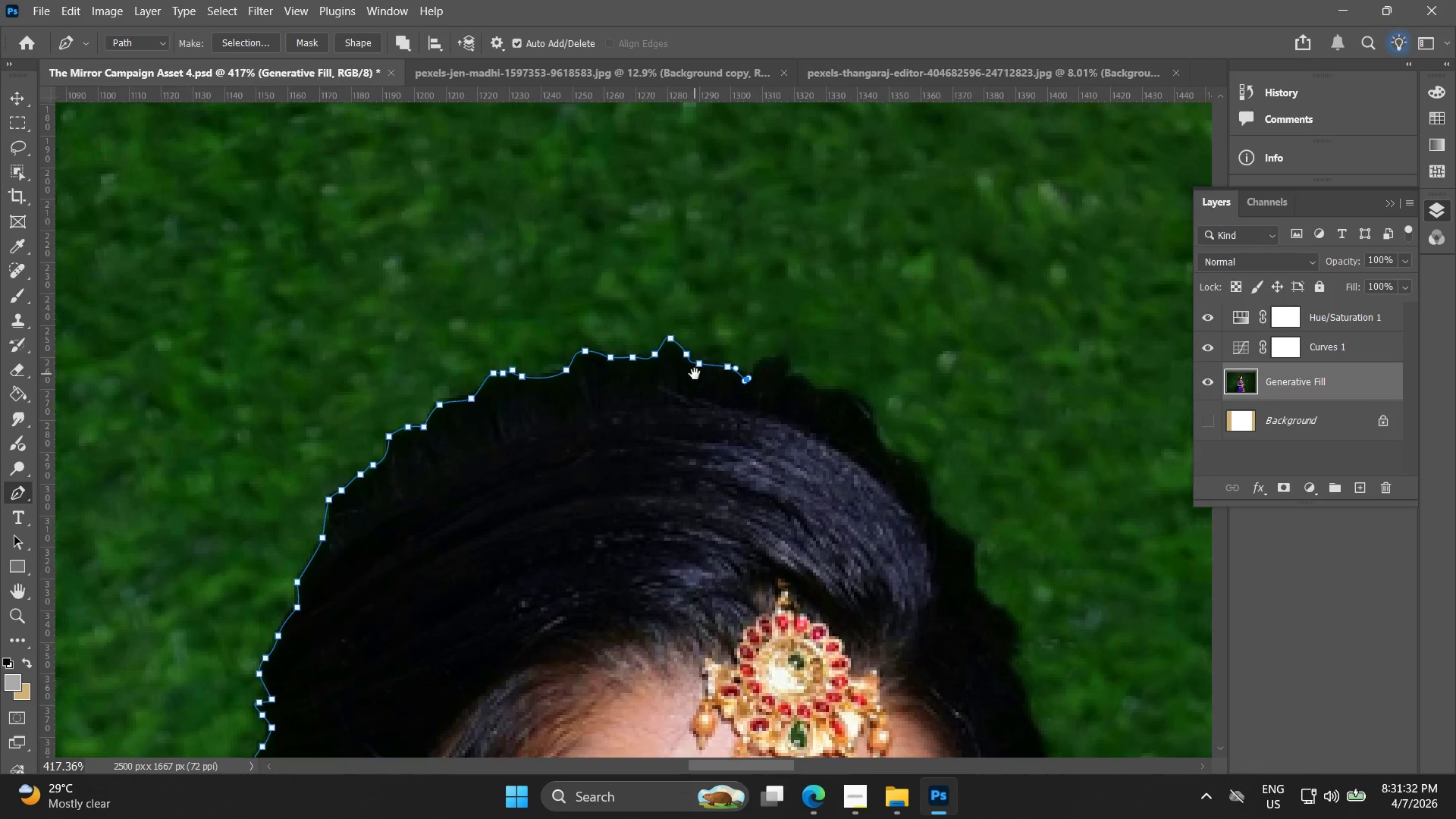 
hold_key(key=Space, duration=0.47)
 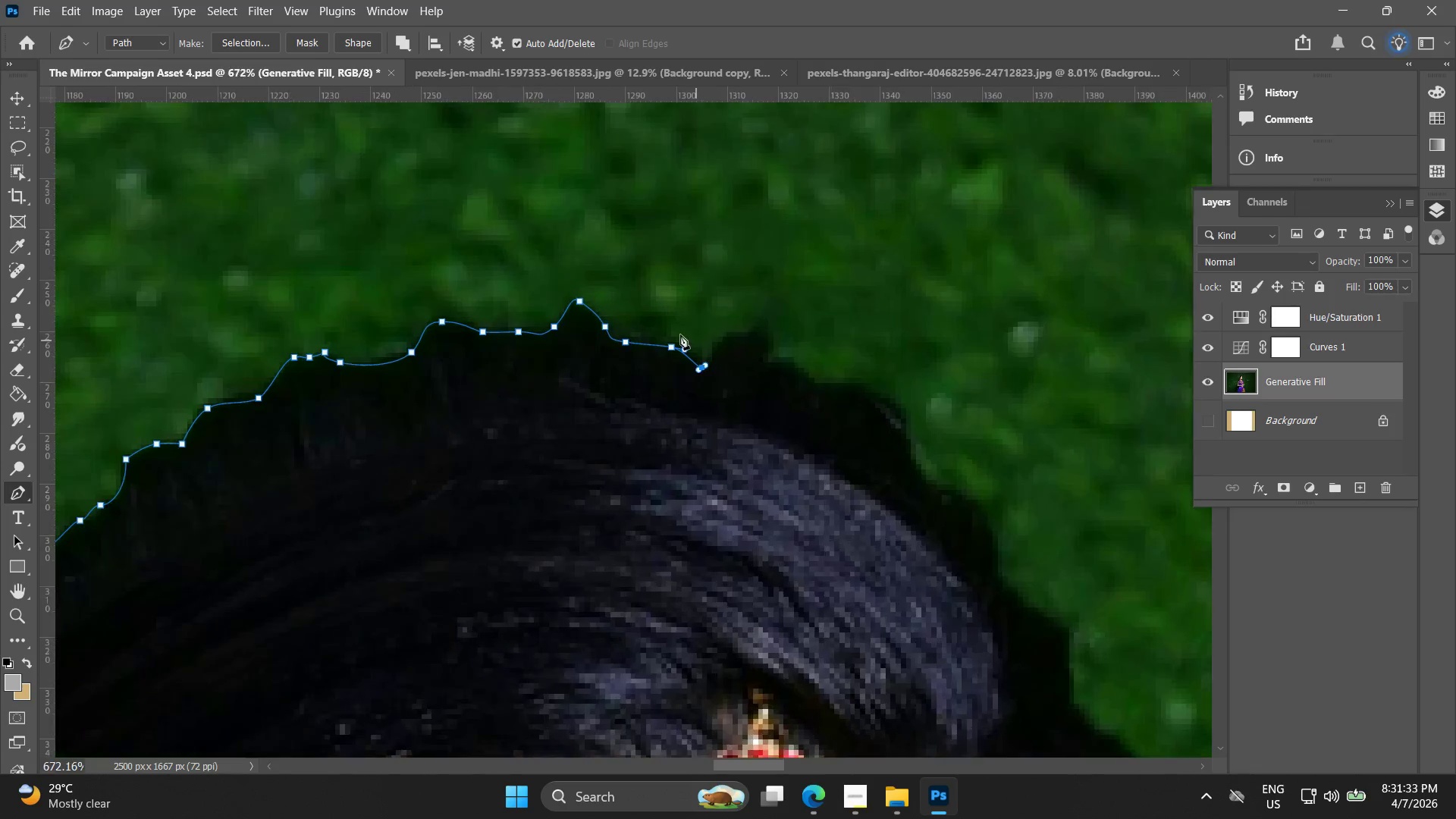 
left_click_drag(start_coordinate=[976, 406], to_coordinate=[702, 372])
 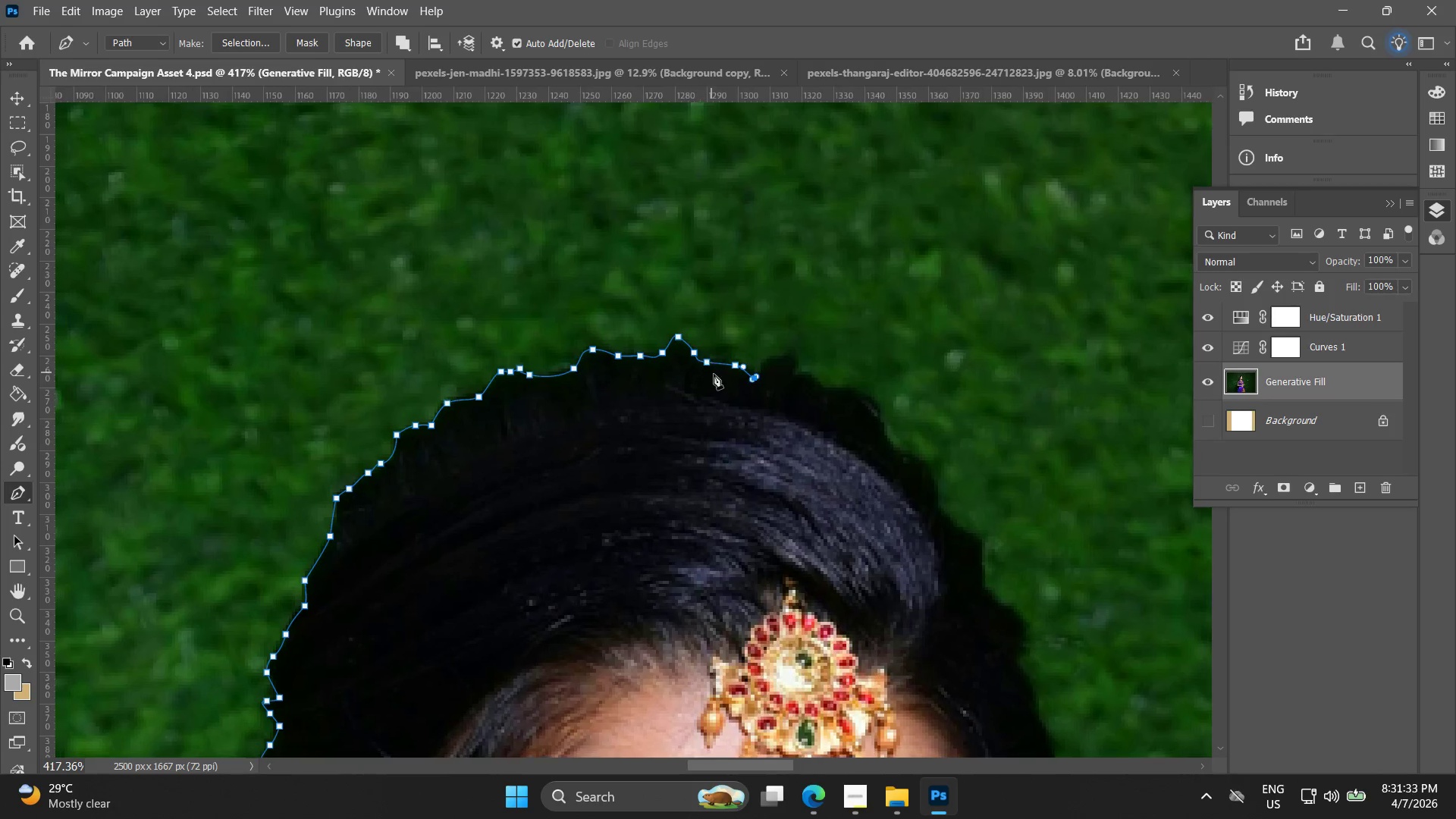 
scroll: coordinate [1034, 408], scroll_direction: down, amount: 10.0
 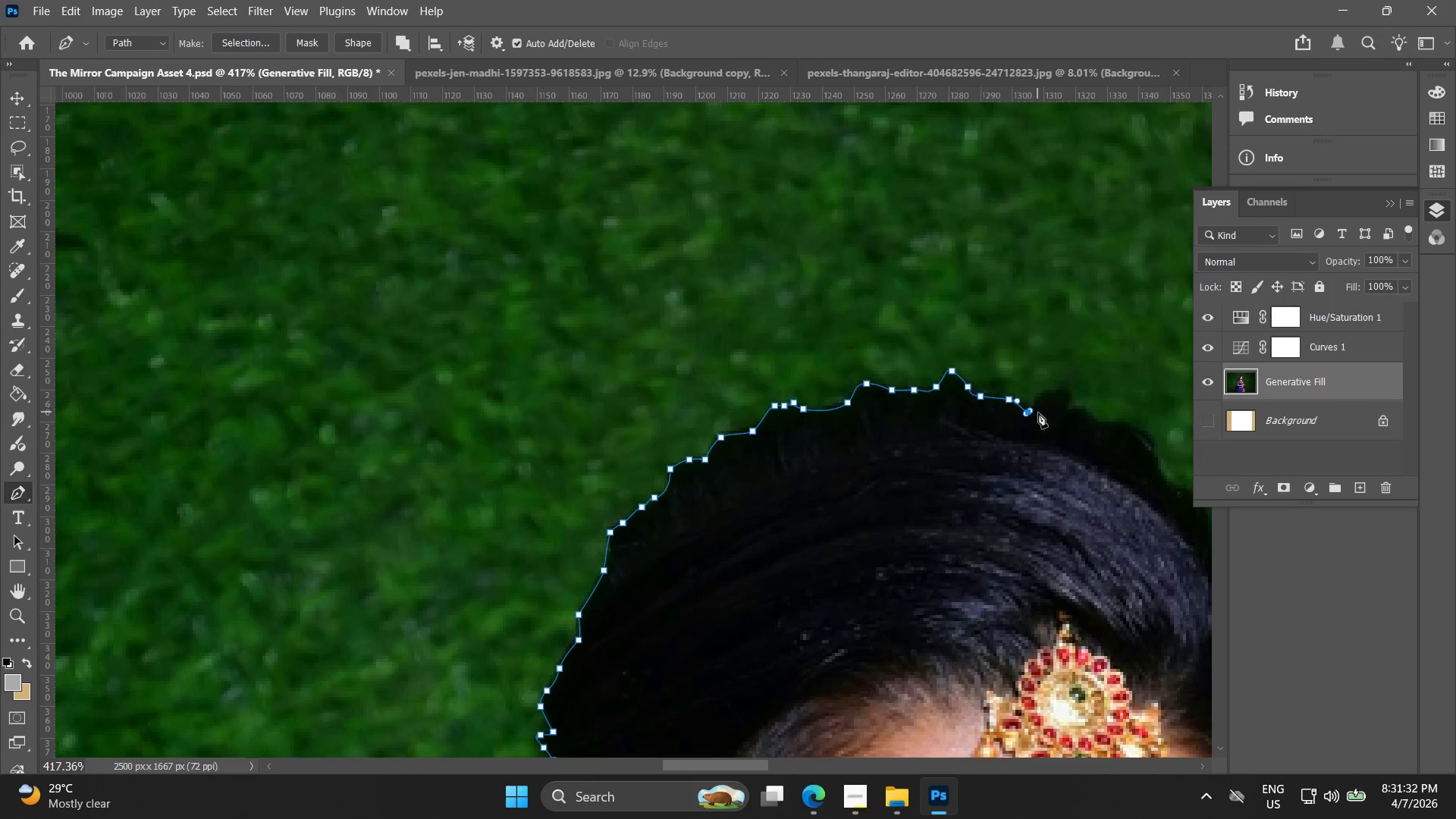 
hold_key(key=AltLeft, duration=0.94)
scroll: coordinate [755, 375], scroll_direction: up, amount: 12.0
 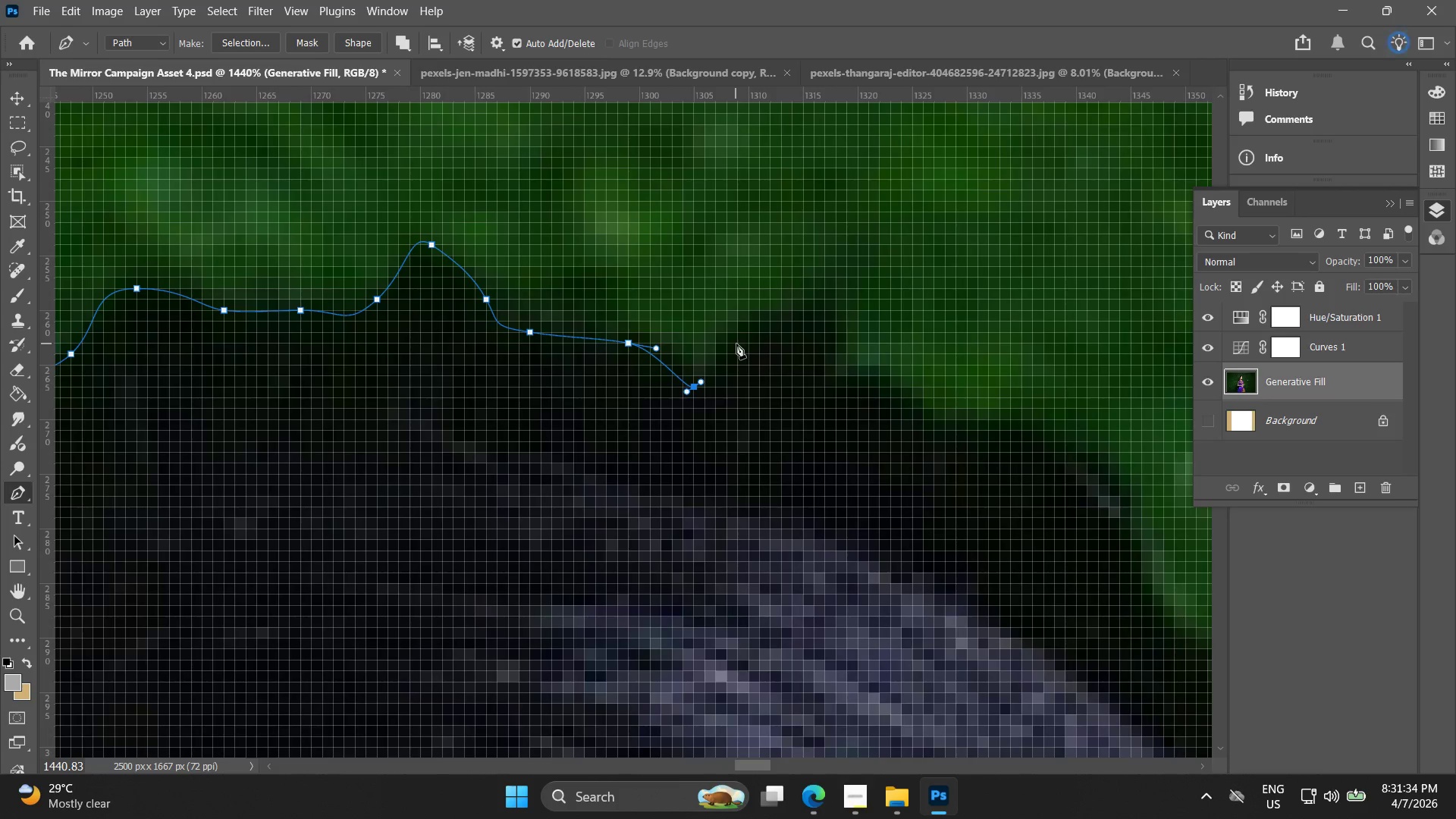 
left_click_drag(start_coordinate=[739, 337], to_coordinate=[773, 322])
 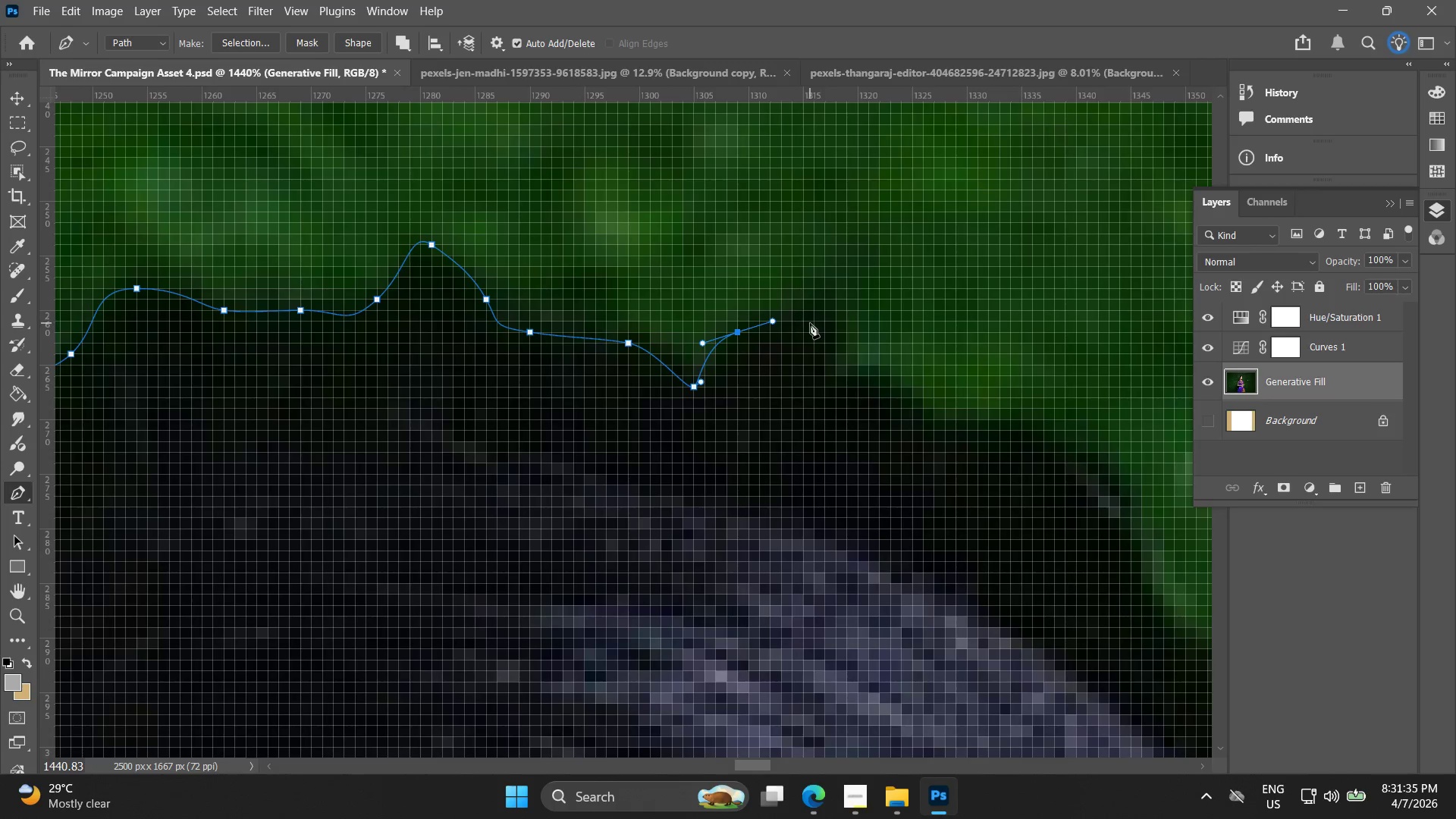 
left_click_drag(start_coordinate=[814, 322], to_coordinate=[844, 340])
 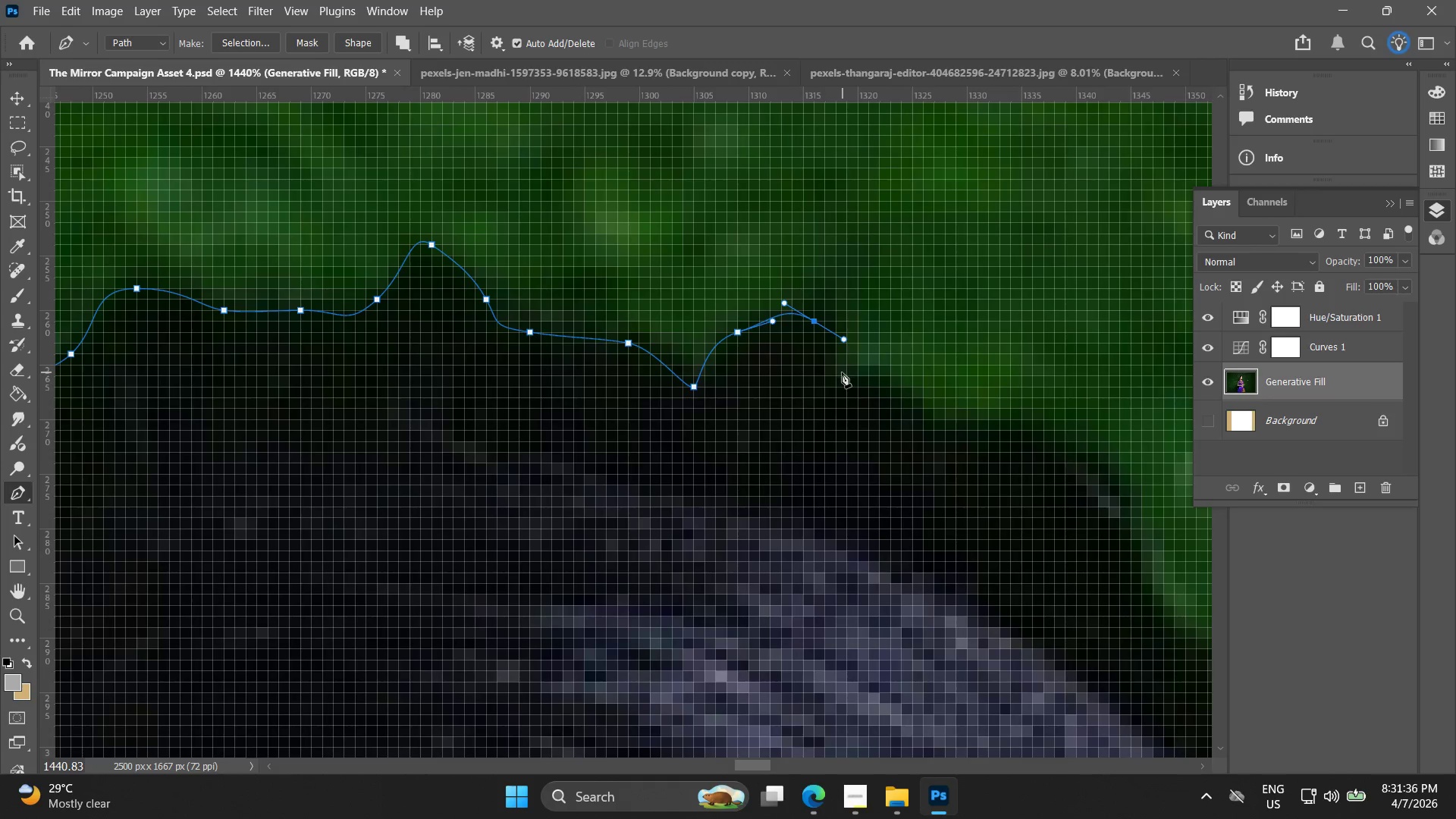 
left_click_drag(start_coordinate=[844, 373], to_coordinate=[874, 378])
 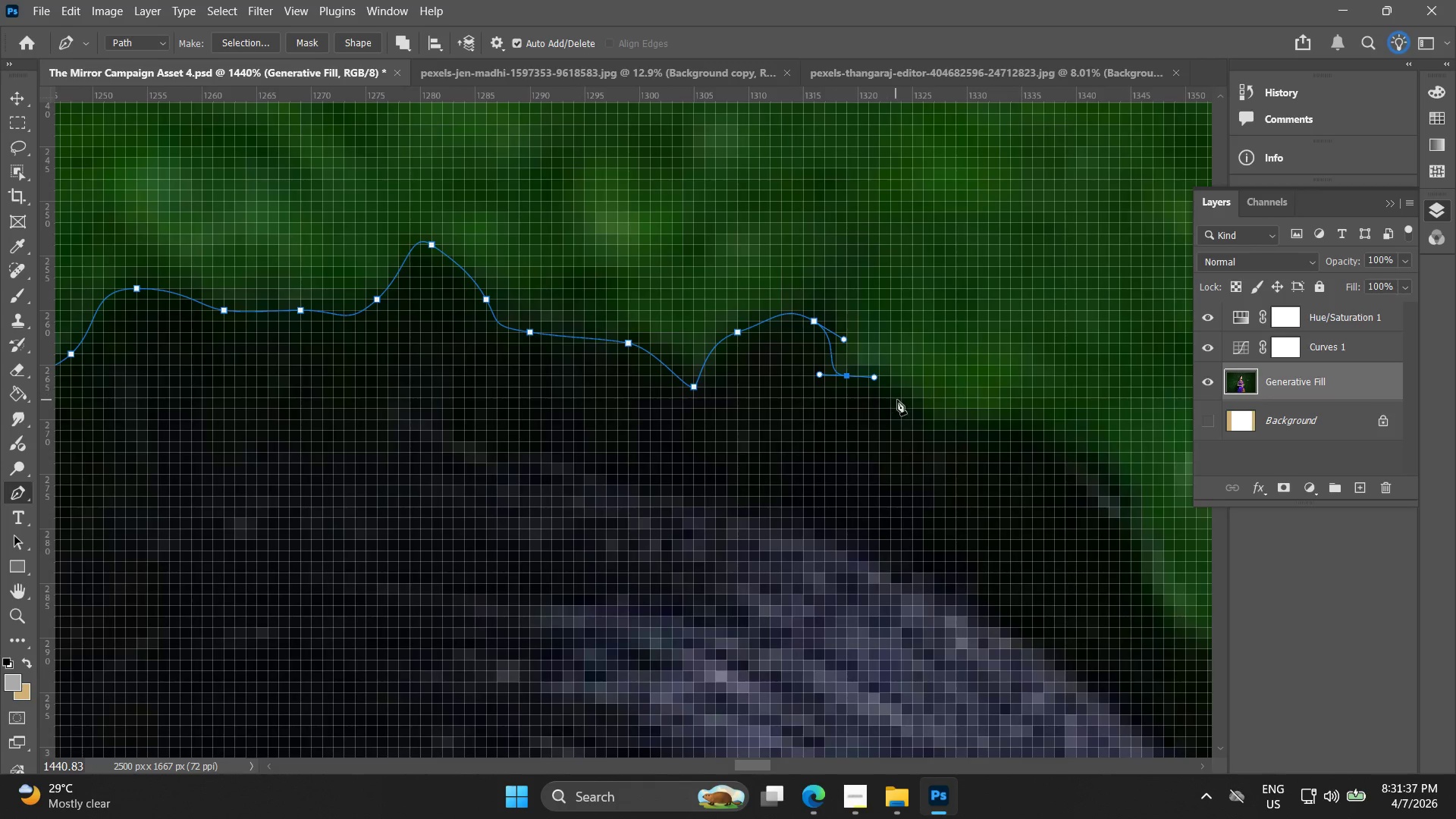 
left_click_drag(start_coordinate=[907, 407], to_coordinate=[944, 426])
 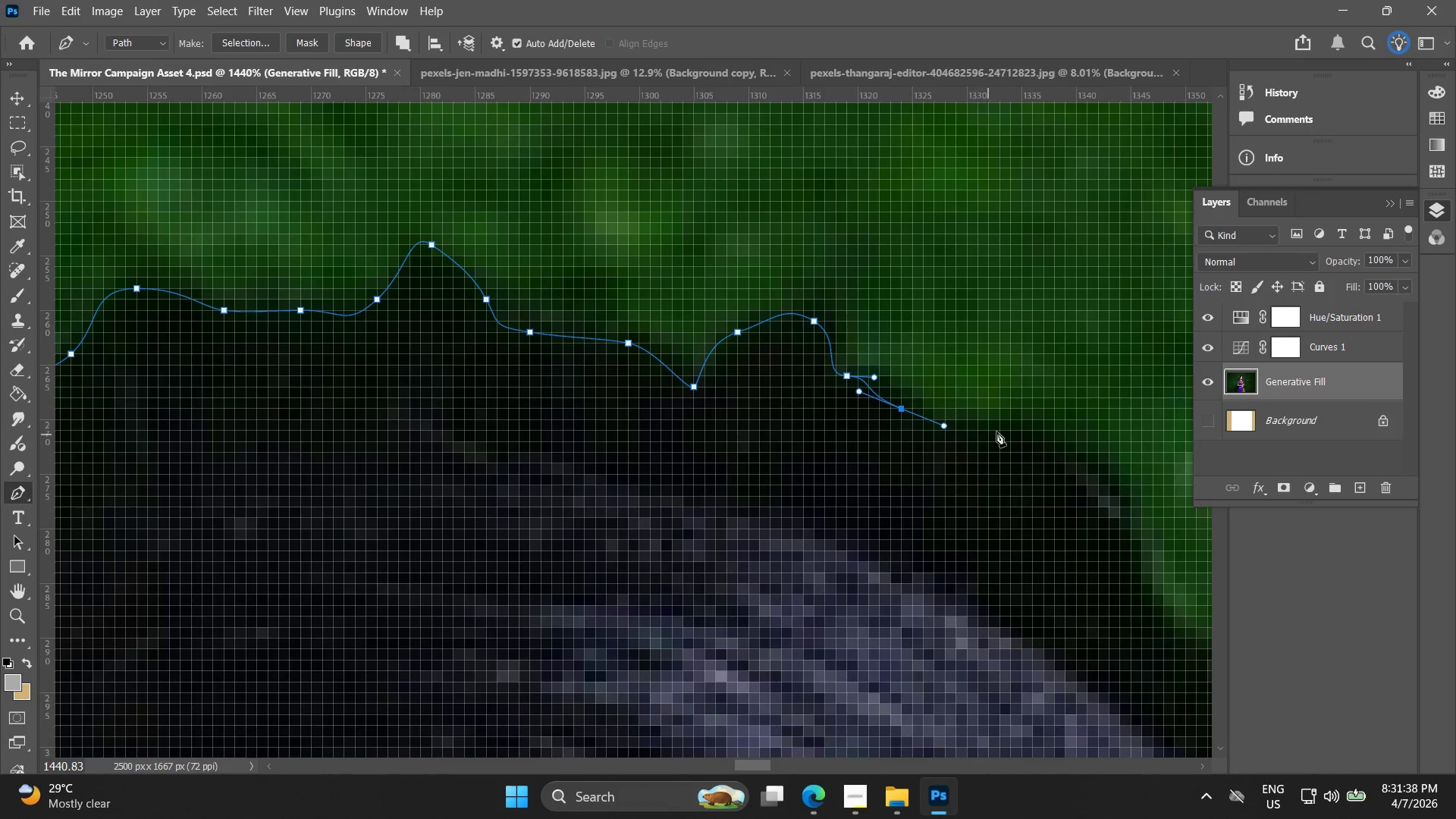 
left_click_drag(start_coordinate=[1034, 433], to_coordinate=[1074, 447])
 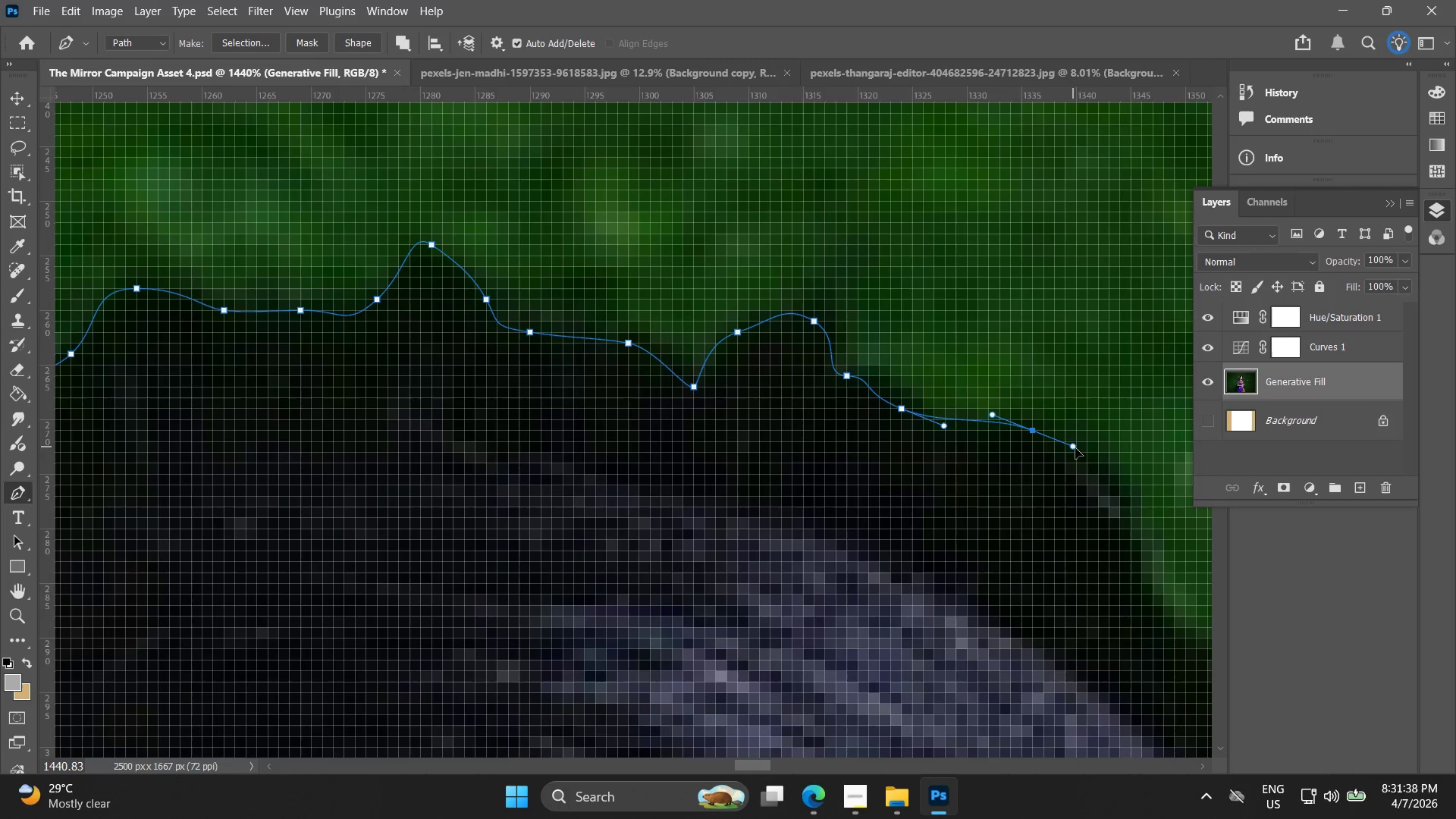 
hold_key(key=Space, duration=0.56)
 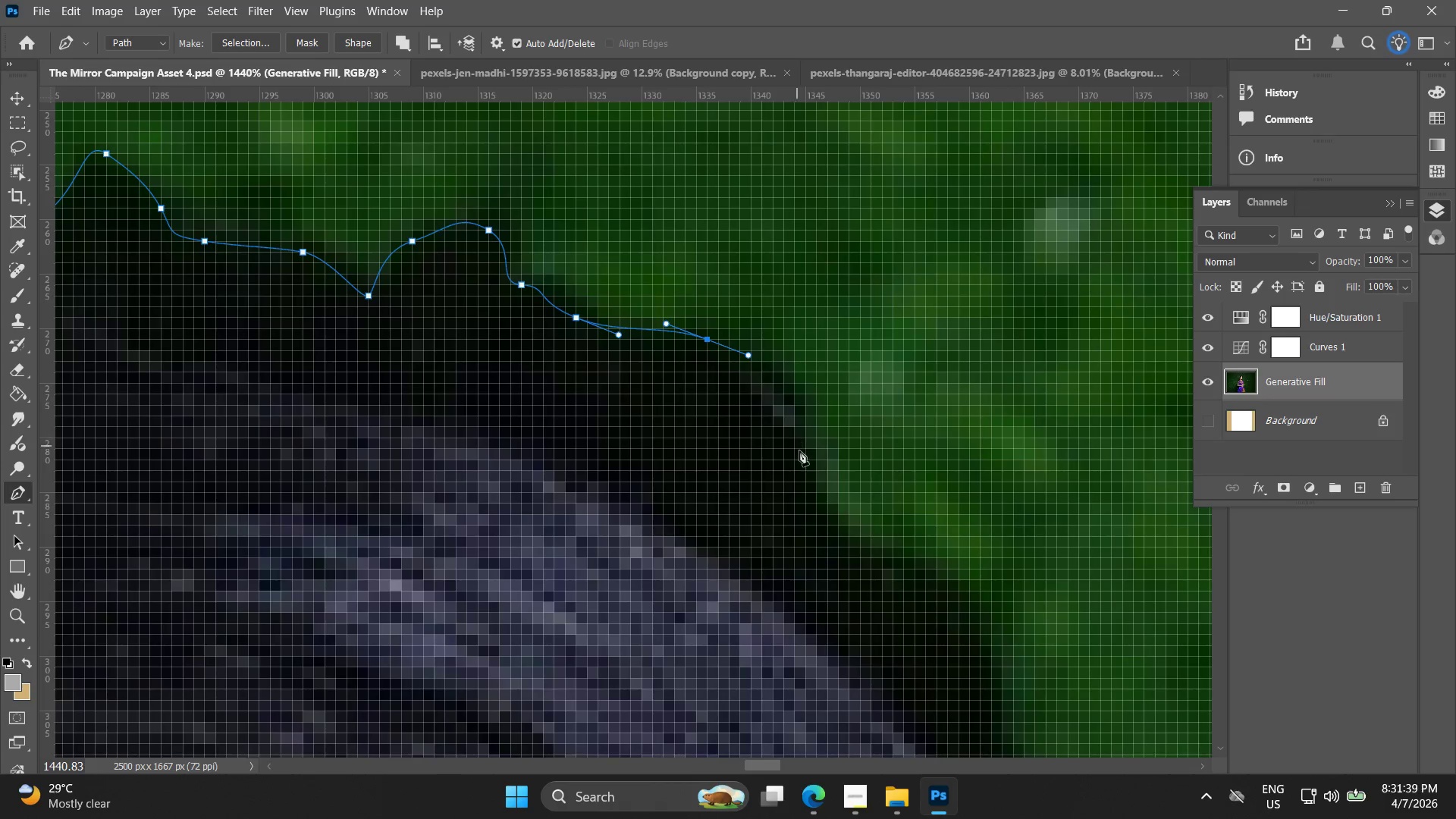 
left_click_drag(start_coordinate=[1072, 469], to_coordinate=[746, 378])
 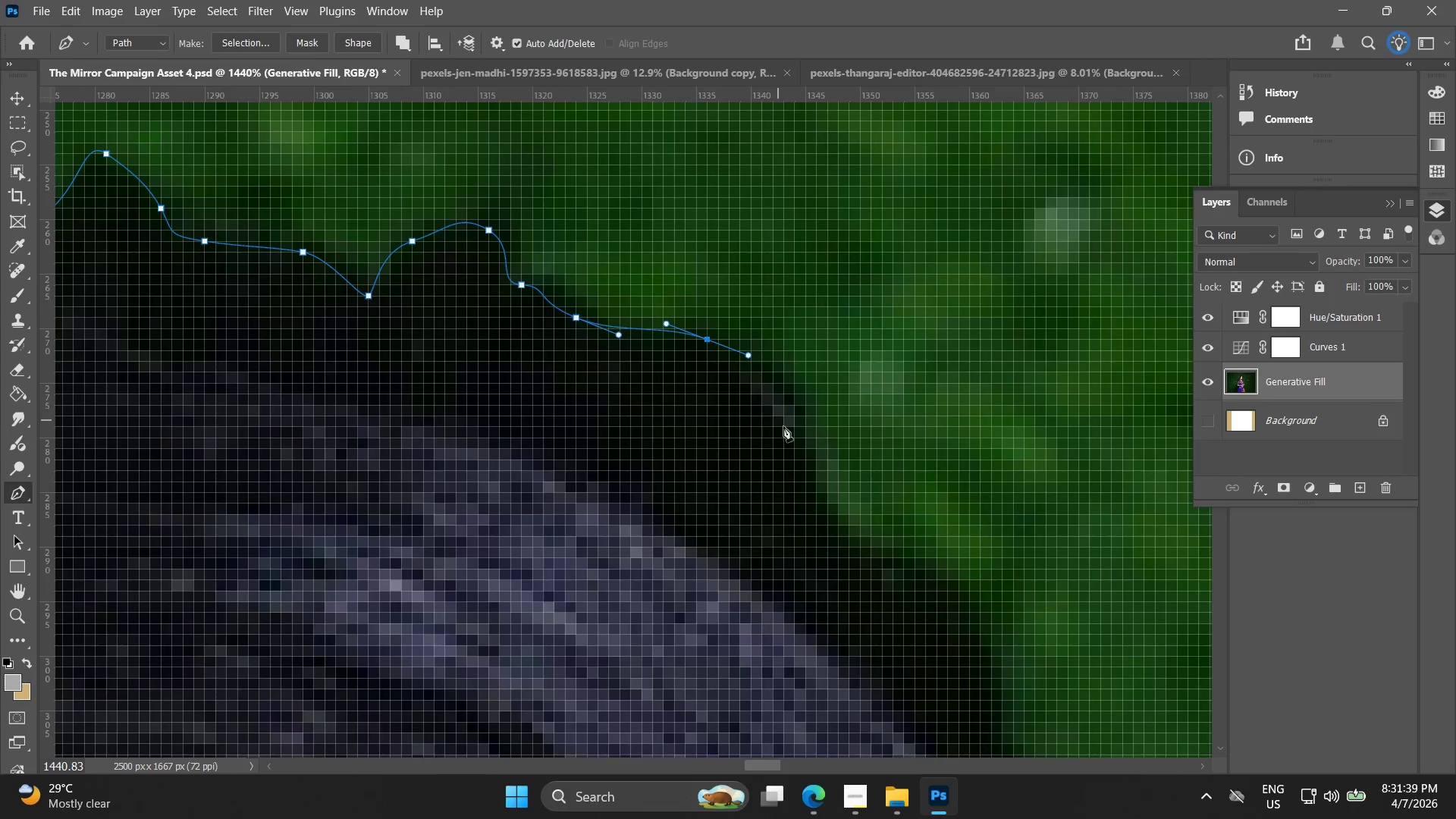 
left_click_drag(start_coordinate=[799, 447], to_coordinate=[818, 488])
 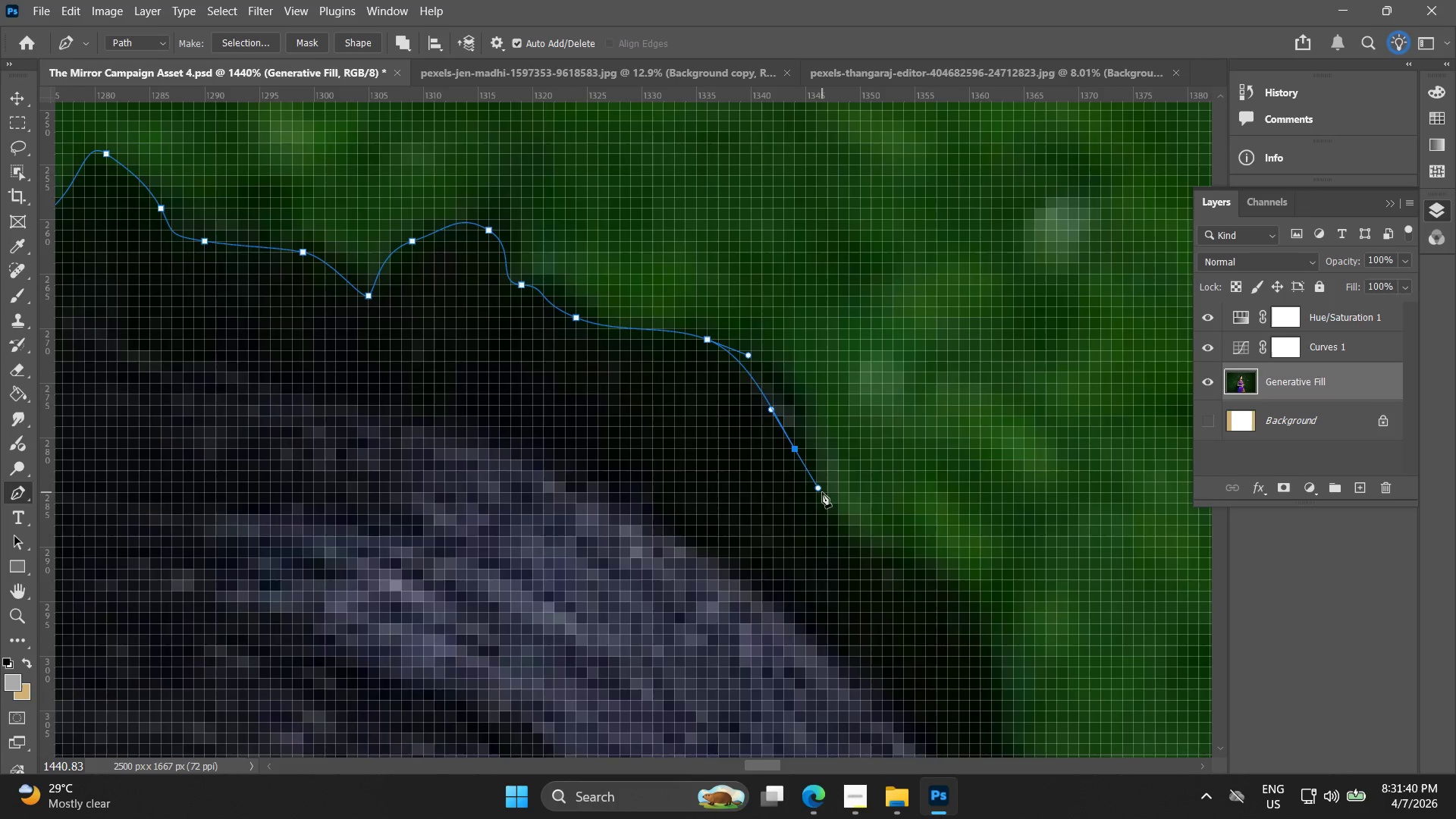 
key(Control+ControlLeft)
 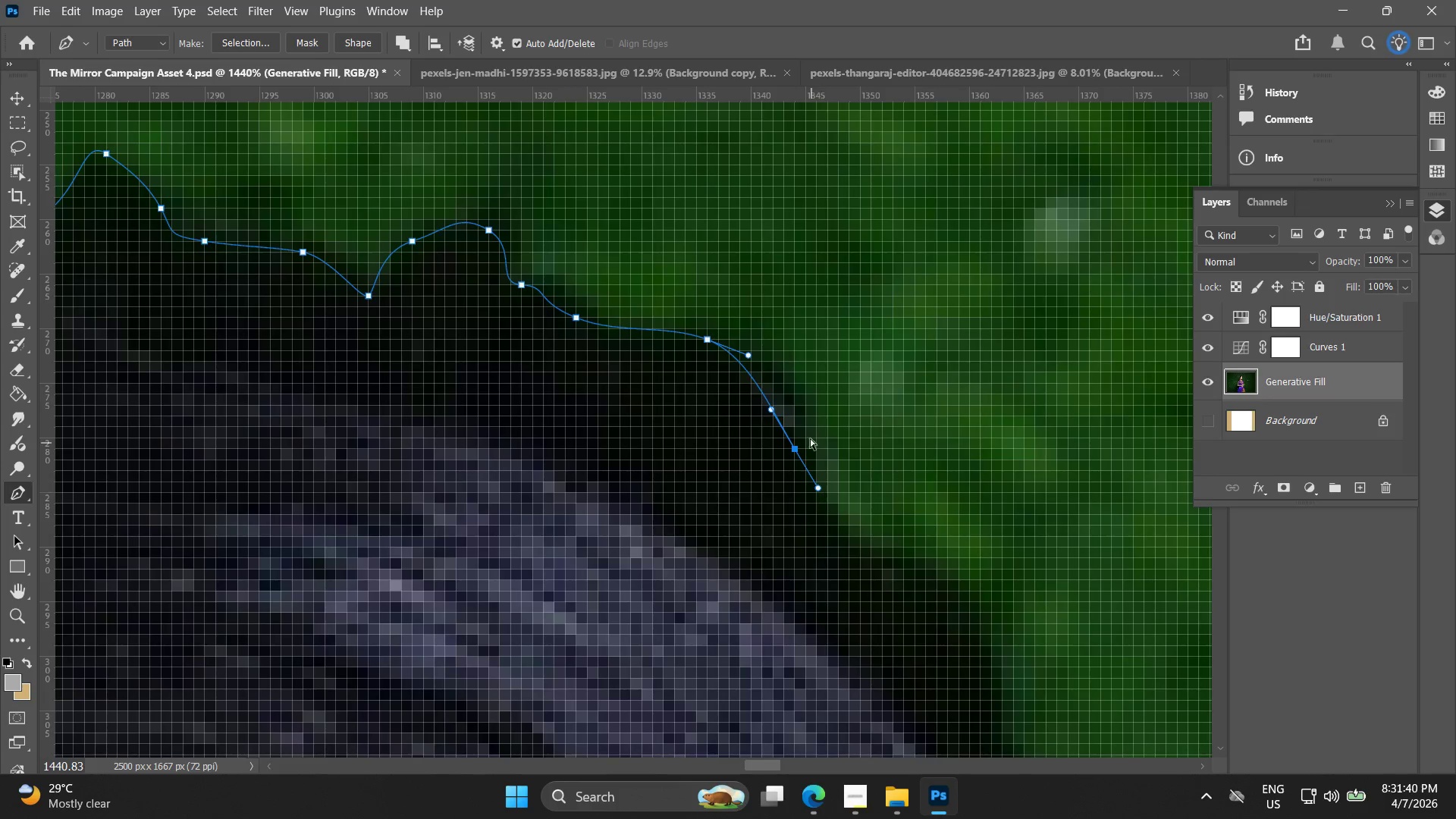 
key(Control+Z)
 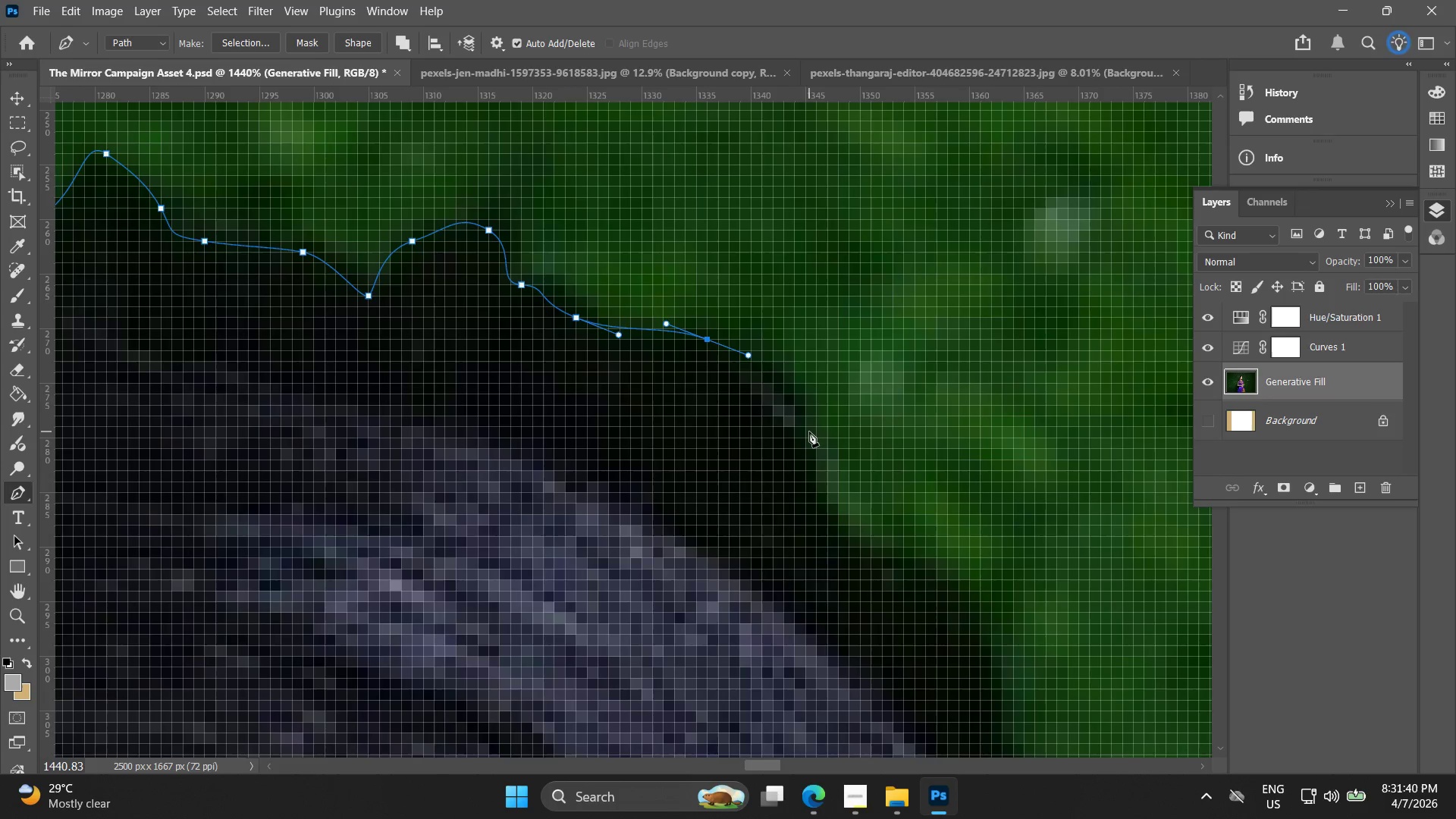 
left_click_drag(start_coordinate=[809, 431], to_coordinate=[818, 472])
 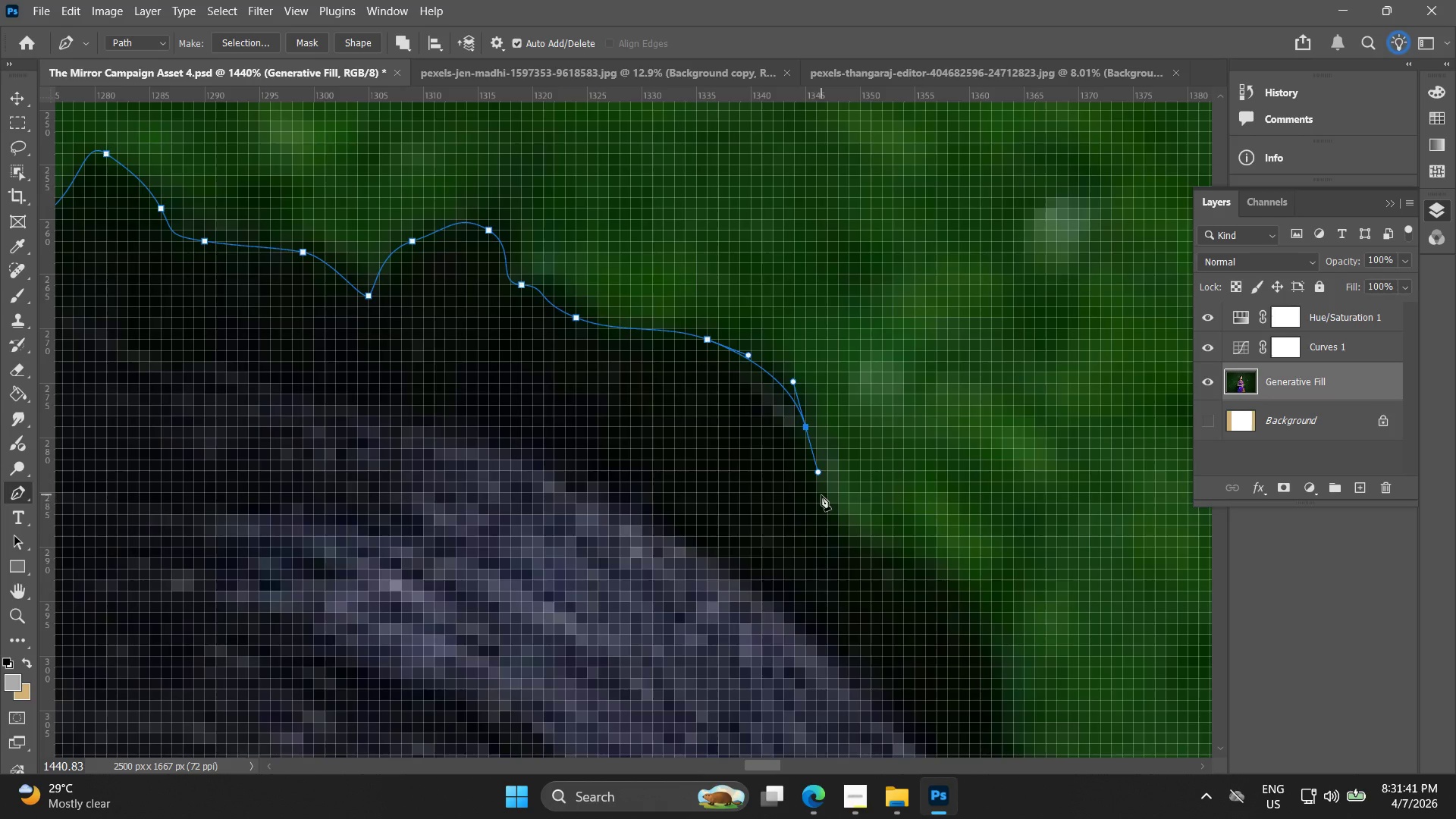 
left_click_drag(start_coordinate=[827, 501], to_coordinate=[852, 536])
 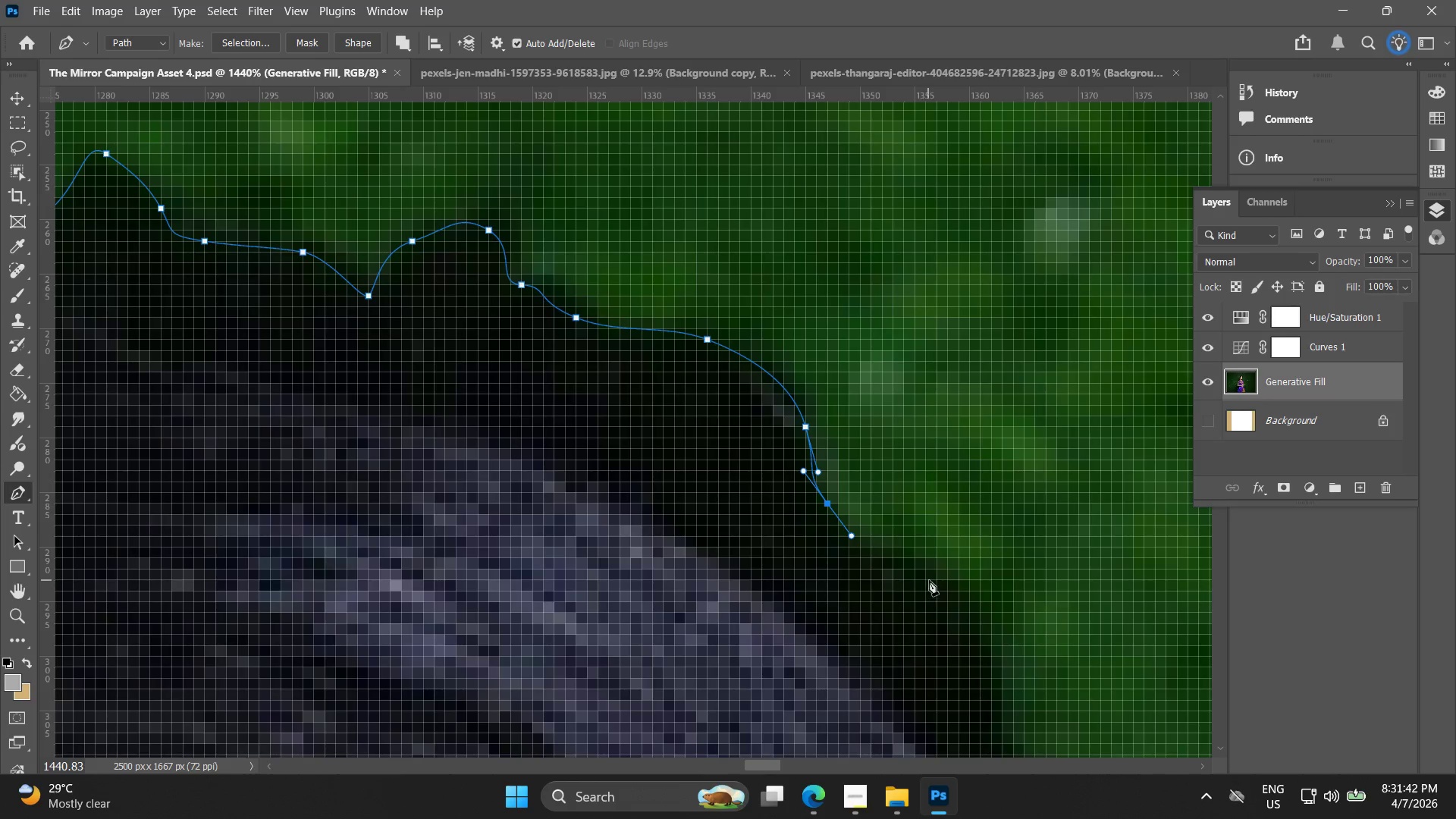 
left_click_drag(start_coordinate=[941, 582], to_coordinate=[977, 623])
 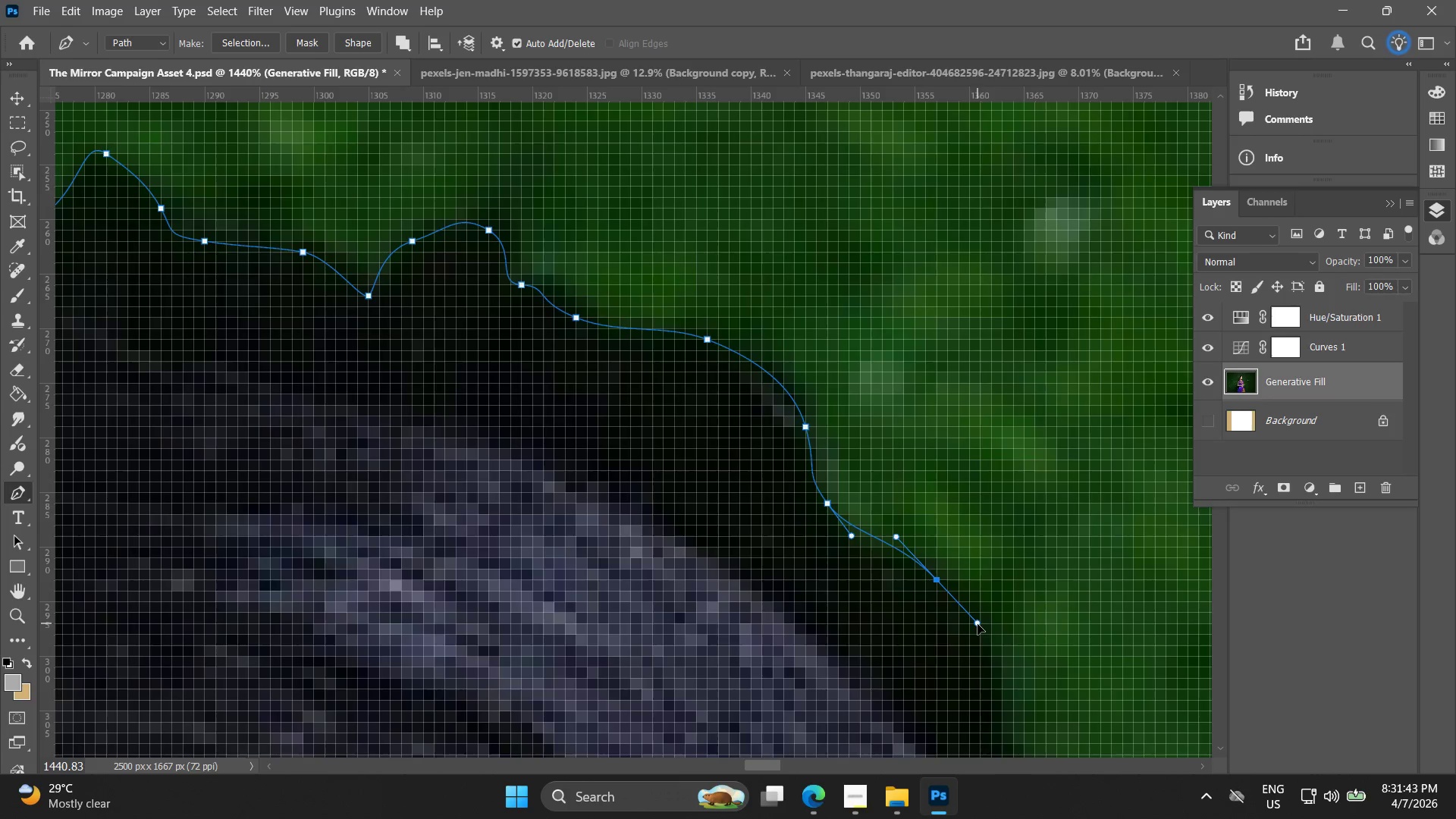 
hold_key(key=Space, duration=0.55)
 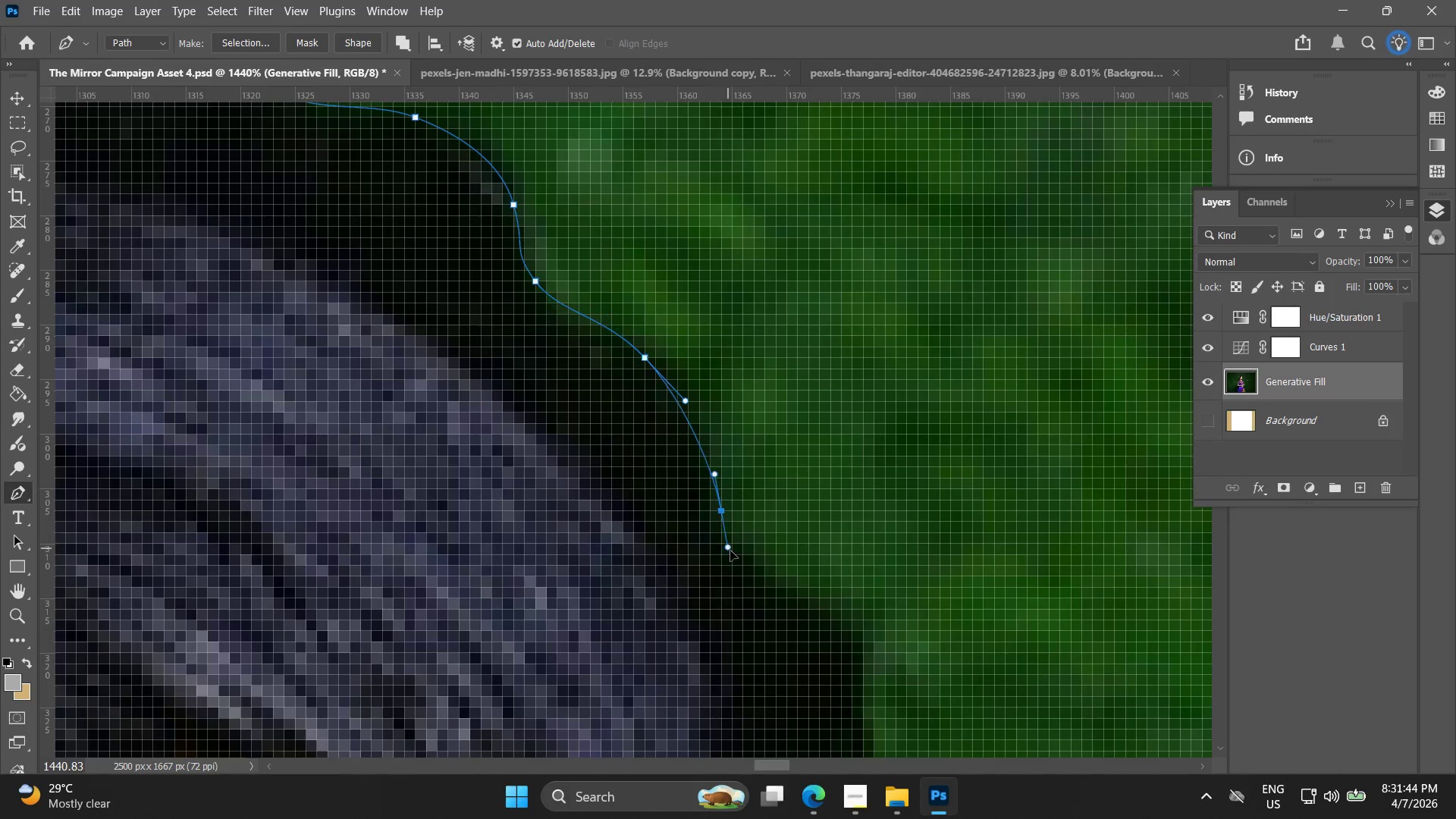 
left_click_drag(start_coordinate=[939, 613], to_coordinate=[647, 391])
 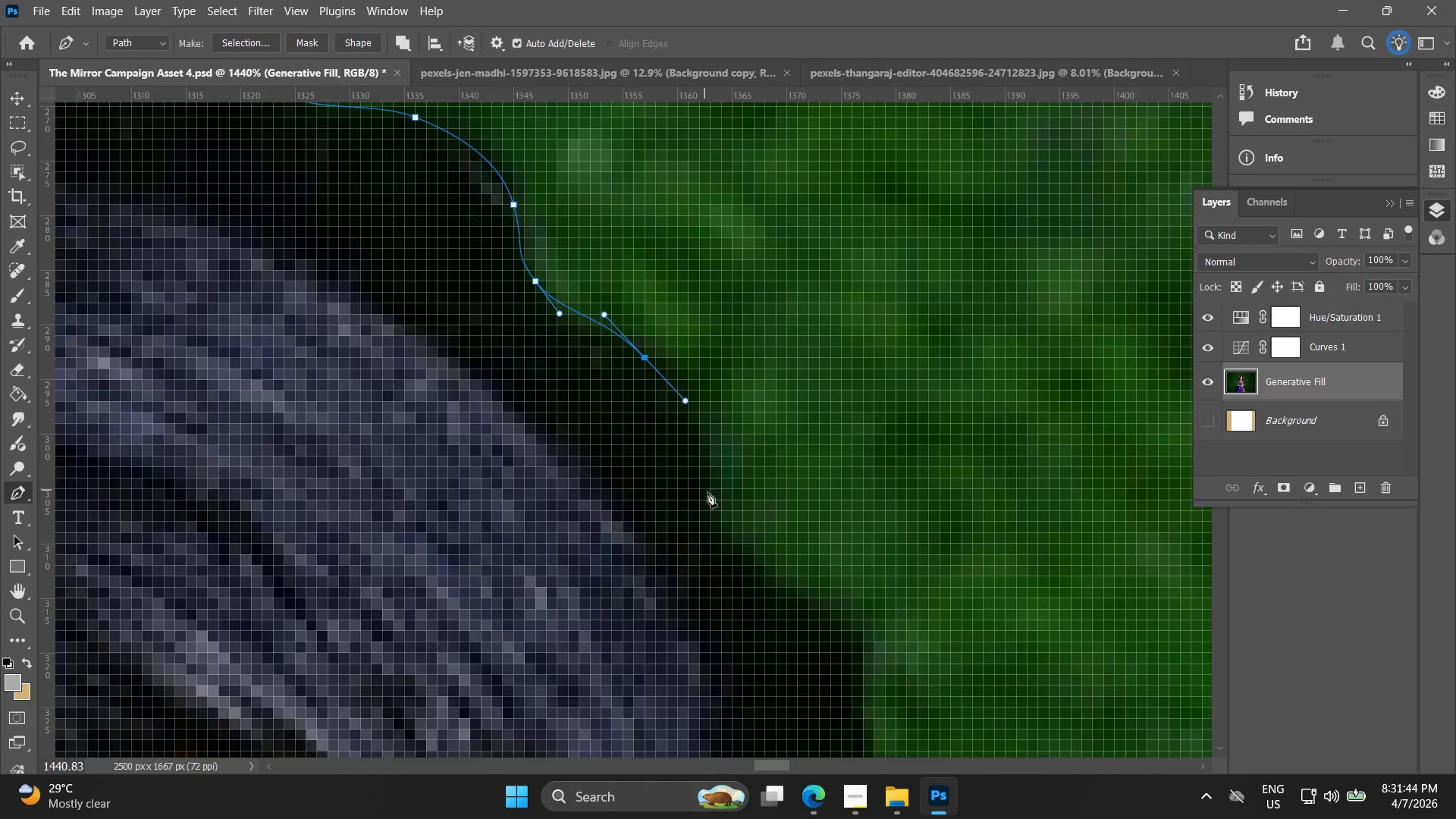 
left_click_drag(start_coordinate=[717, 511], to_coordinate=[749, 563])
 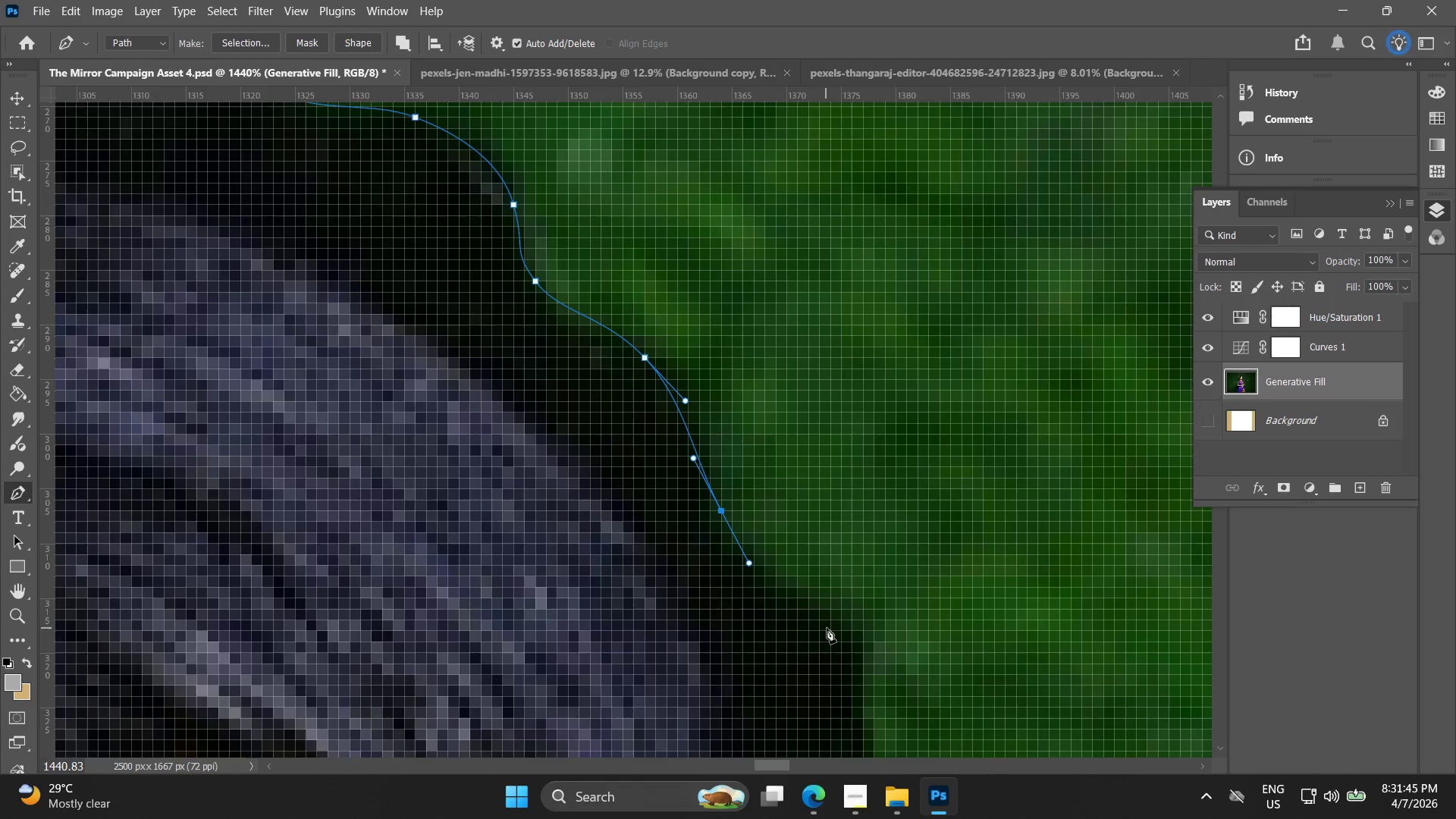 
left_click_drag(start_coordinate=[844, 634], to_coordinate=[874, 680])
 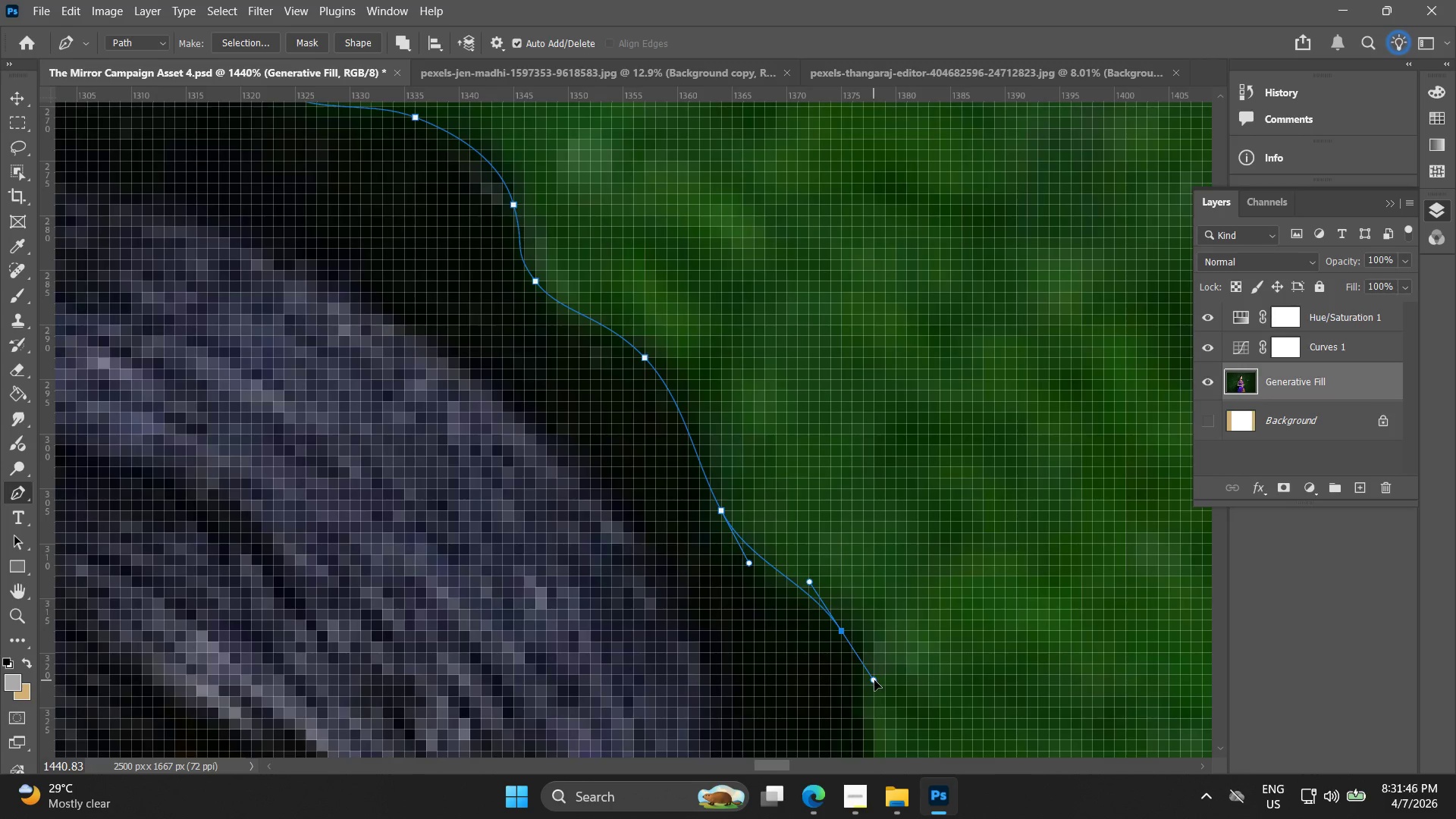 
hold_key(key=Space, duration=0.58)
 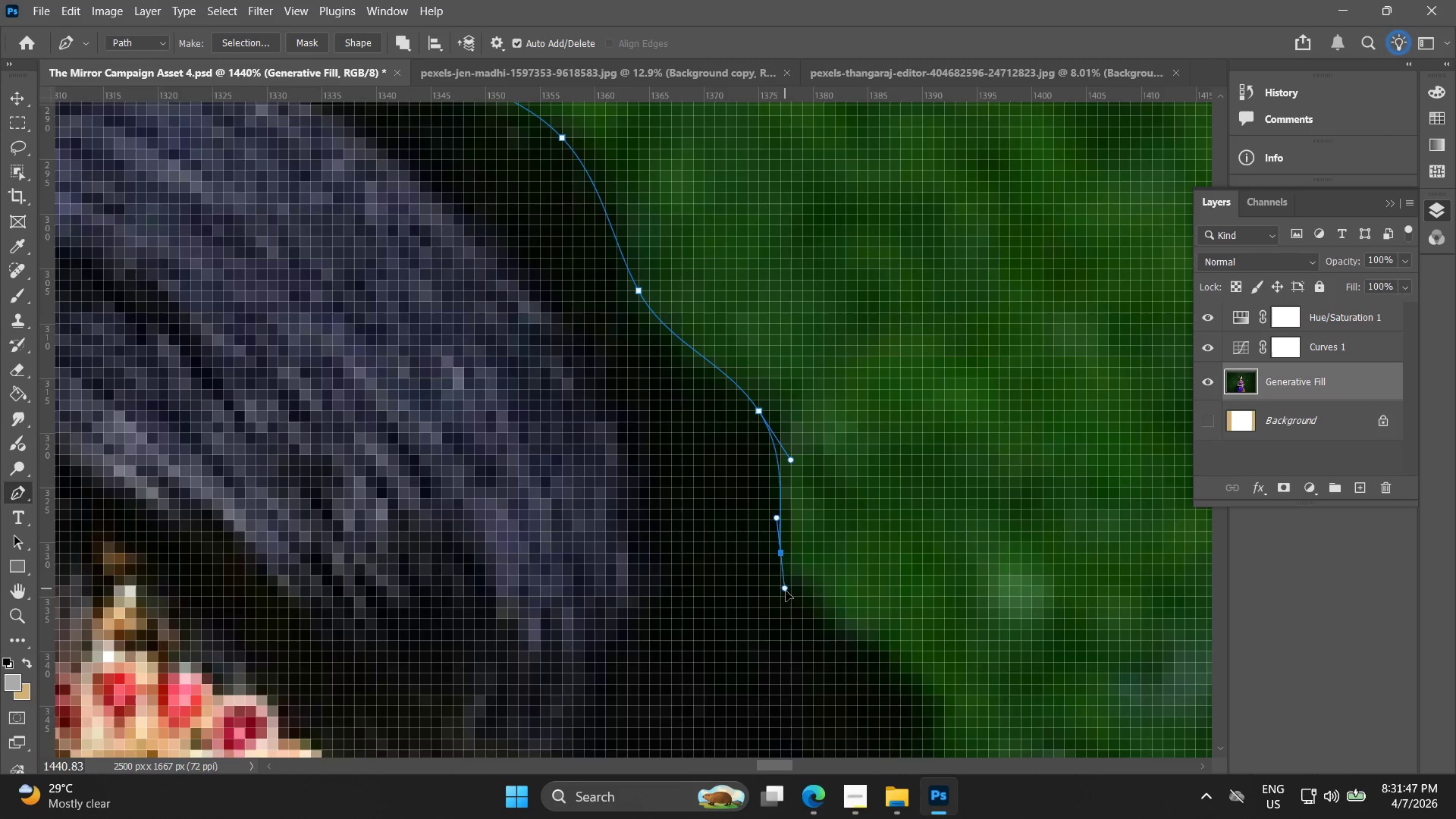 
left_click_drag(start_coordinate=[859, 655], to_coordinate=[777, 435])
 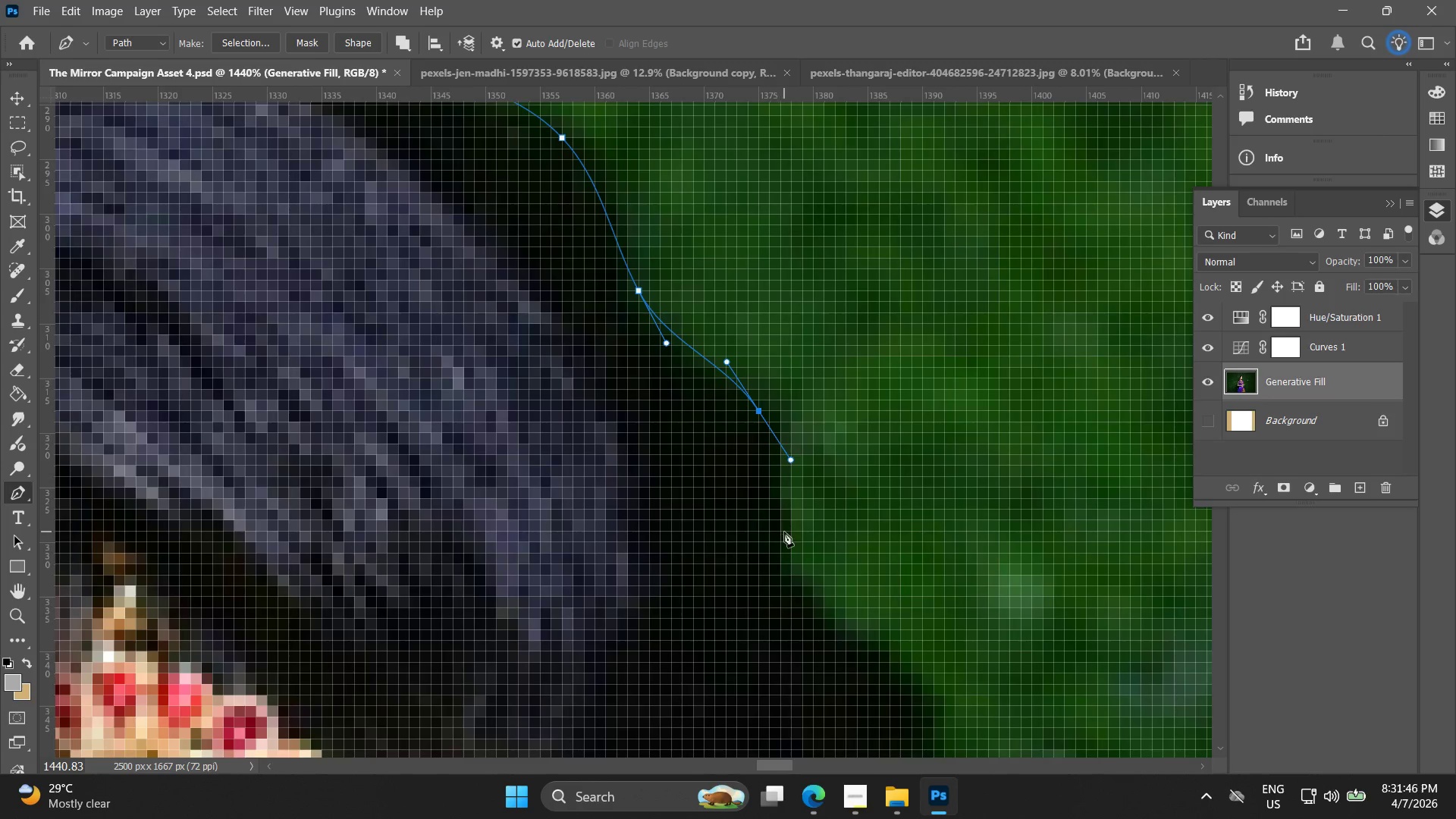 
left_click_drag(start_coordinate=[783, 558], to_coordinate=[789, 595])
 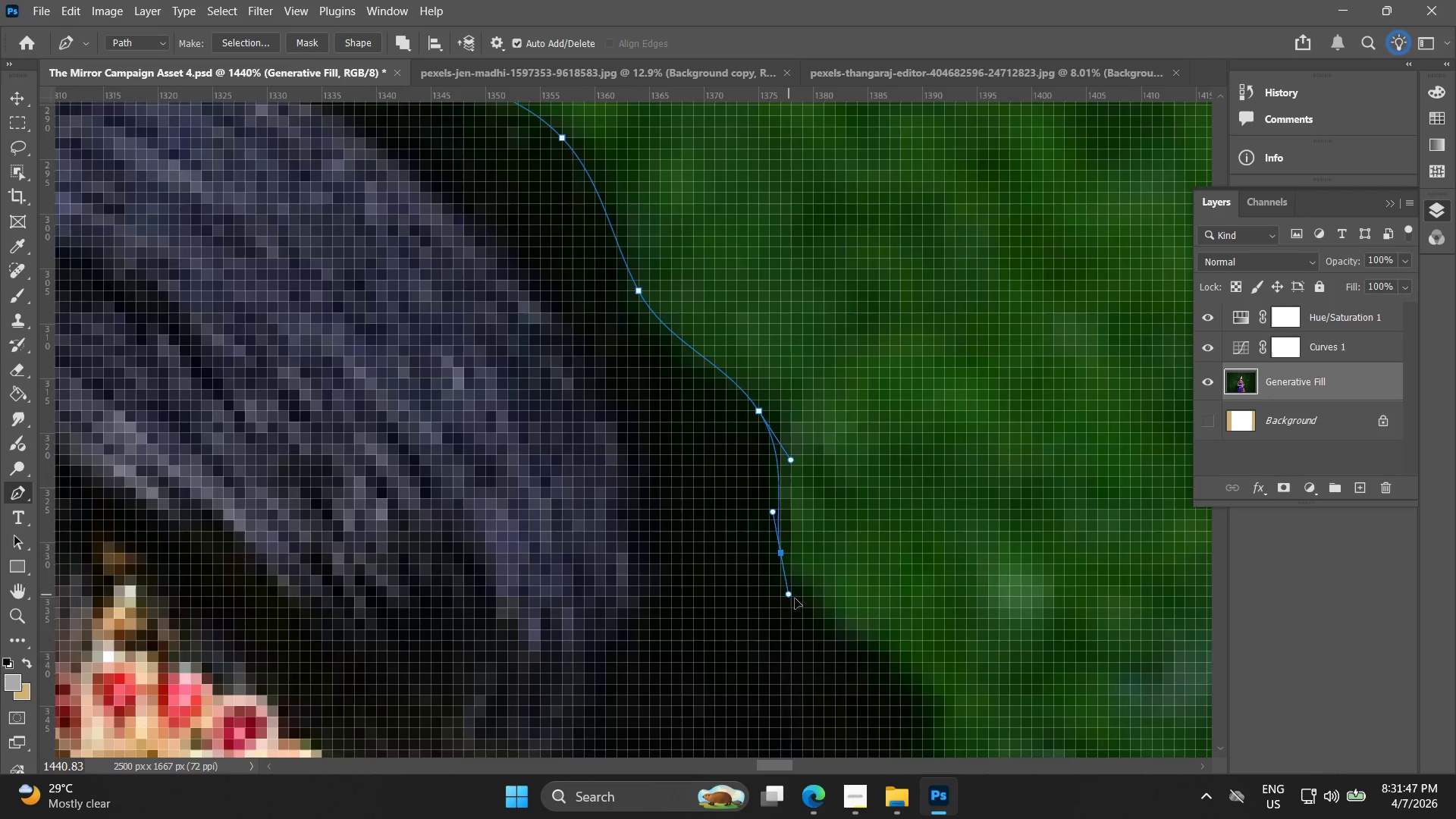 
hold_key(key=Space, duration=0.52)
 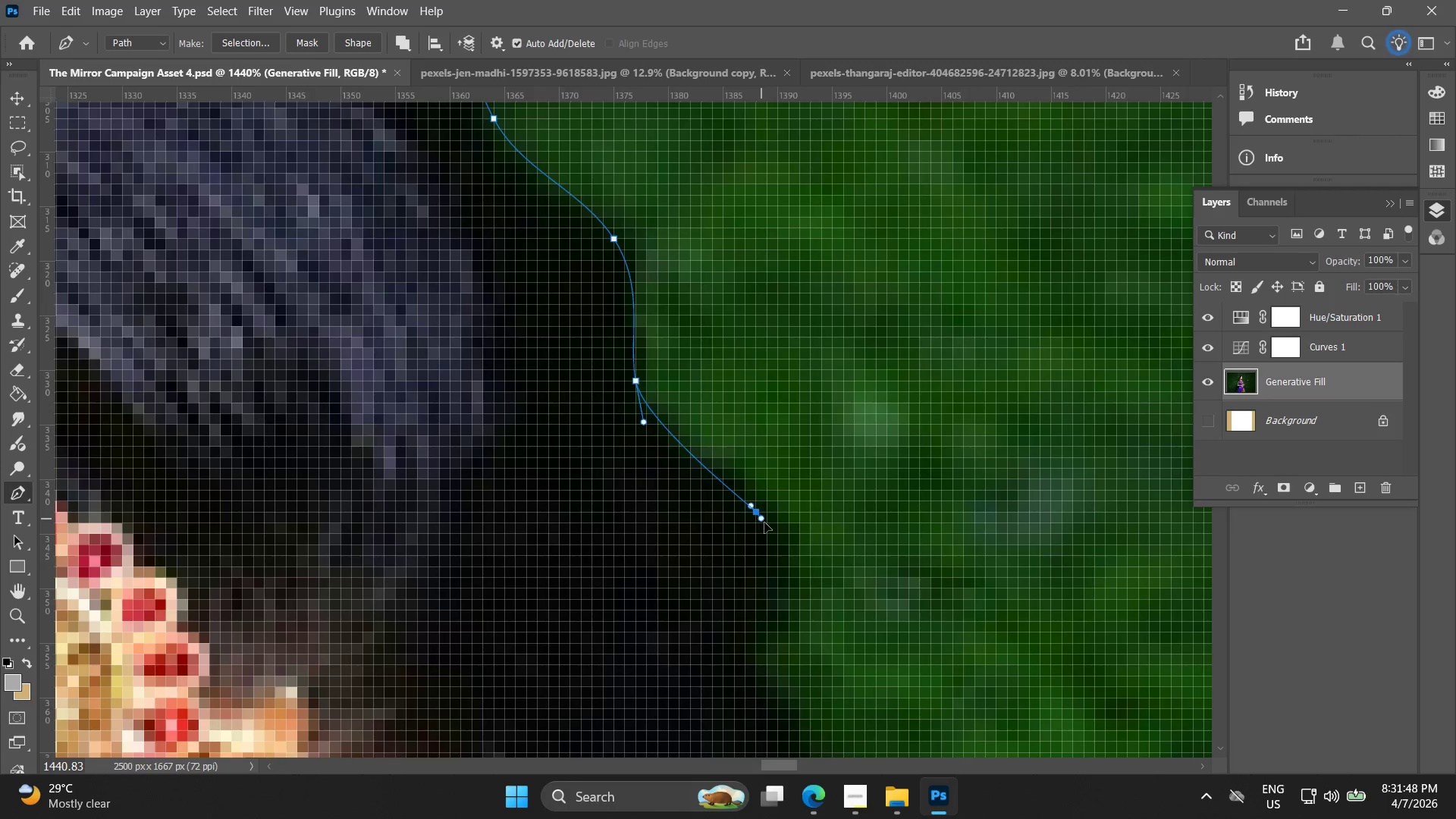 
left_click_drag(start_coordinate=[764, 546], to_coordinate=[619, 374])
 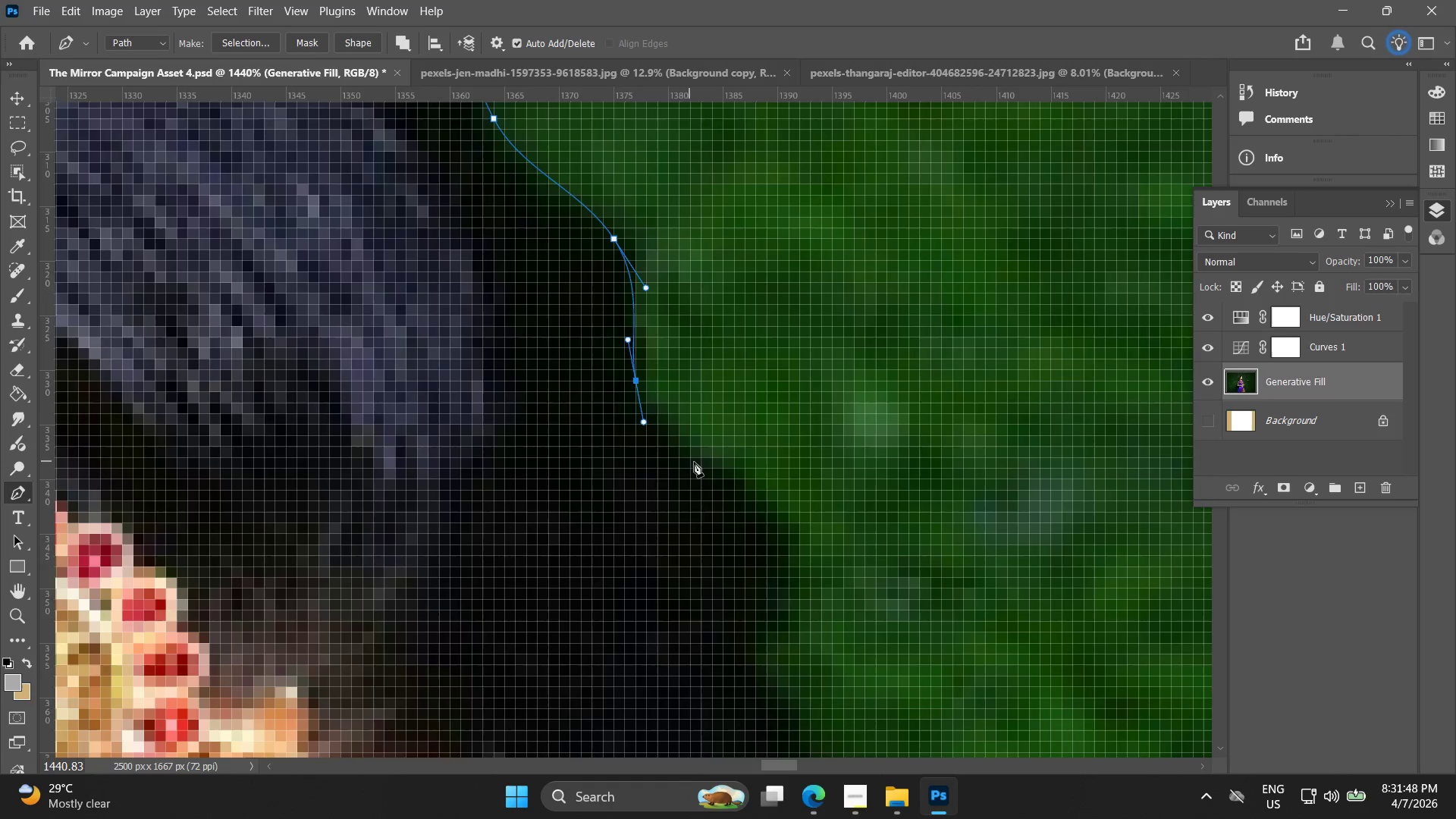 
left_click_drag(start_coordinate=[755, 510], to_coordinate=[778, 554])
 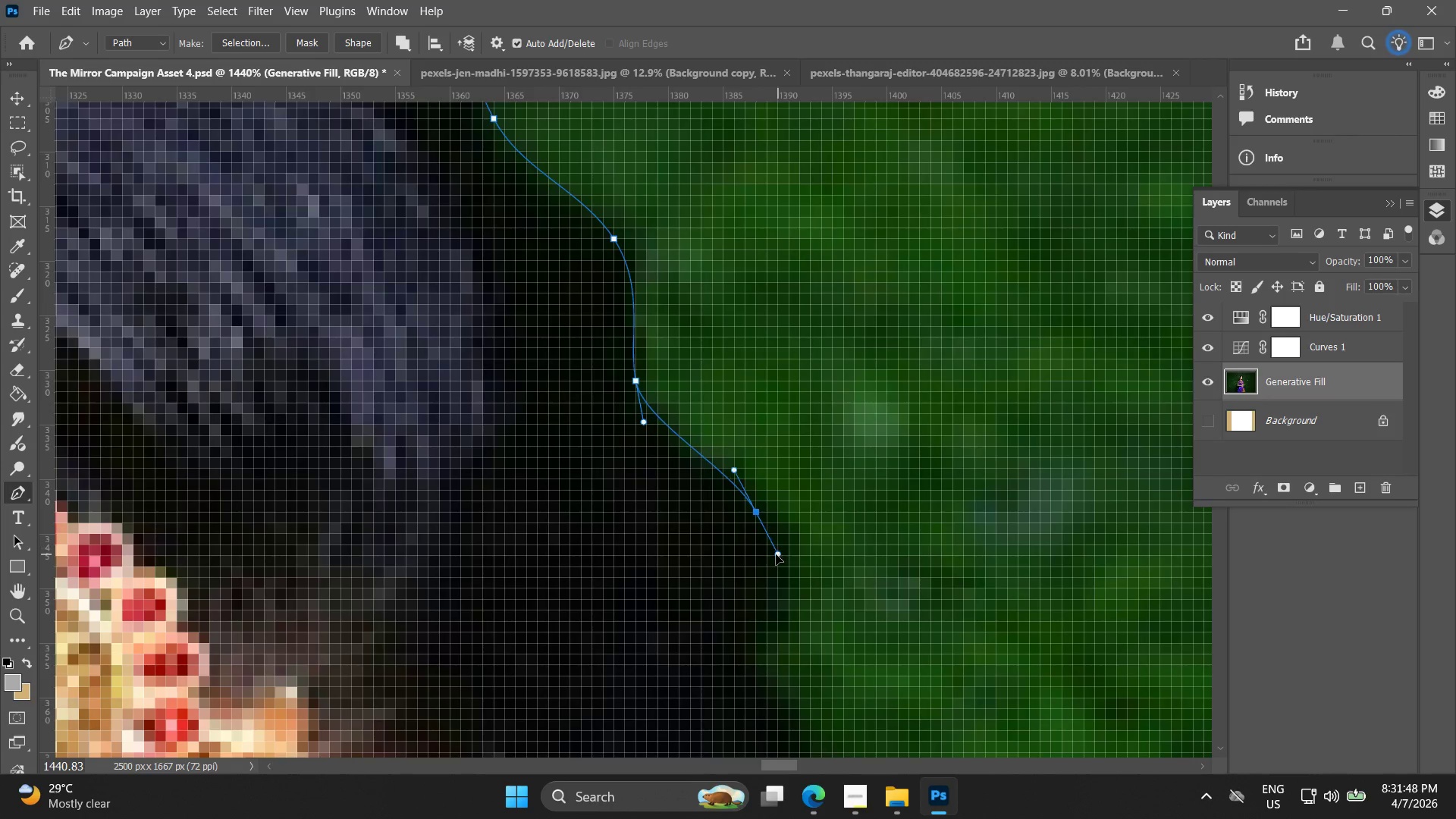 
hold_key(key=AltLeft, duration=1.5)
 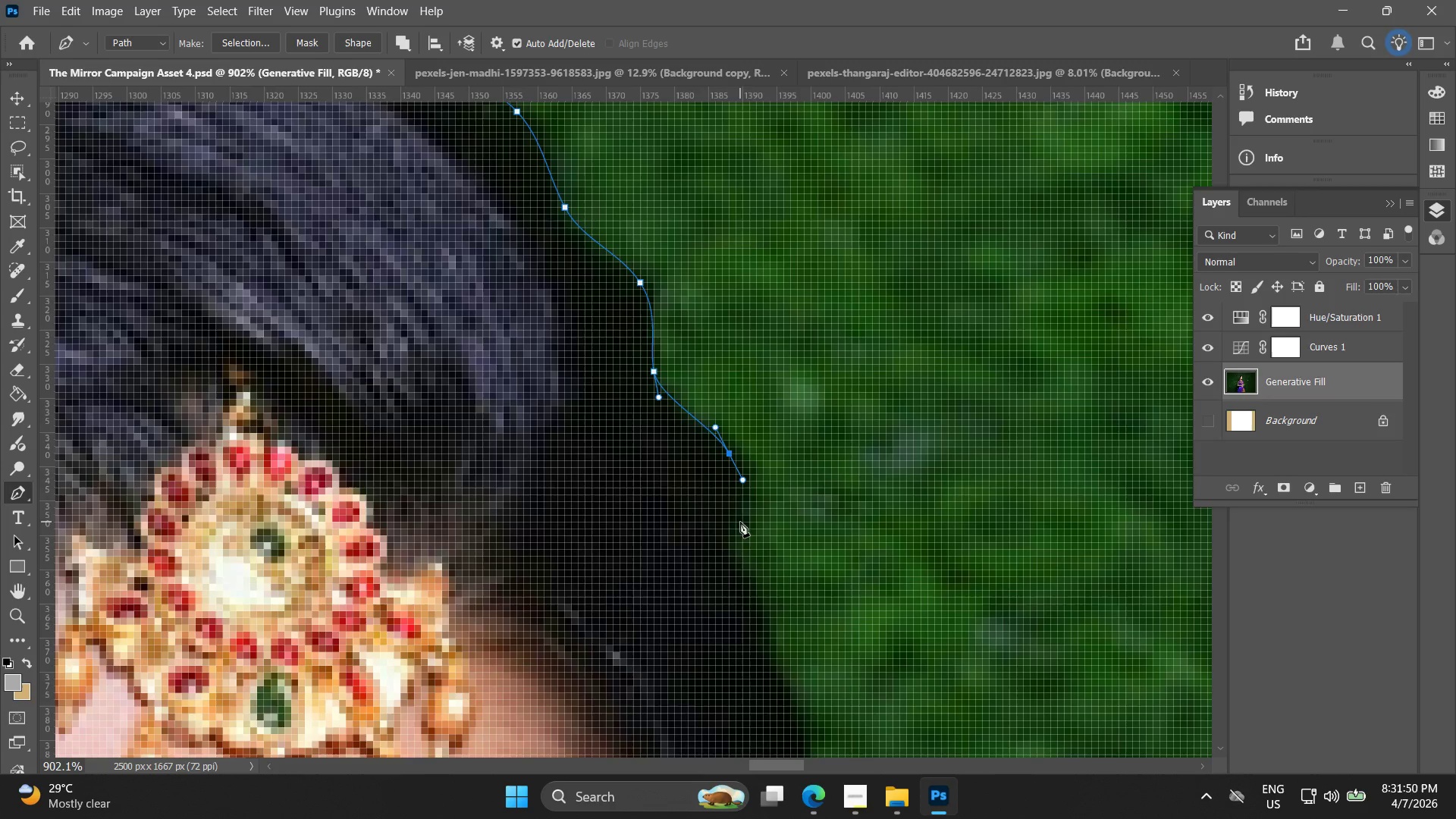 
key(Alt+AltLeft)
 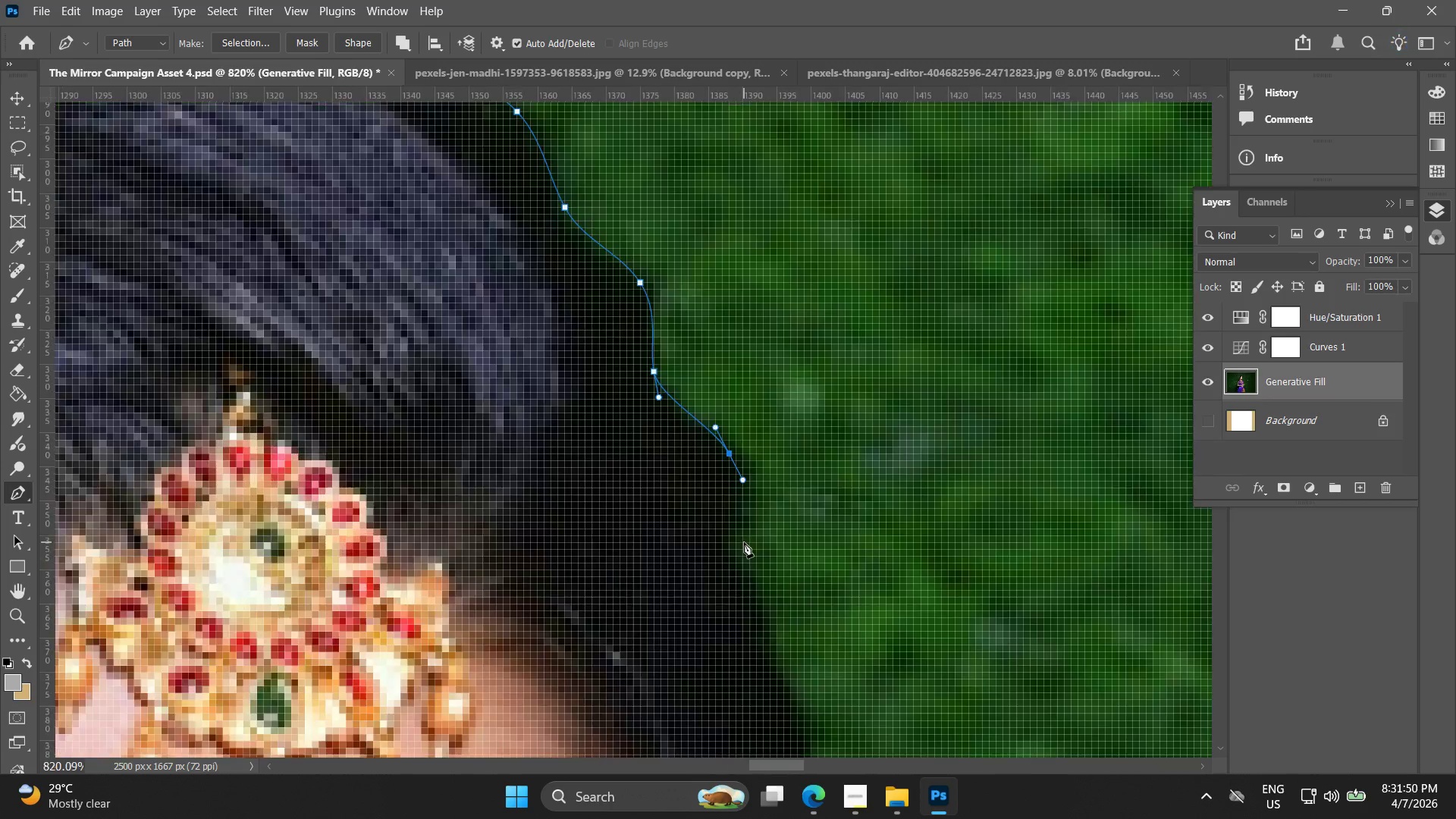 
key(Alt+AltLeft)
 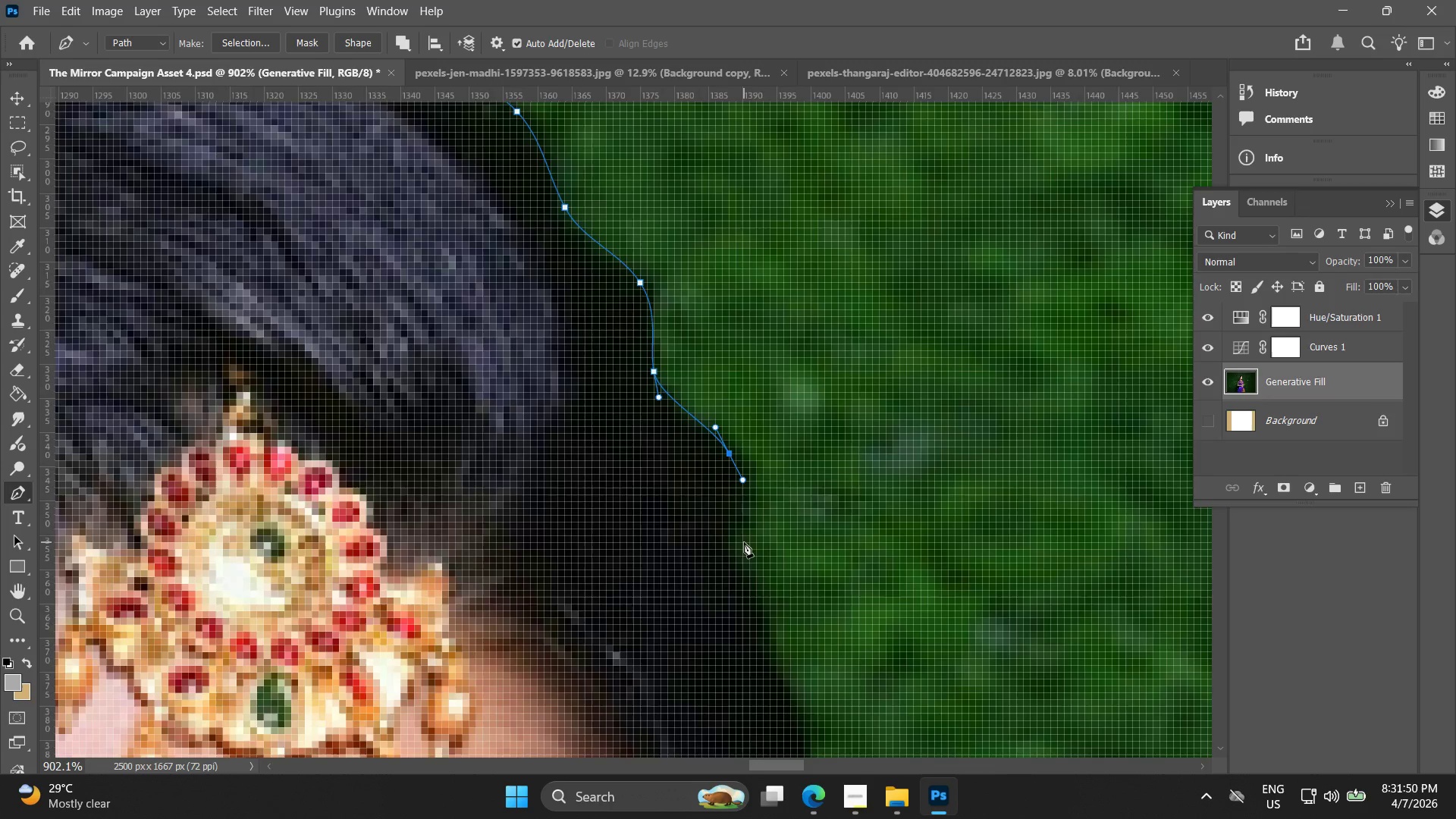 
key(Alt+AltLeft)
 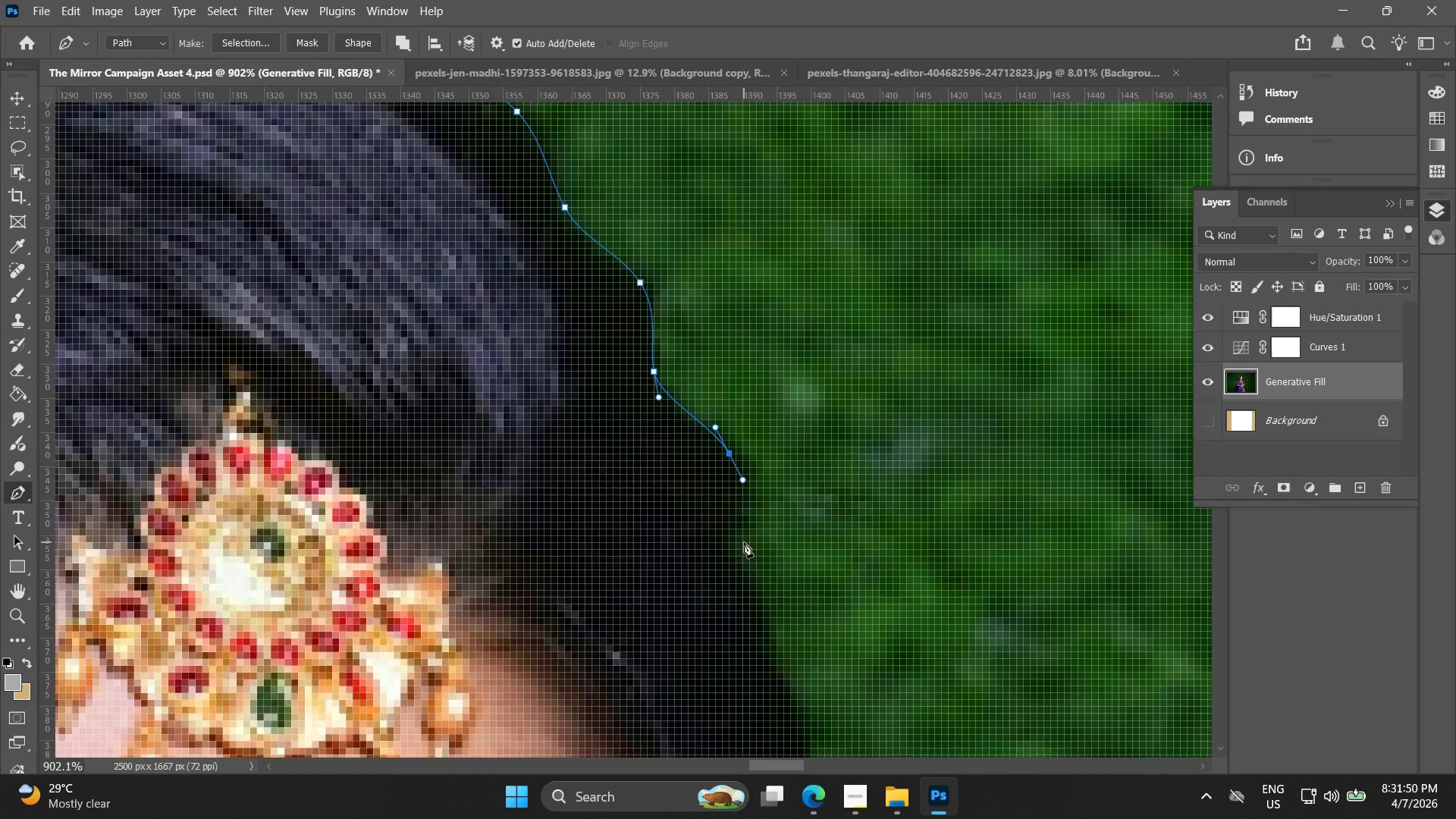 
key(Alt+AltLeft)
 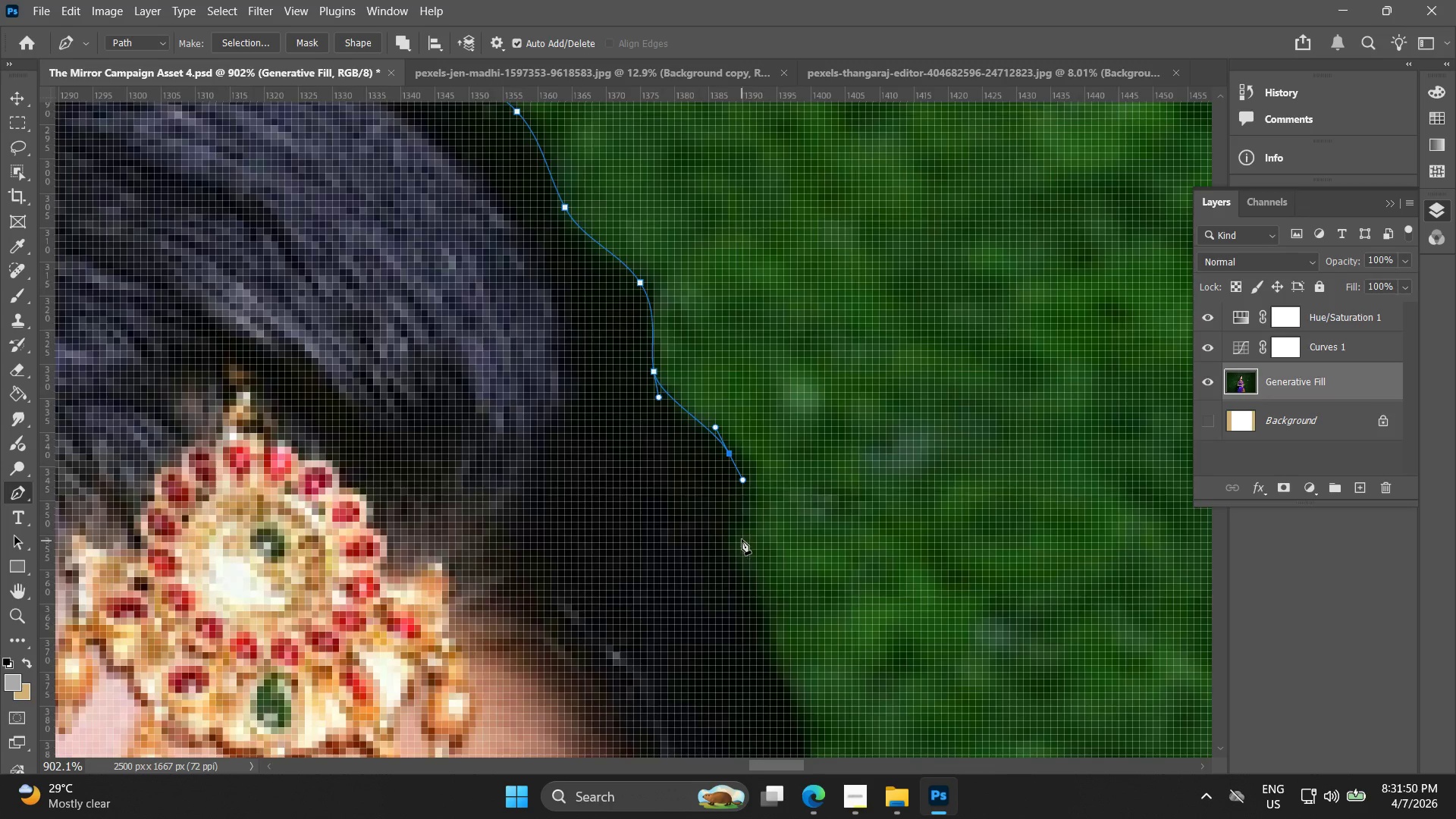 
key(Alt+AltLeft)
 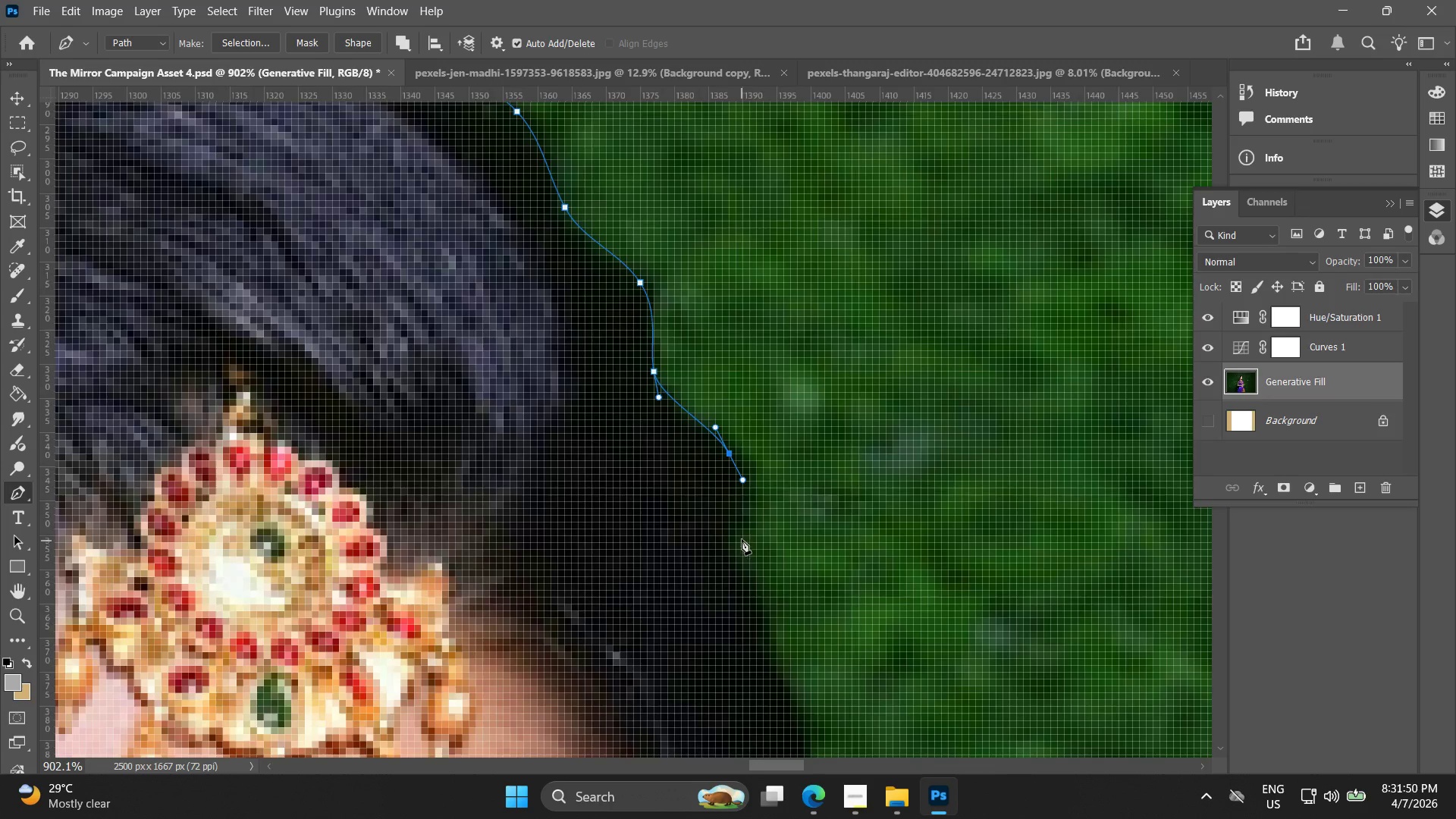 
key(Alt+AltLeft)
 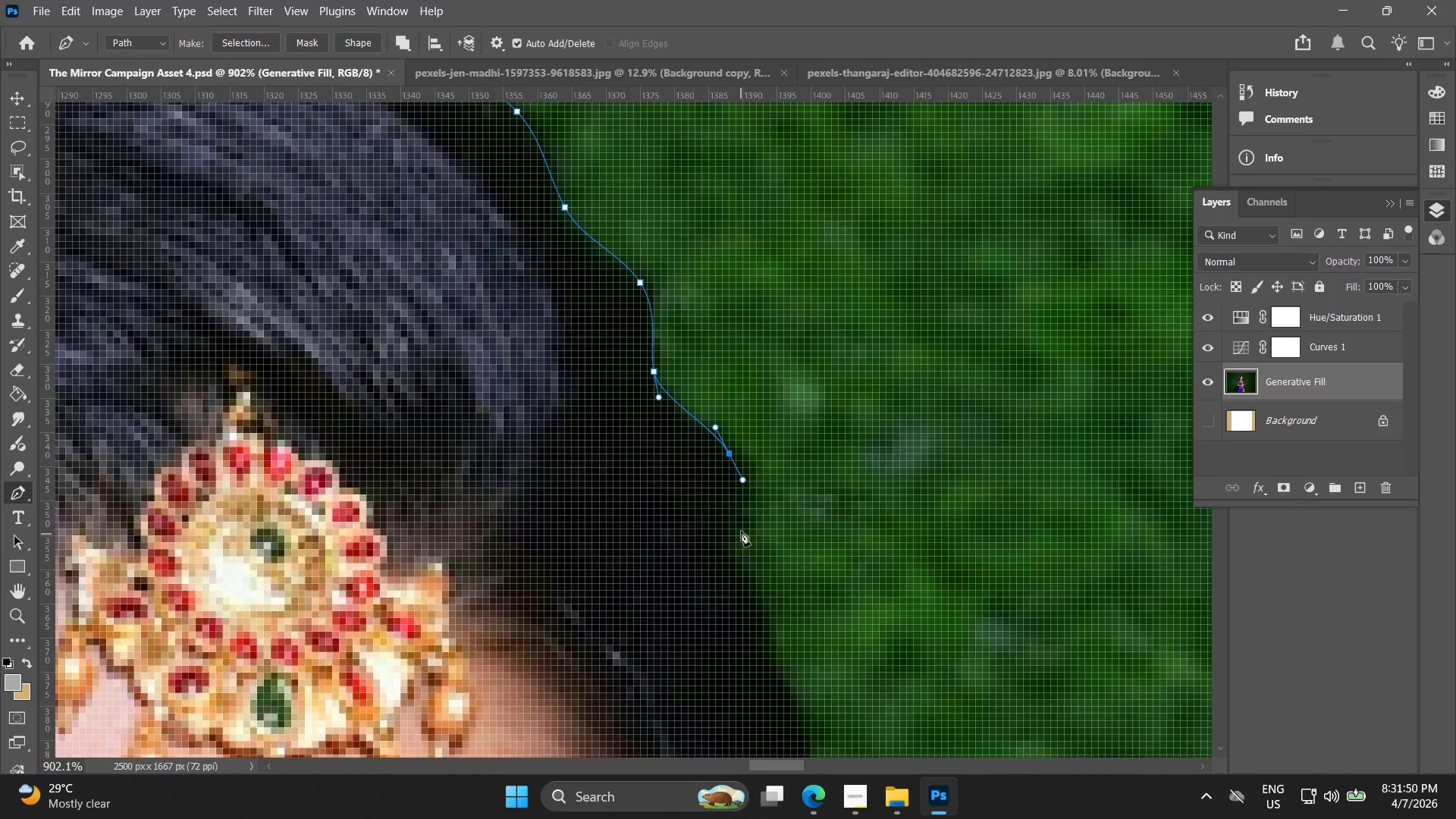 
key(Alt+AltLeft)
 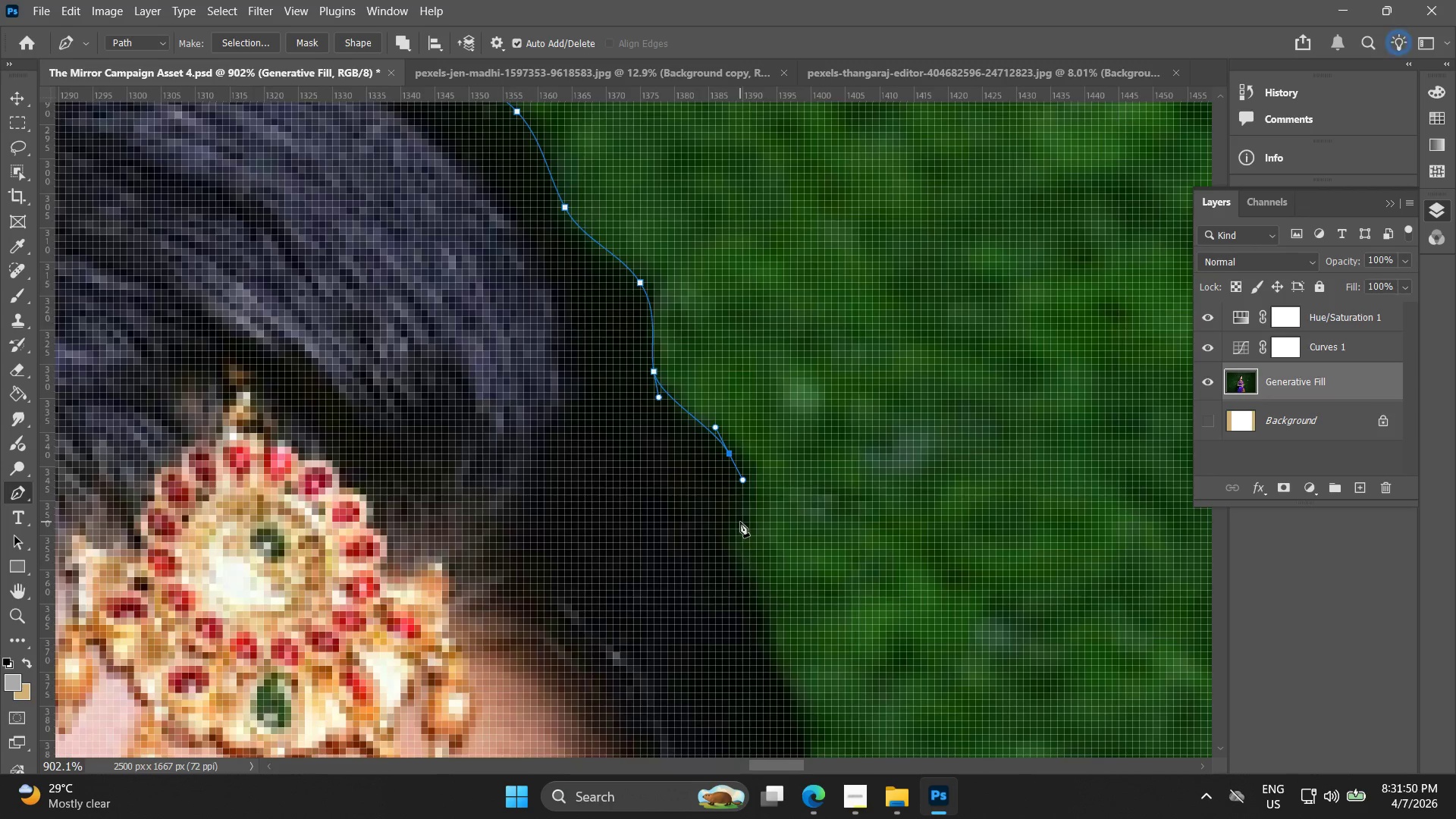 
scroll: coordinate [744, 542], scroll_direction: down, amount: 5.0
 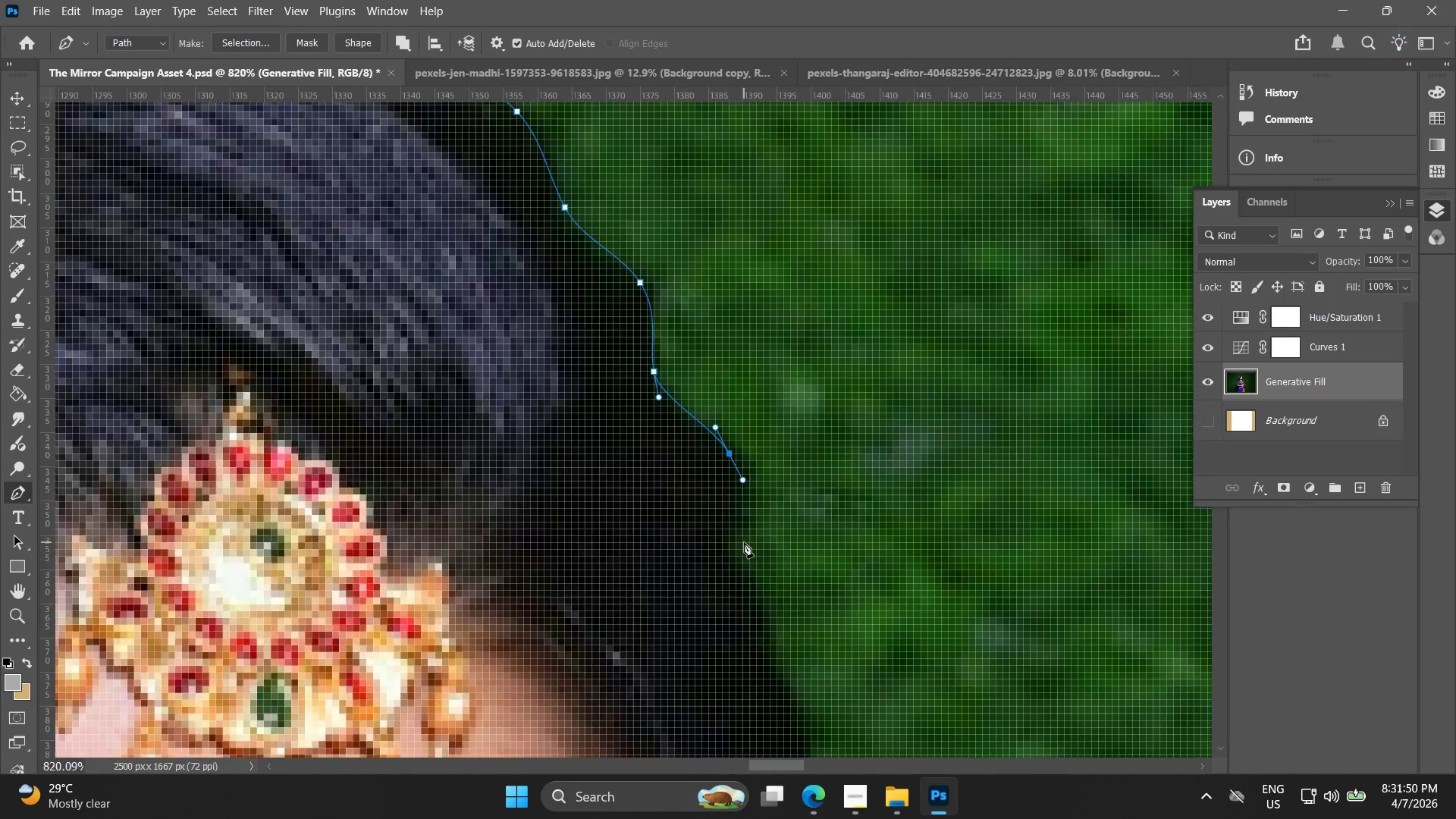 
left_click_drag(start_coordinate=[739, 522], to_coordinate=[733, 532])
 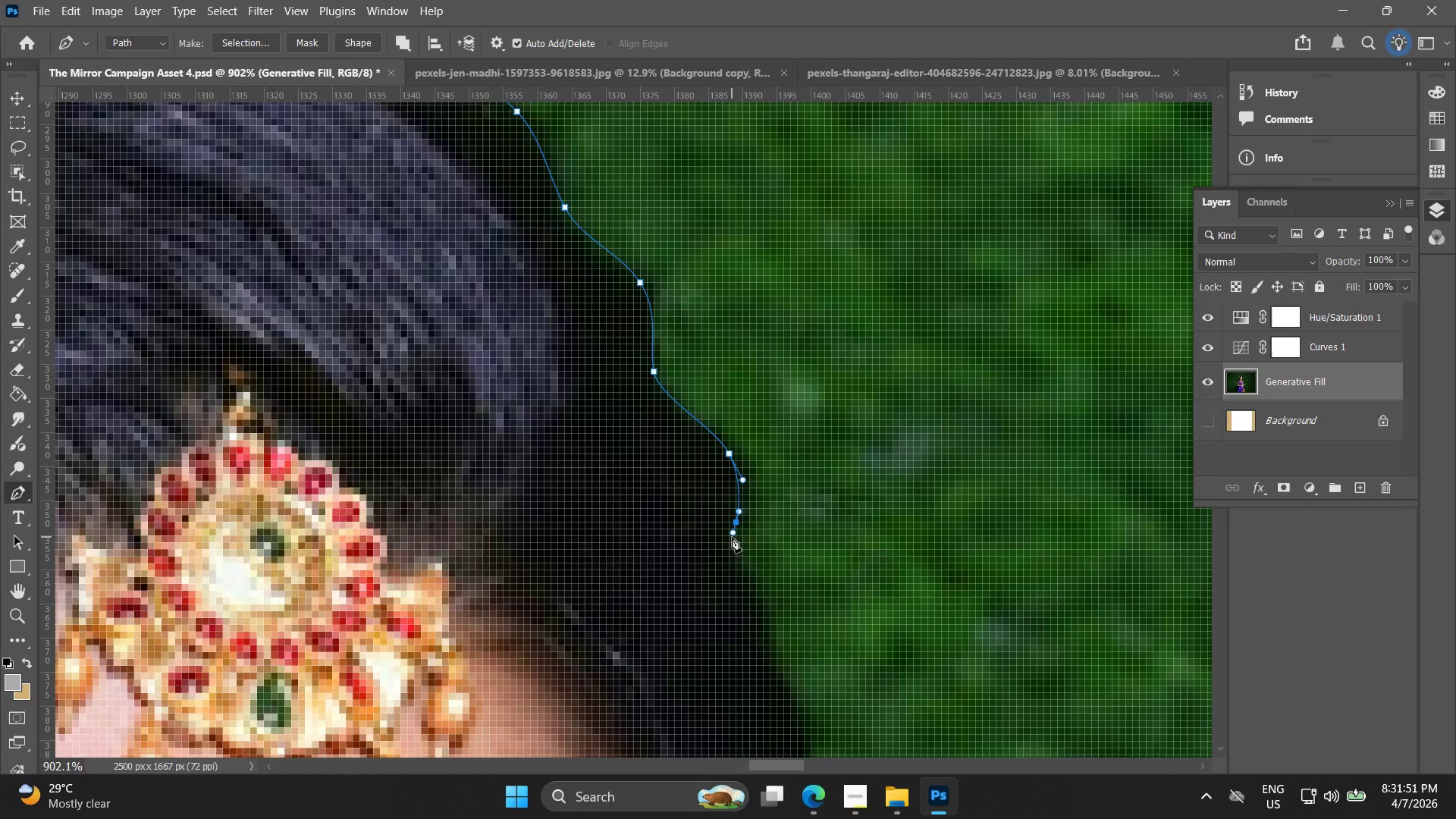 
left_click_drag(start_coordinate=[740, 560], to_coordinate=[751, 582])
 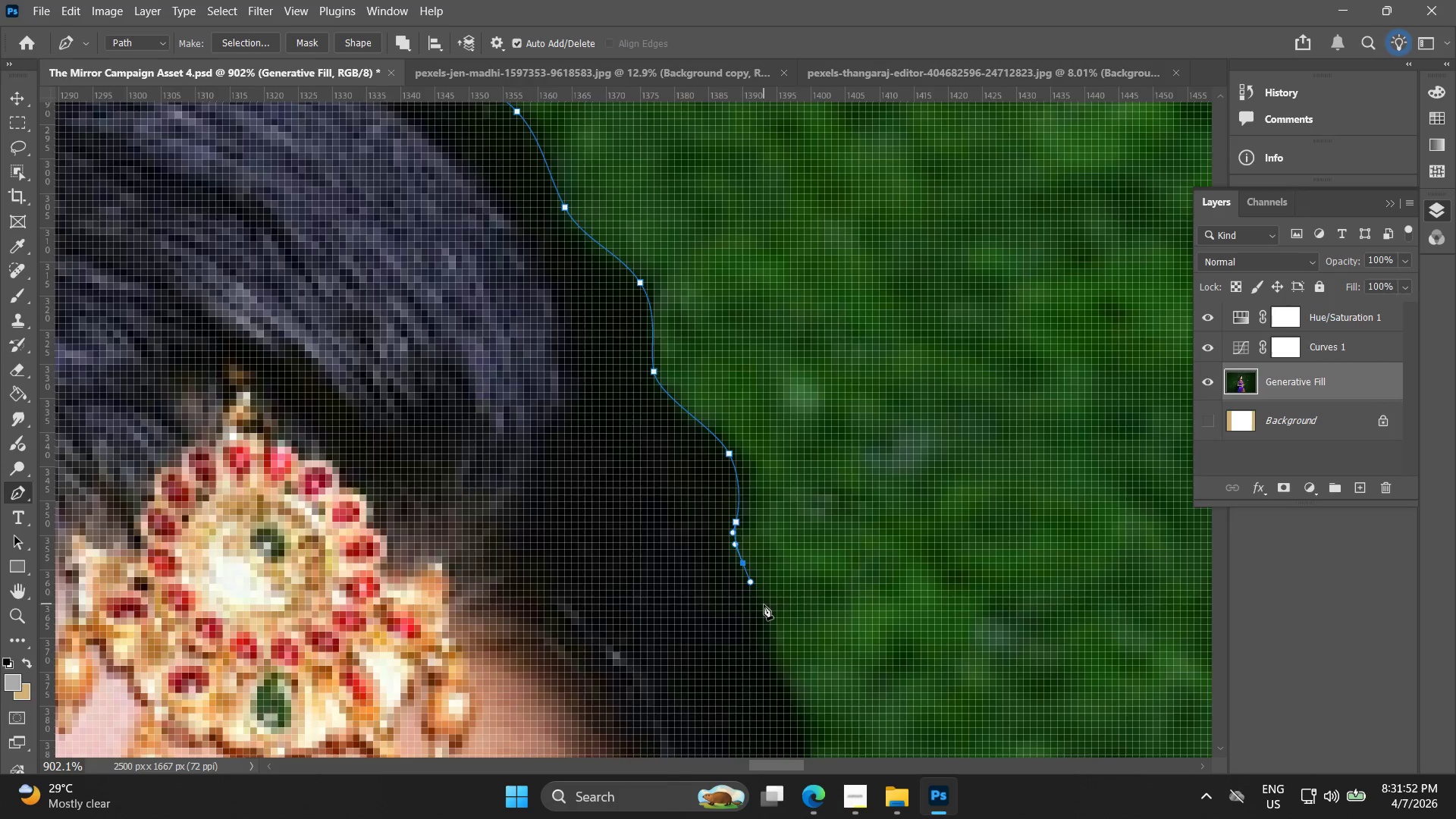 
key(Control+ControlLeft)
 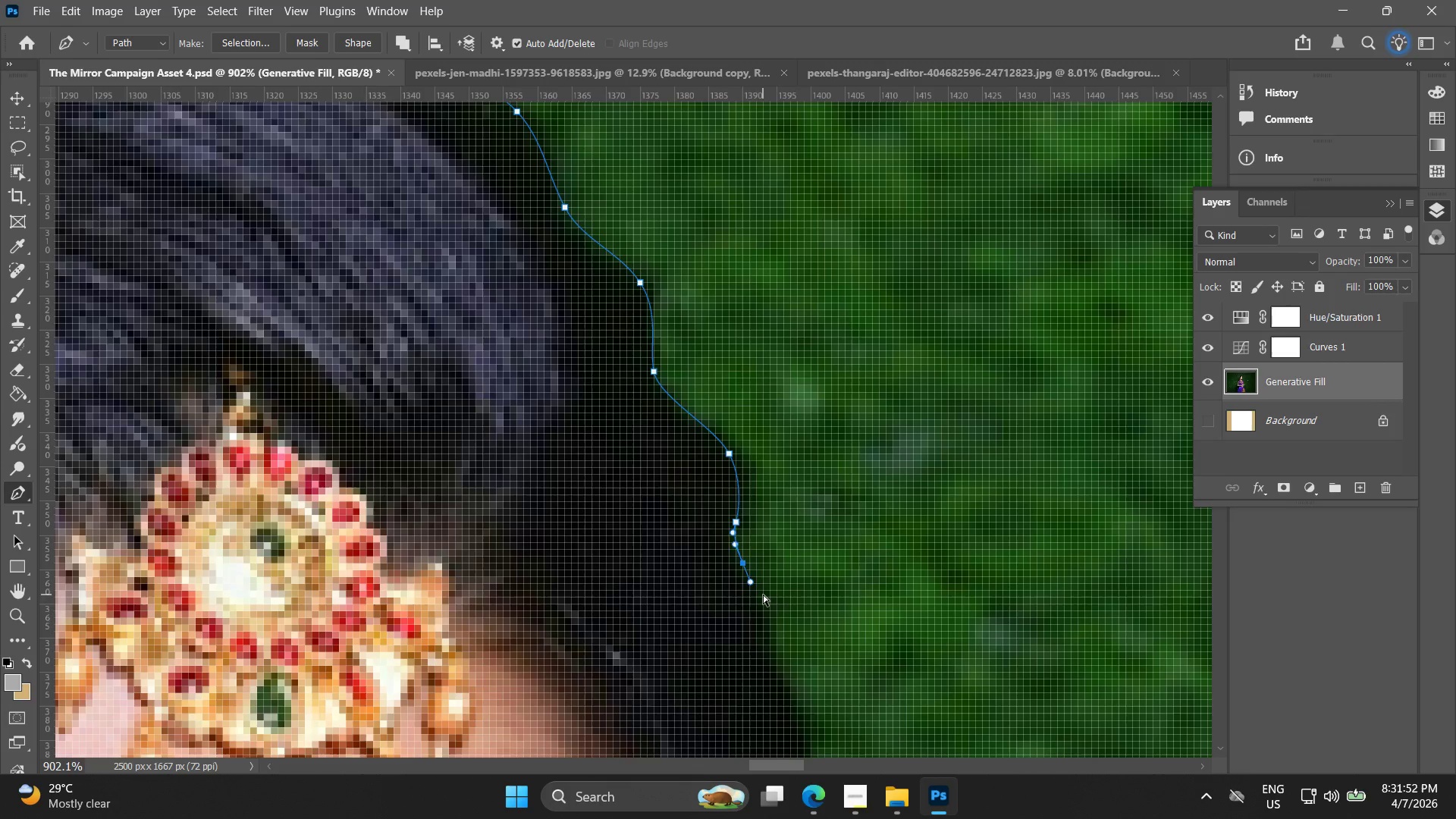 
key(Control+Z)
 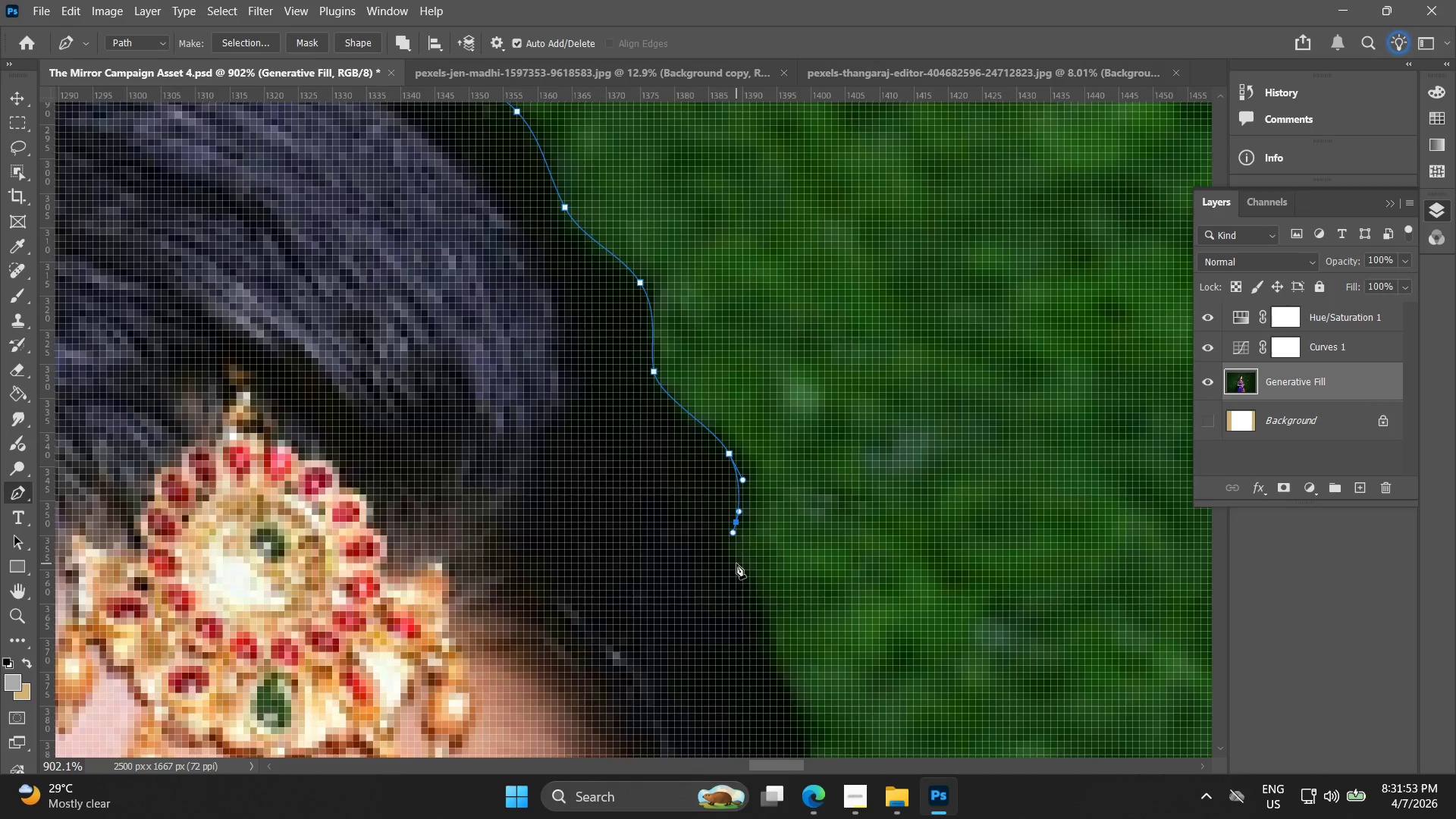 
left_click_drag(start_coordinate=[736, 566], to_coordinate=[750, 587])
 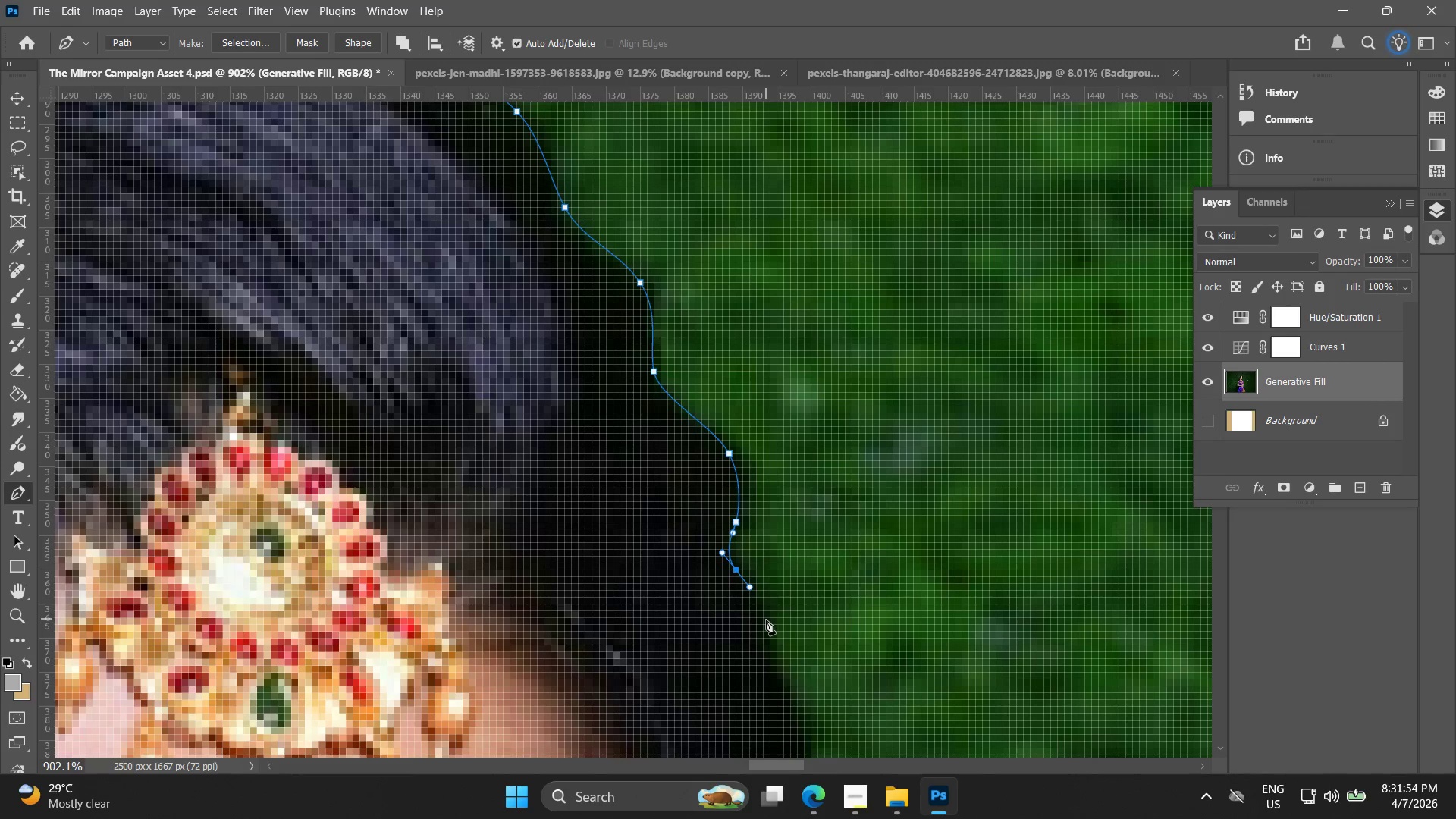 
left_click_drag(start_coordinate=[767, 630], to_coordinate=[773, 657])
 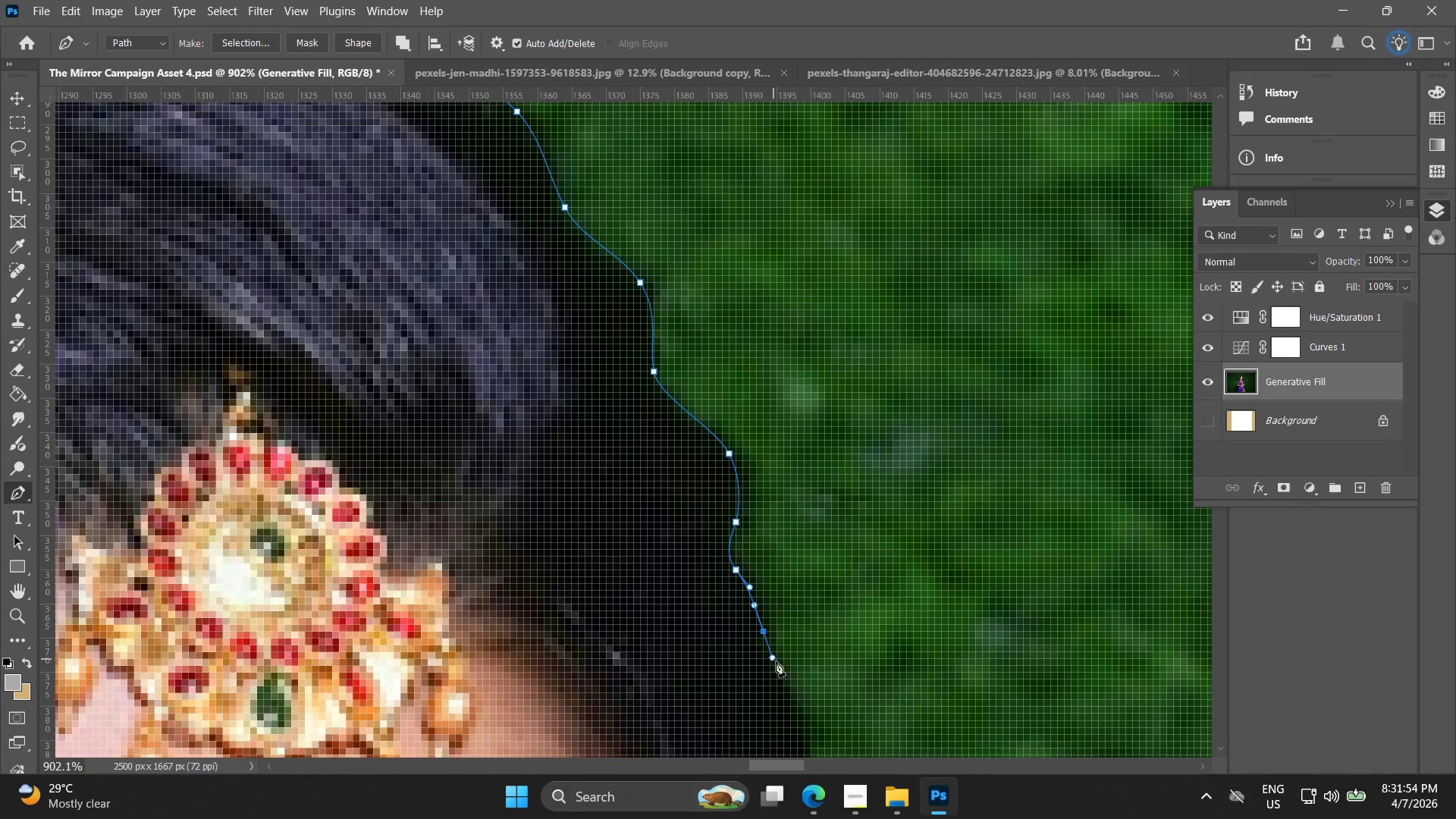 
hold_key(key=Space, duration=0.56)
 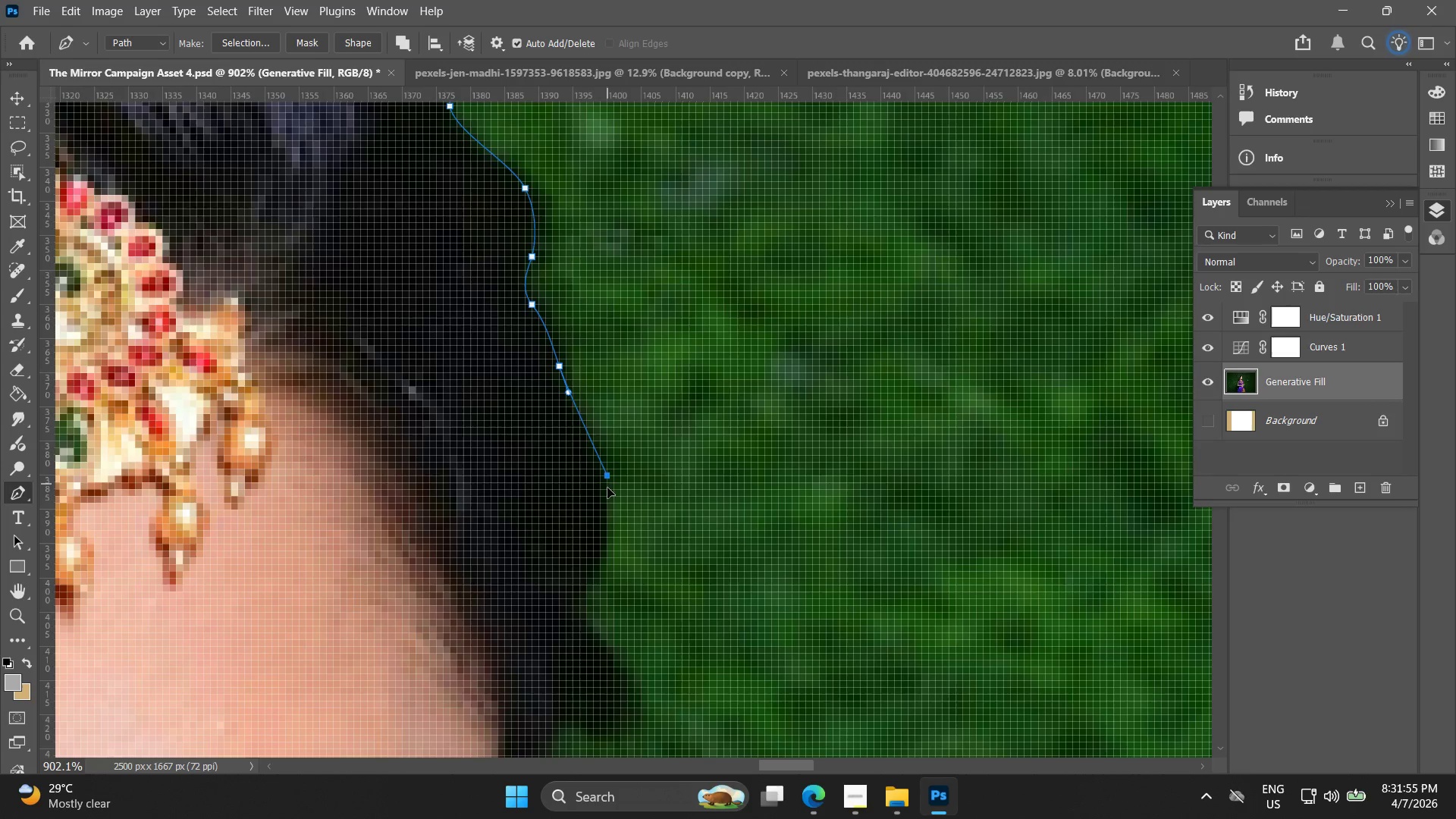 
left_click_drag(start_coordinate=[764, 643], to_coordinate=[560, 378])
 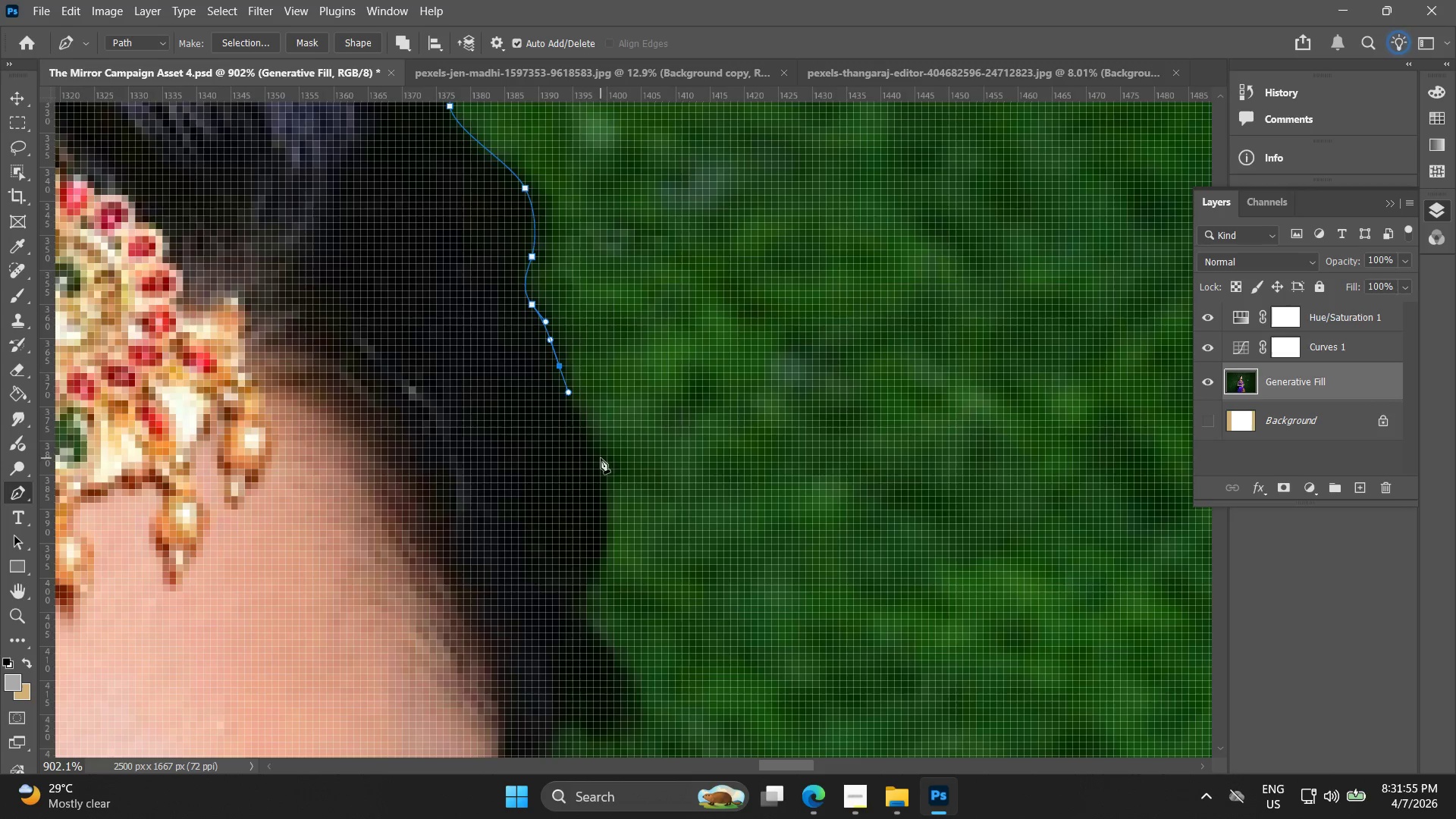 
left_click_drag(start_coordinate=[607, 479], to_coordinate=[607, 522])
 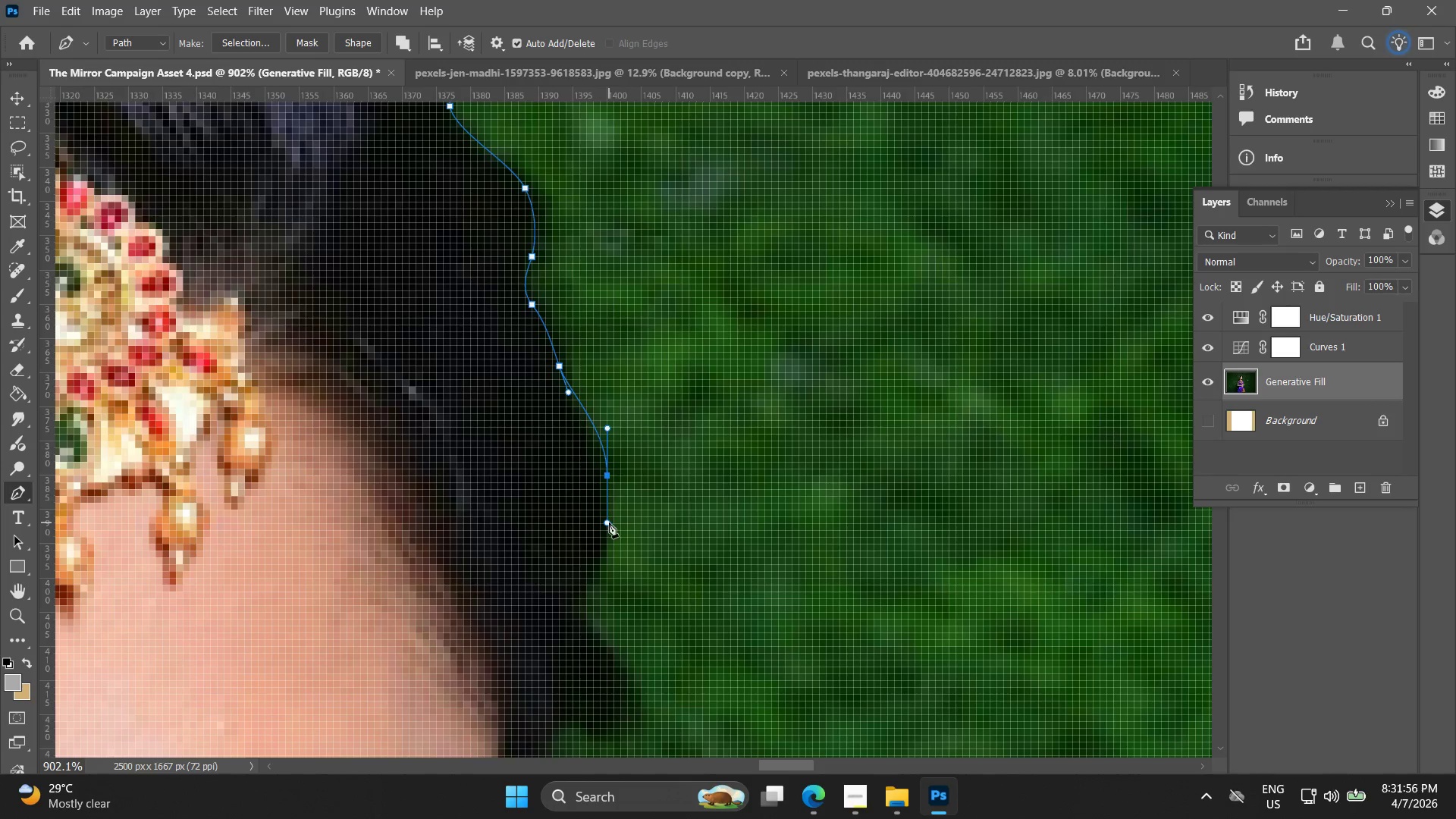 
key(Control+ControlLeft)
 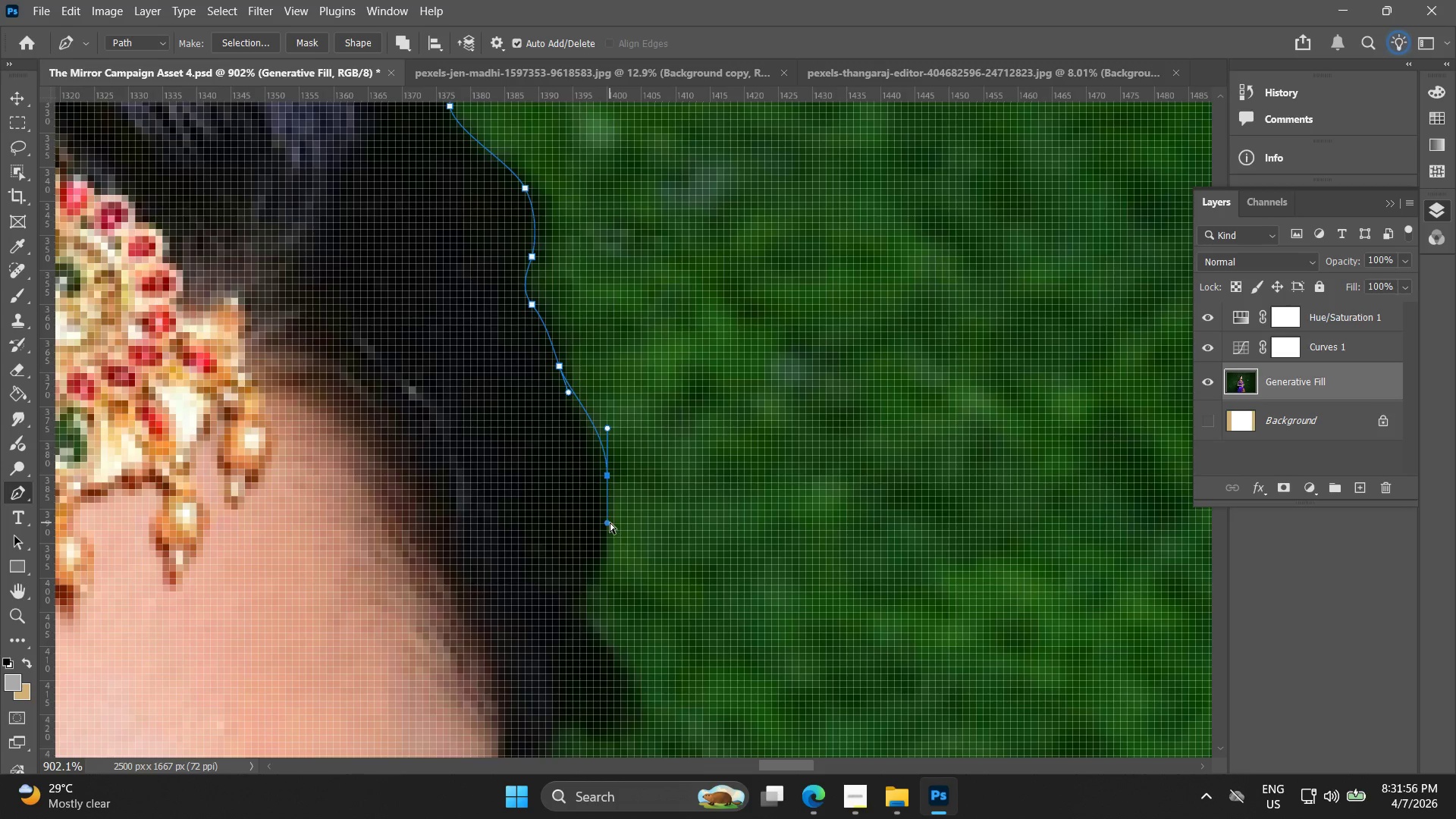 
key(Control+Z)
 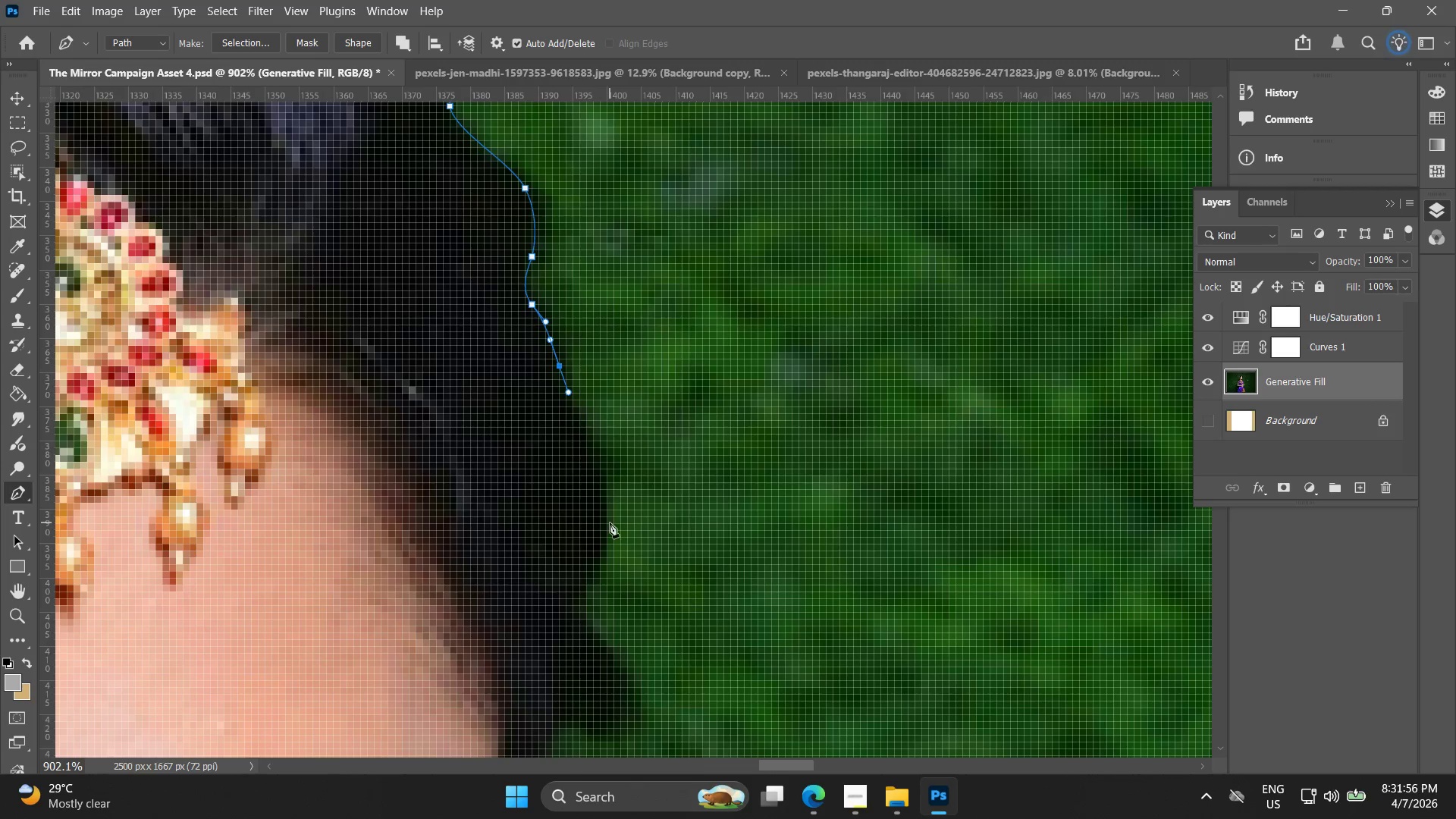 
left_click_drag(start_coordinate=[610, 522], to_coordinate=[609, 560])
 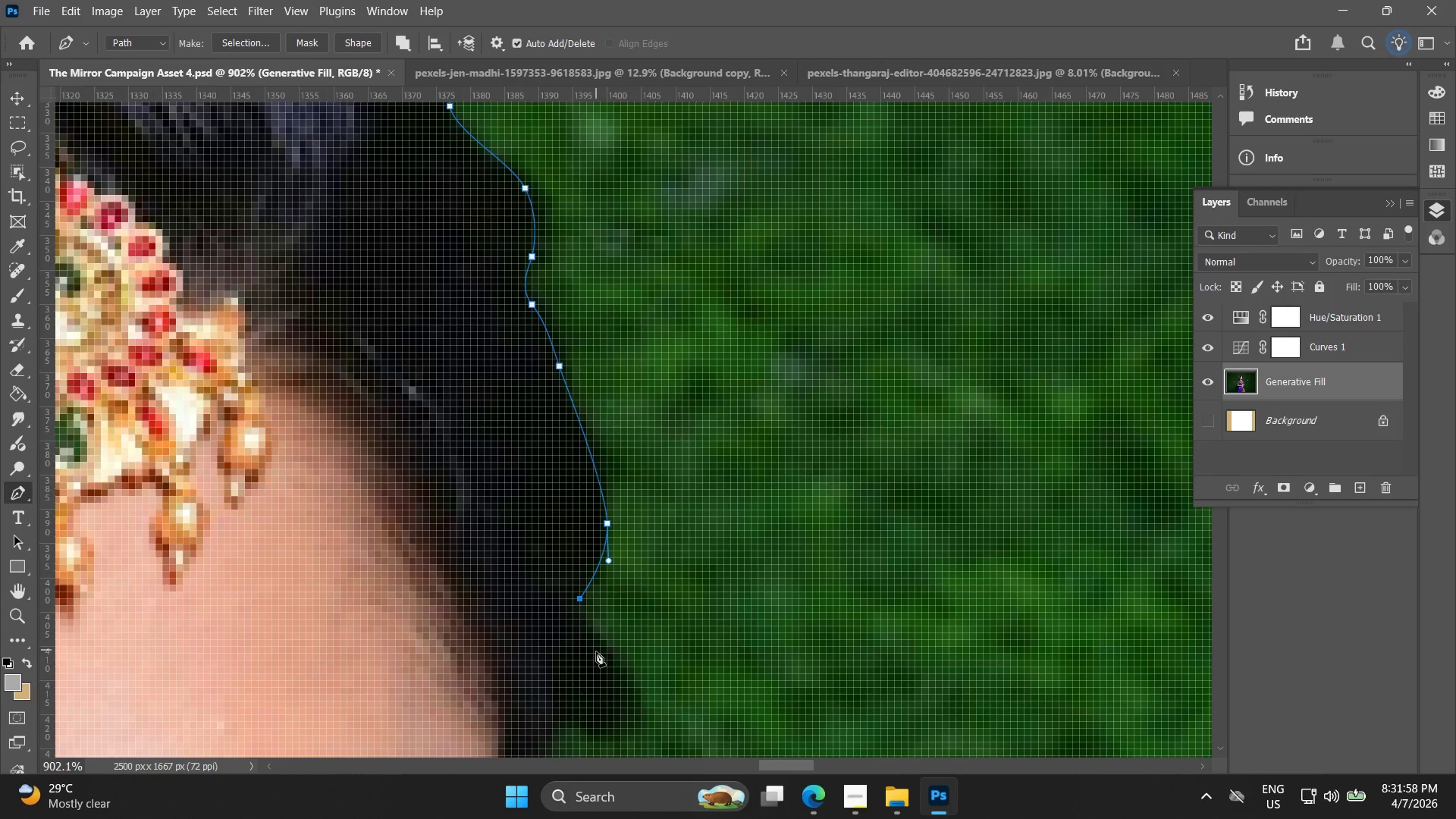 
left_click_drag(start_coordinate=[615, 667], to_coordinate=[639, 701])
 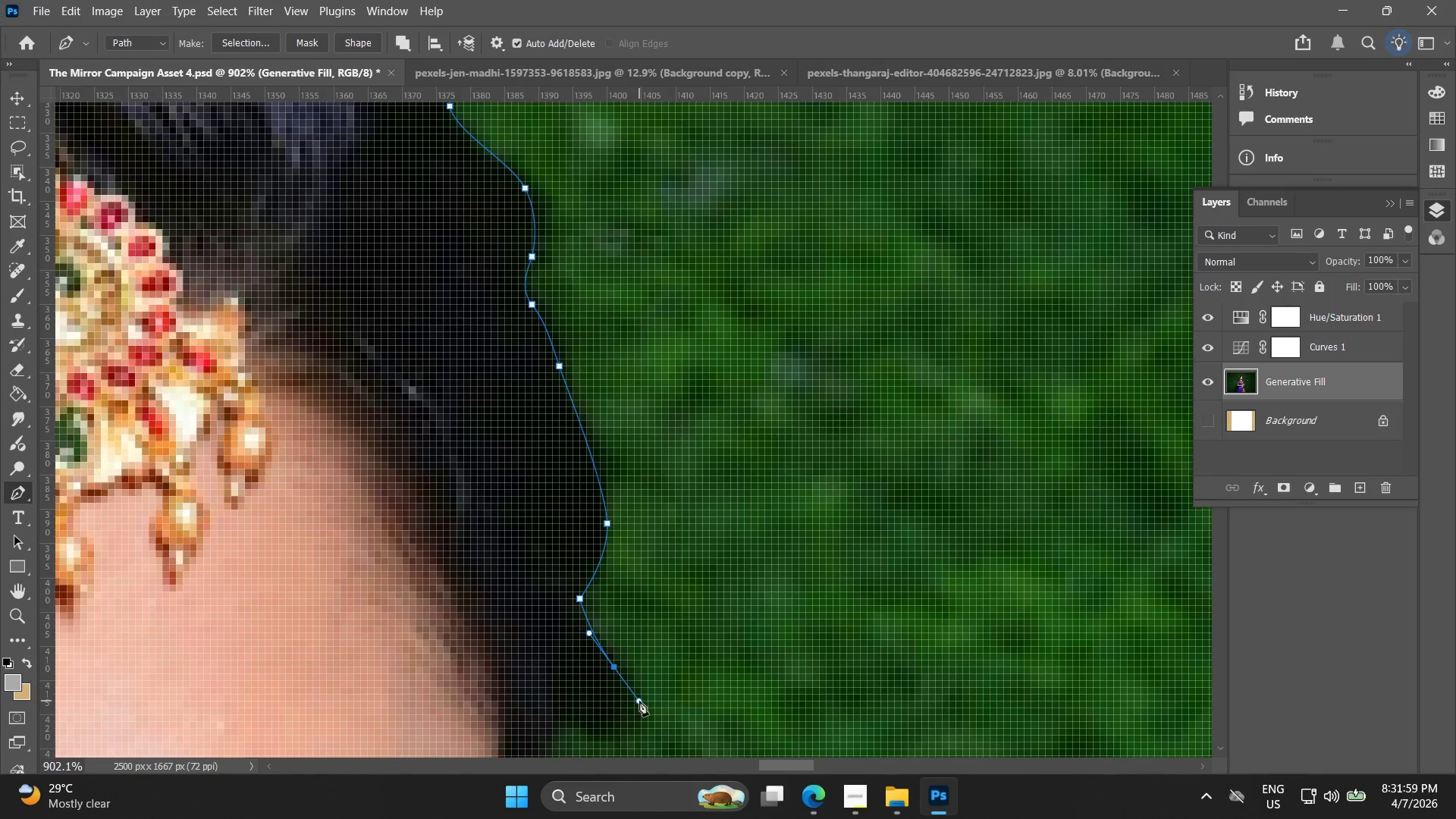 
hold_key(key=Space, duration=0.52)
 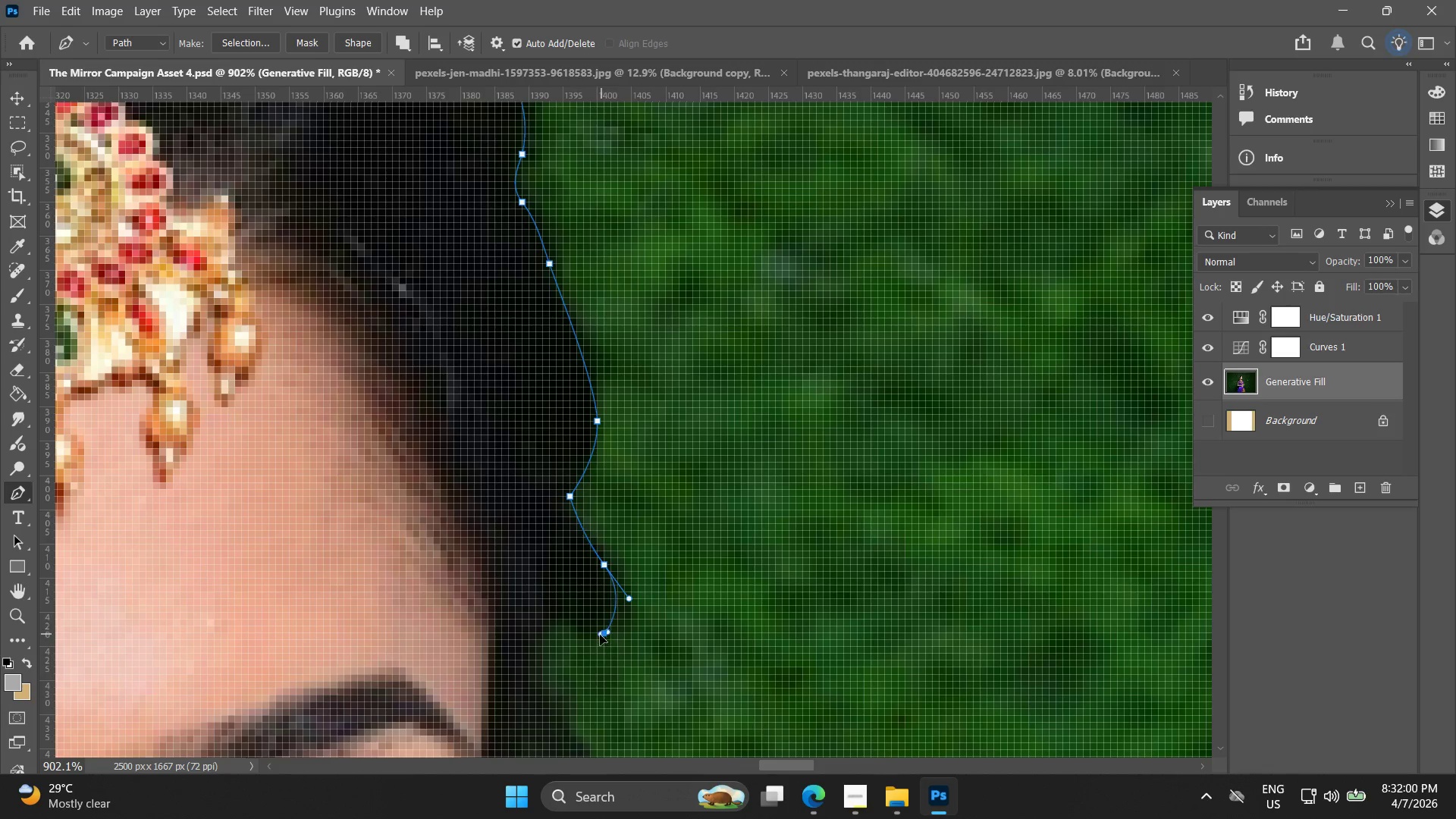 
left_click_drag(start_coordinate=[620, 668], to_coordinate=[610, 566])
 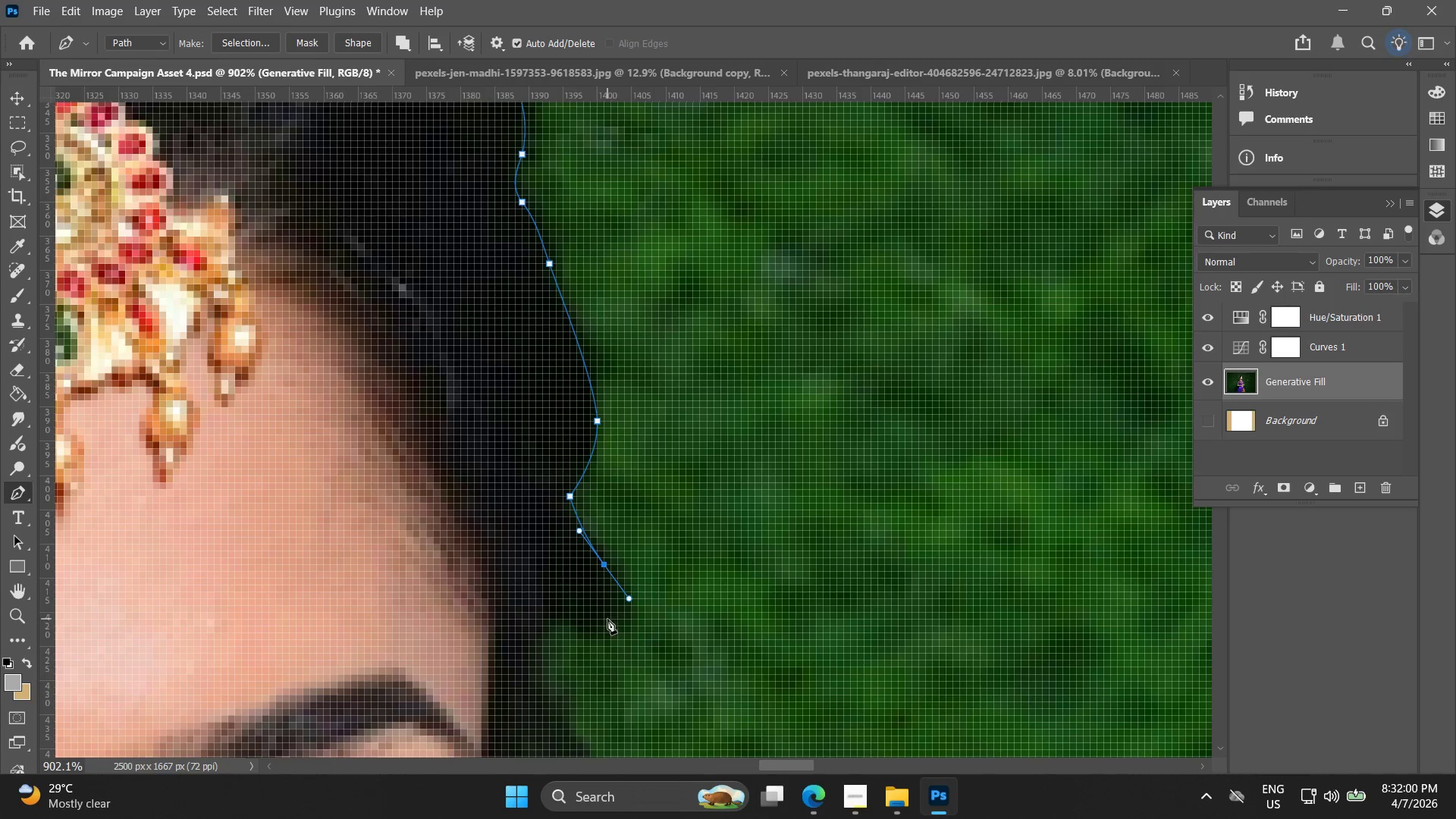 
left_click_drag(start_coordinate=[605, 631], to_coordinate=[594, 635])
 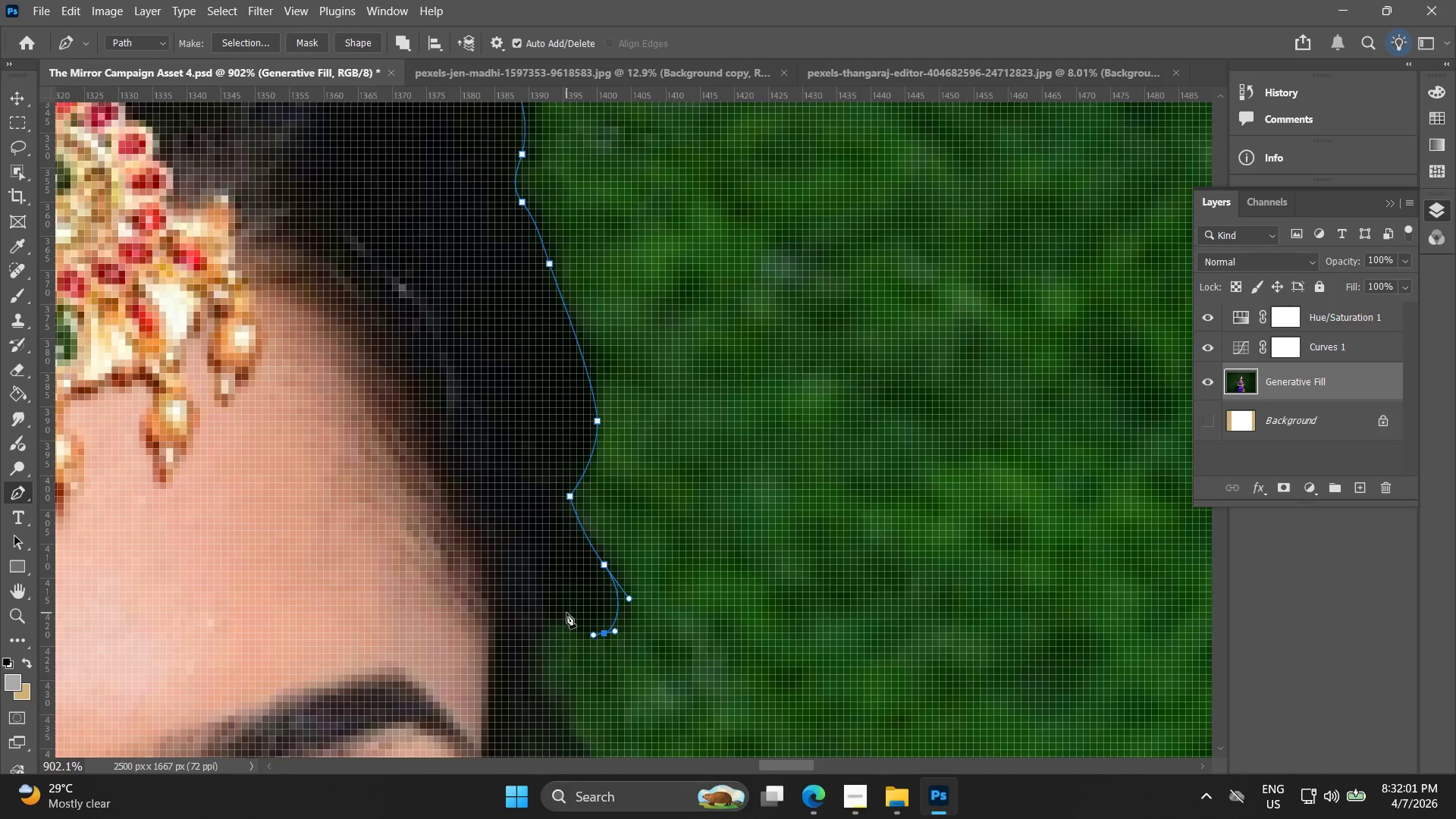 
left_click_drag(start_coordinate=[561, 613], to_coordinate=[554, 616])
 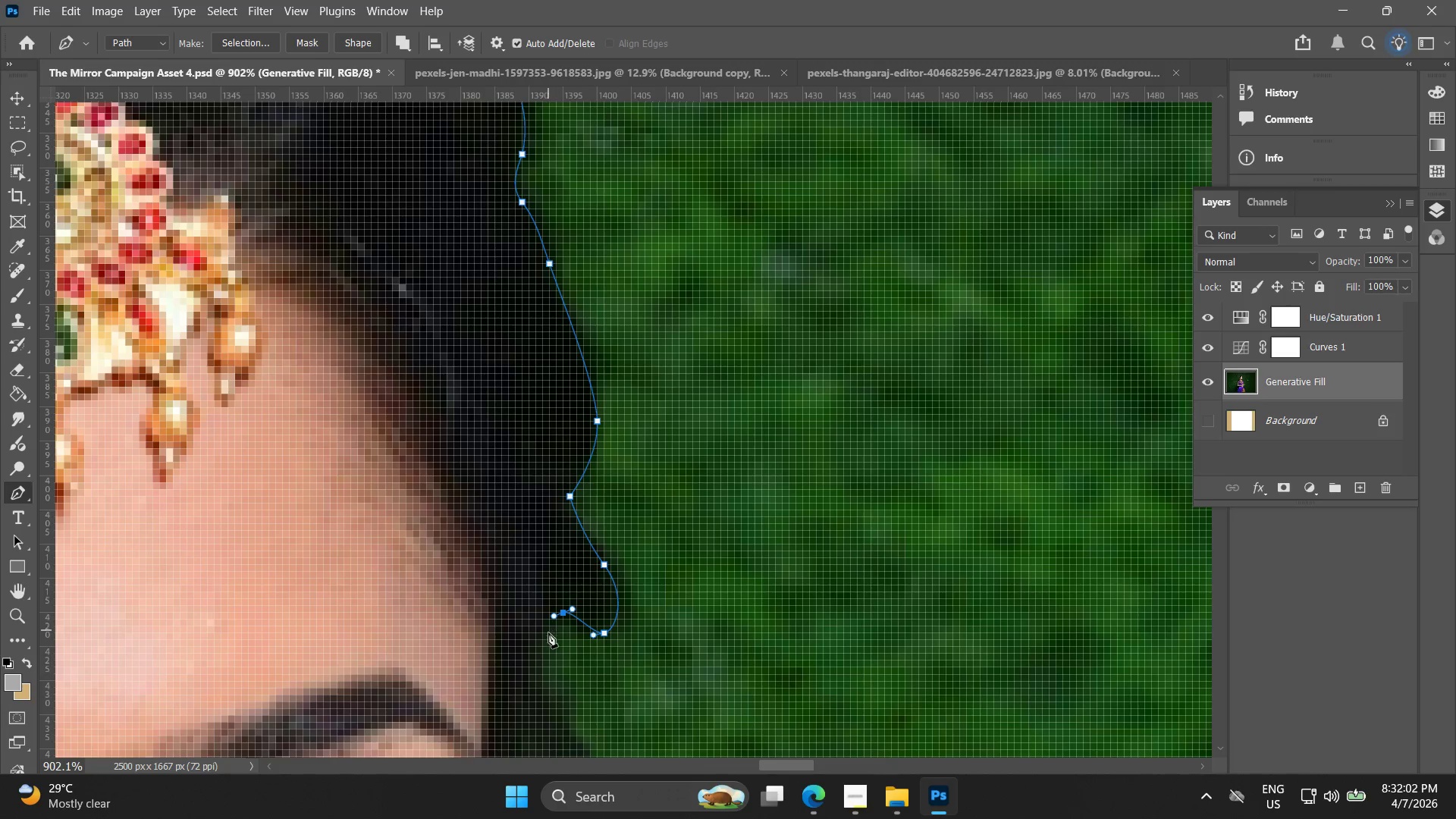 
left_click_drag(start_coordinate=[541, 649], to_coordinate=[533, 670])
 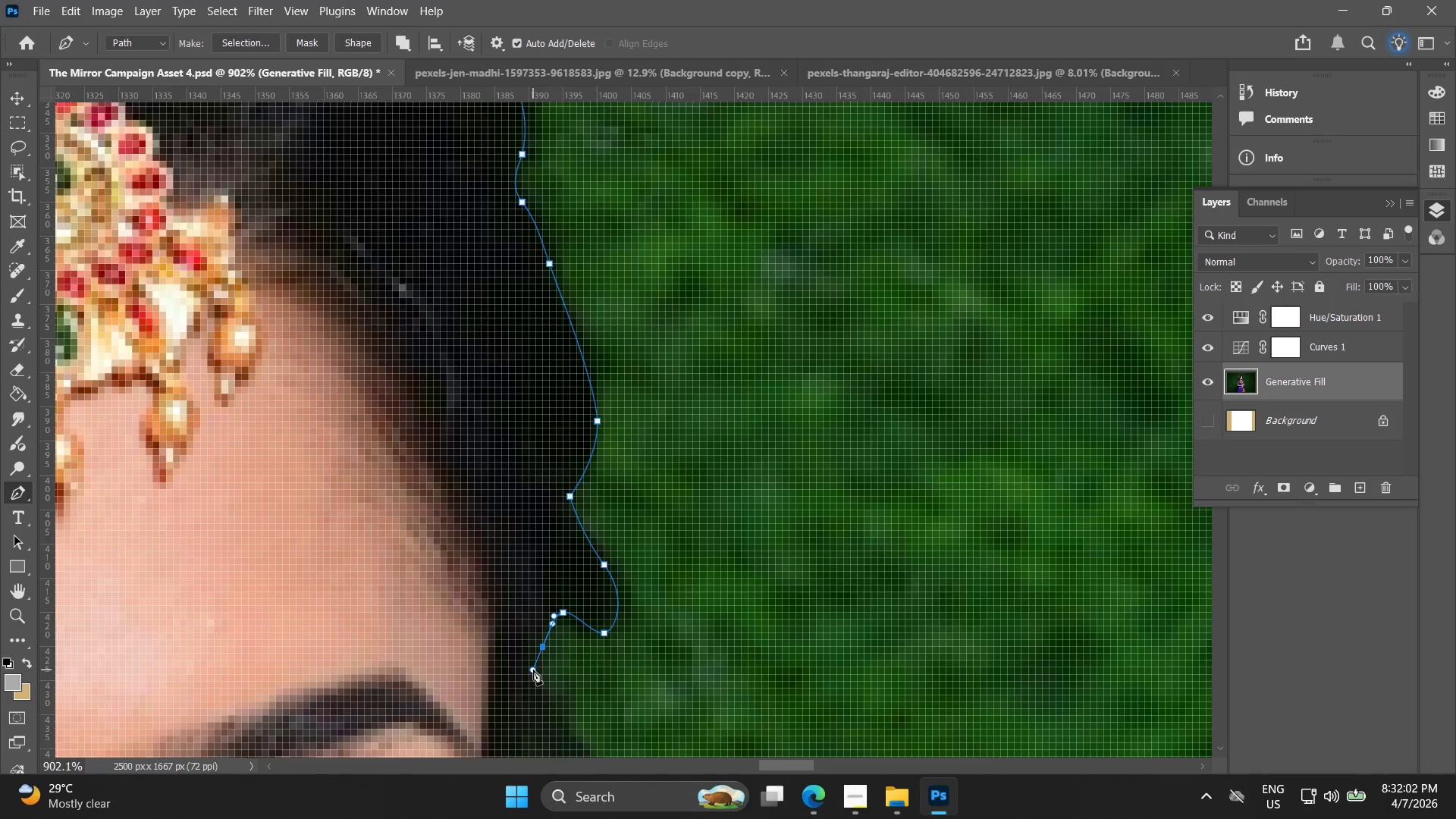 
hold_key(key=Space, duration=0.5)
 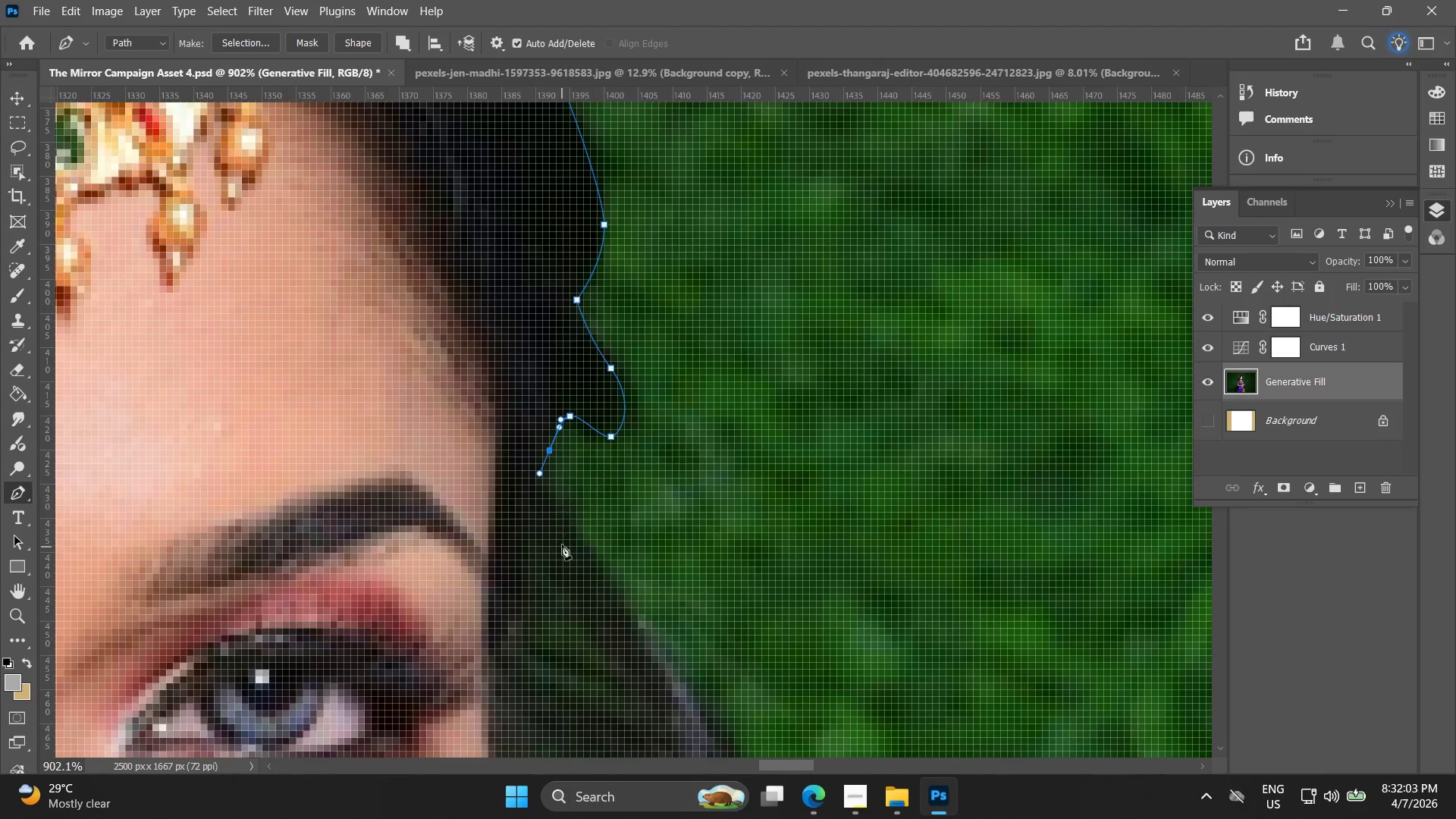 
left_click_drag(start_coordinate=[548, 629], to_coordinate=[555, 432])
 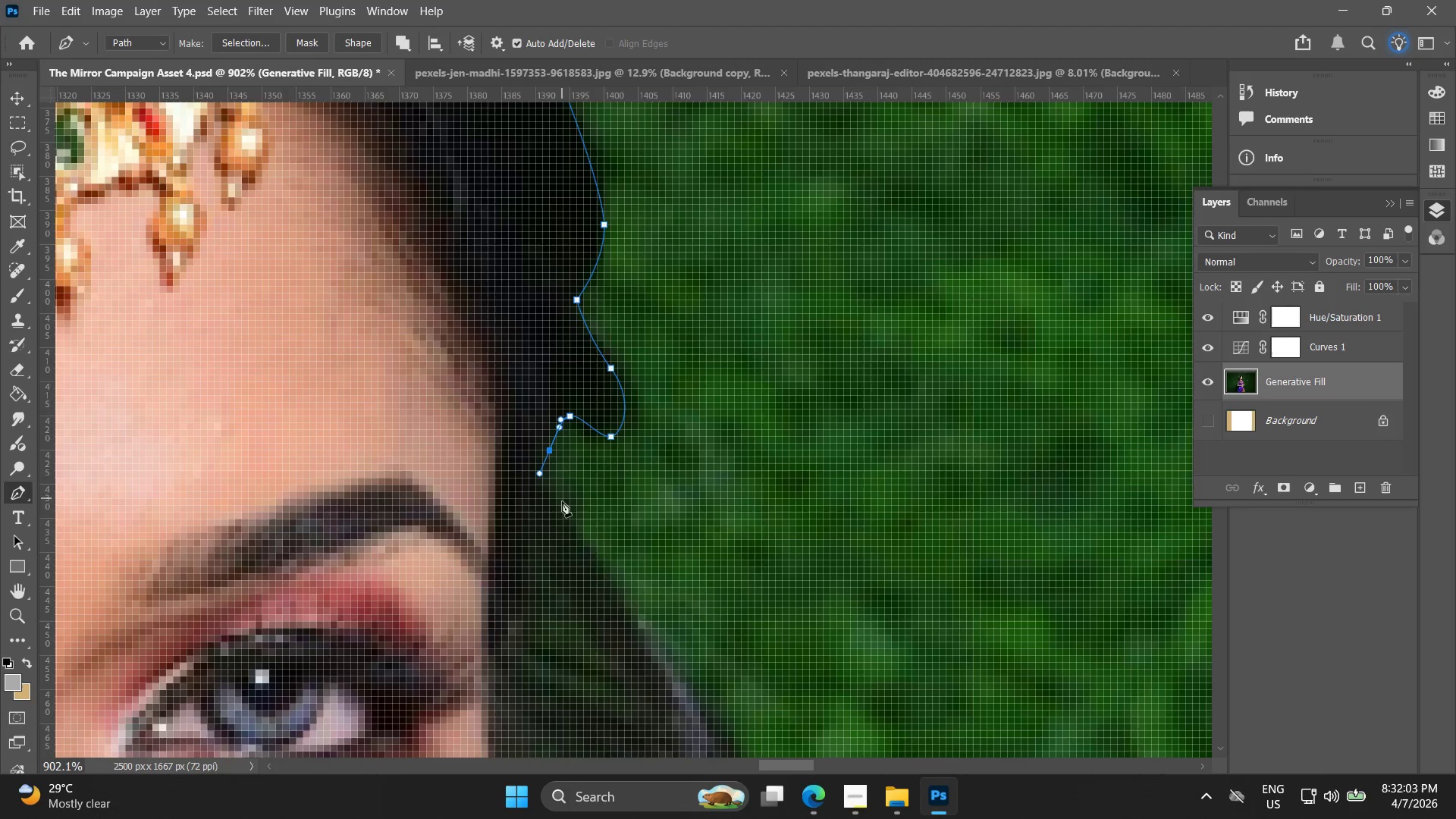 
hold_key(key=AltLeft, duration=1.5)
hold_key(key=AltLeft, duration=0.5)
scroll: coordinate [563, 546], scroll_direction: down, amount: 5.0
 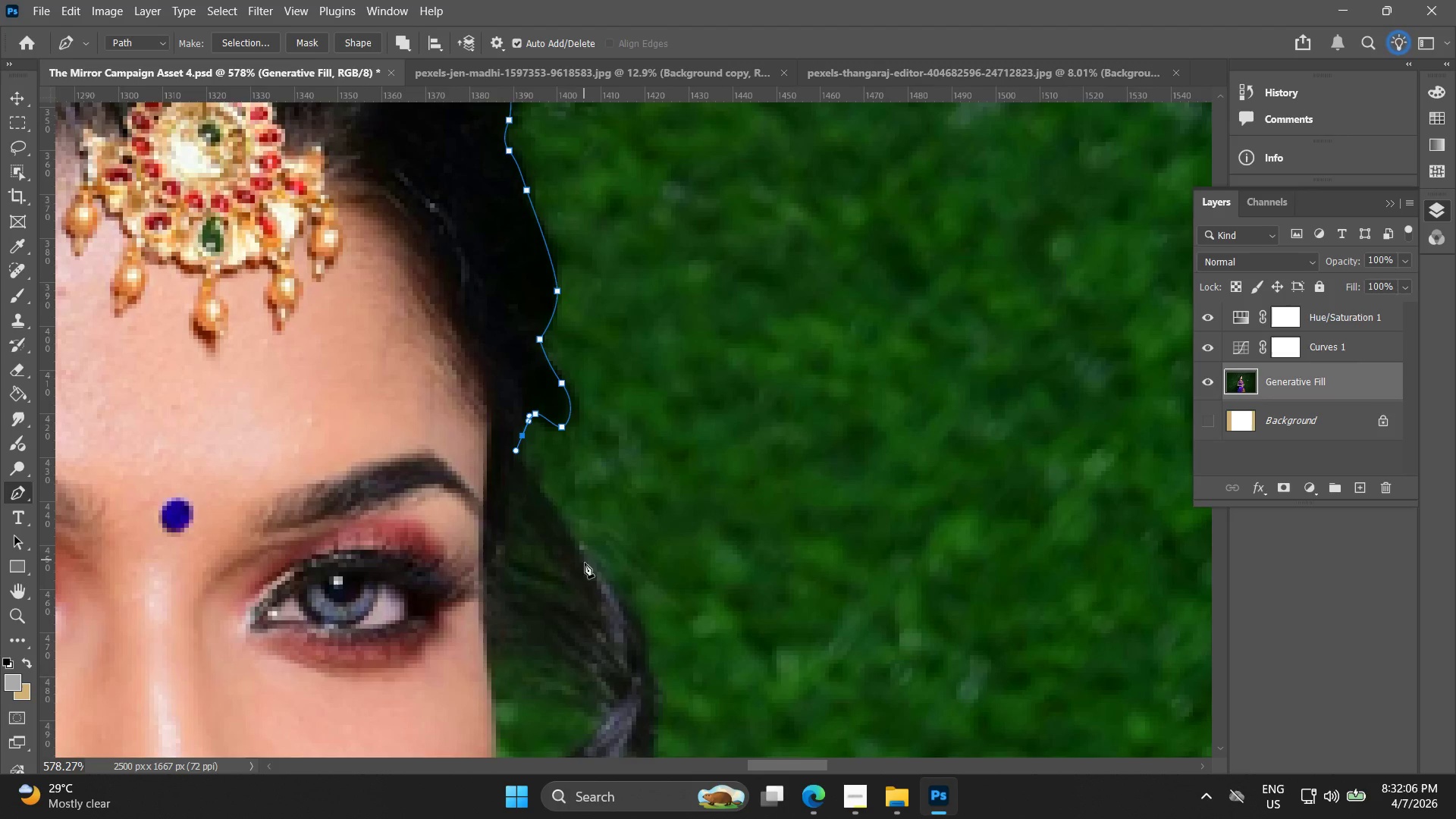 
left_click_drag(start_coordinate=[587, 566], to_coordinate=[610, 598])
 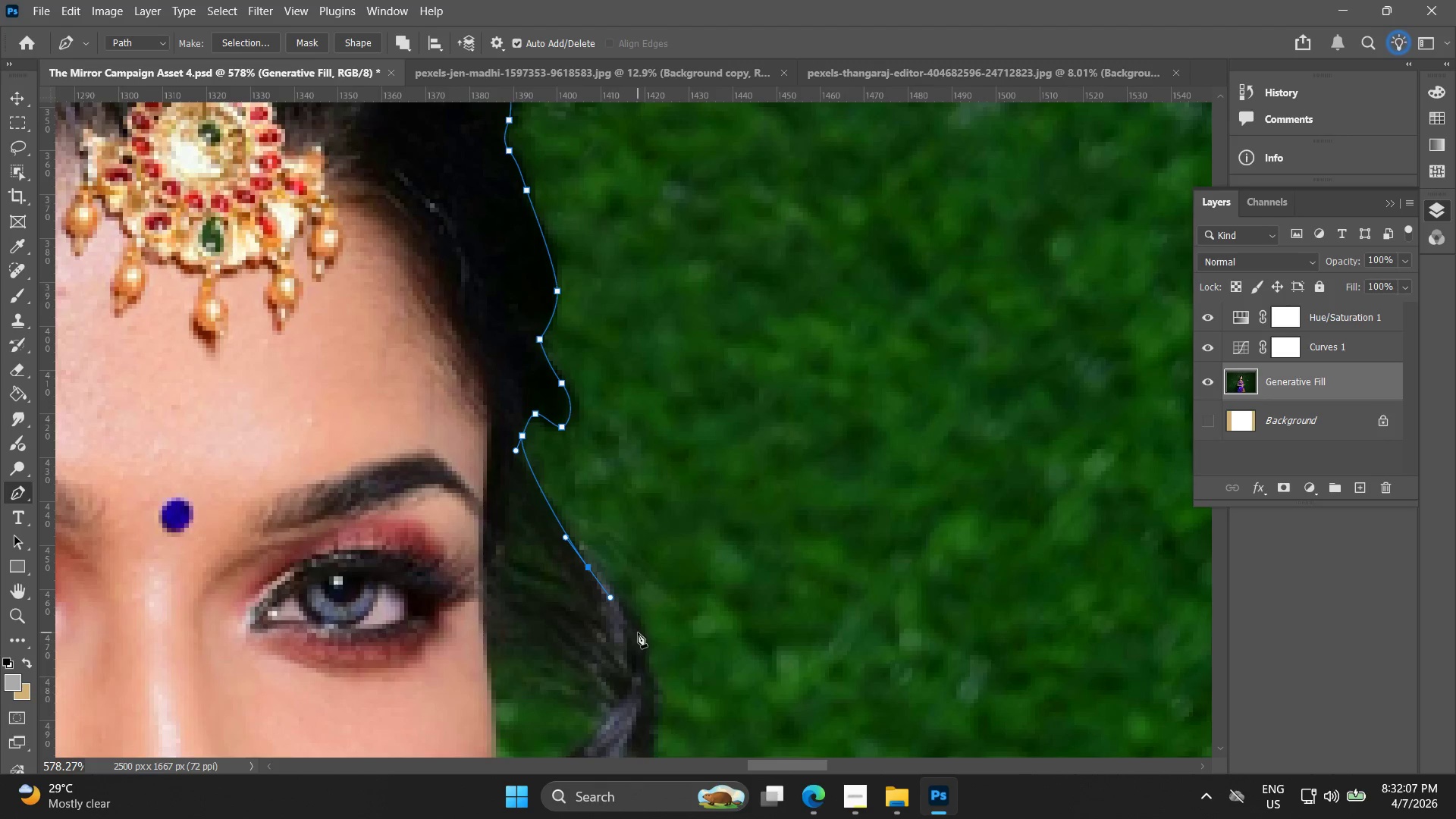 
left_click_drag(start_coordinate=[642, 647], to_coordinate=[645, 664])
 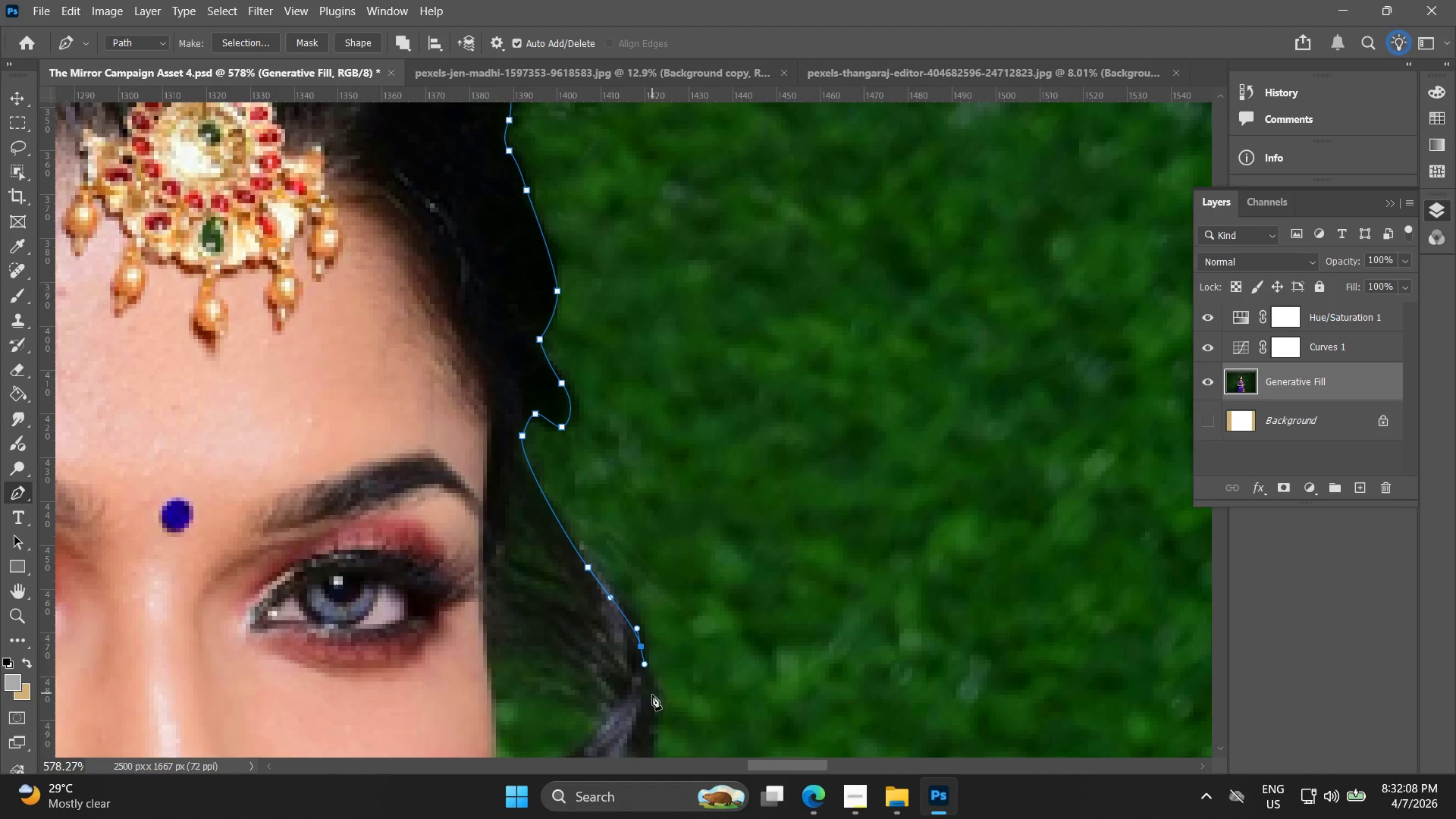 
hold_key(key=Space, duration=0.52)
 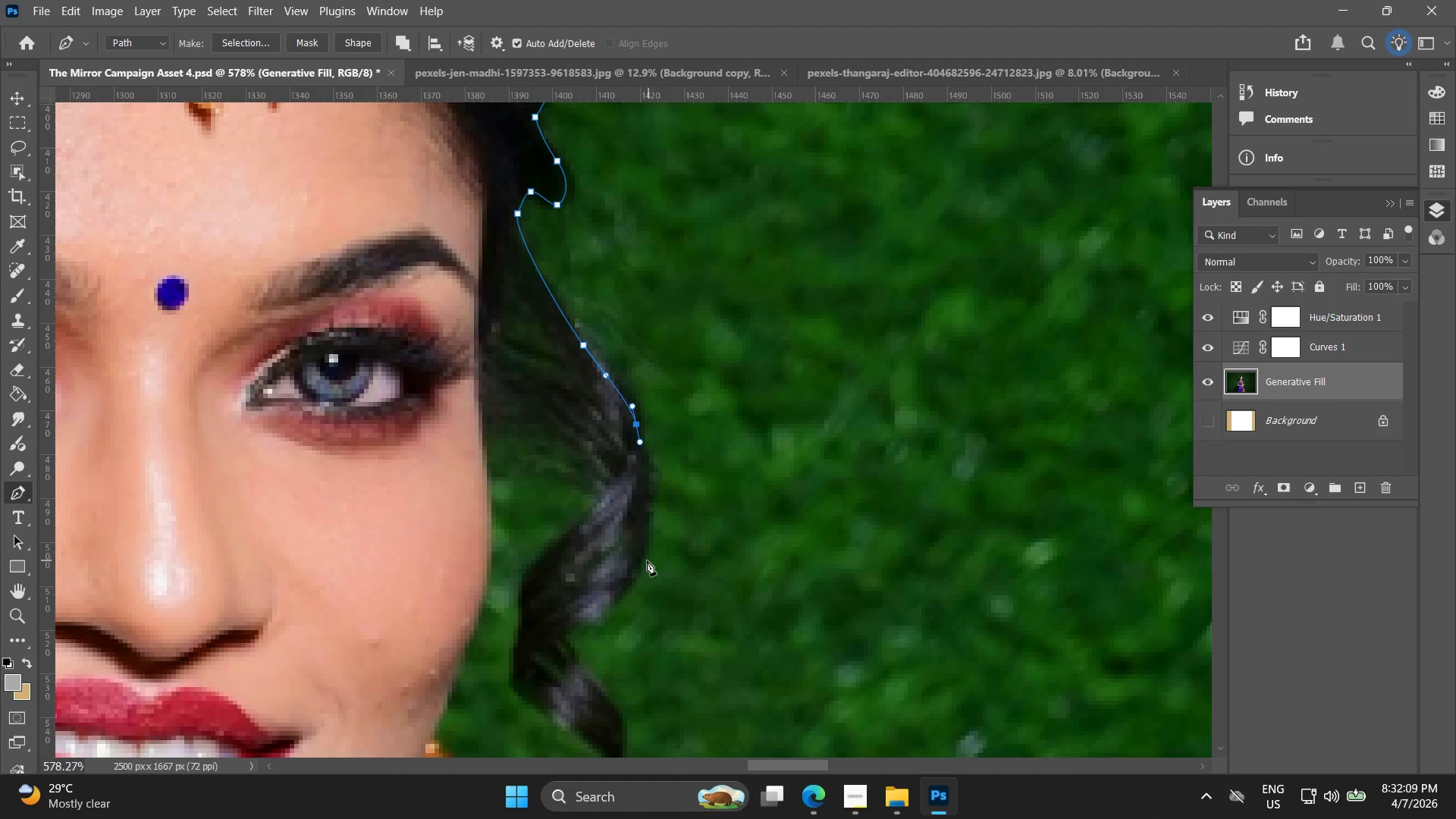 
left_click_drag(start_coordinate=[655, 658], to_coordinate=[651, 436])
 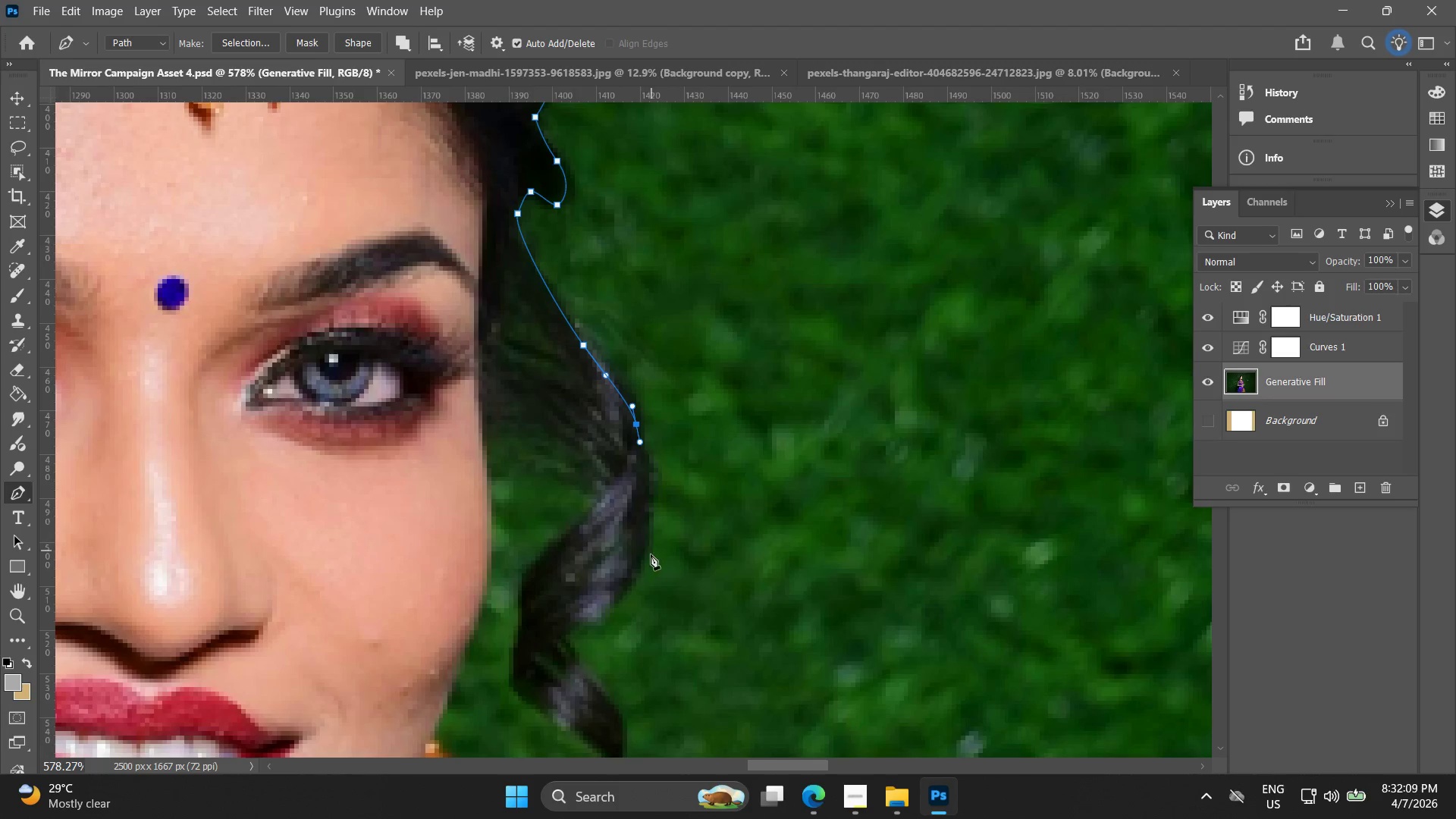 
left_click_drag(start_coordinate=[642, 570], to_coordinate=[626, 597])
 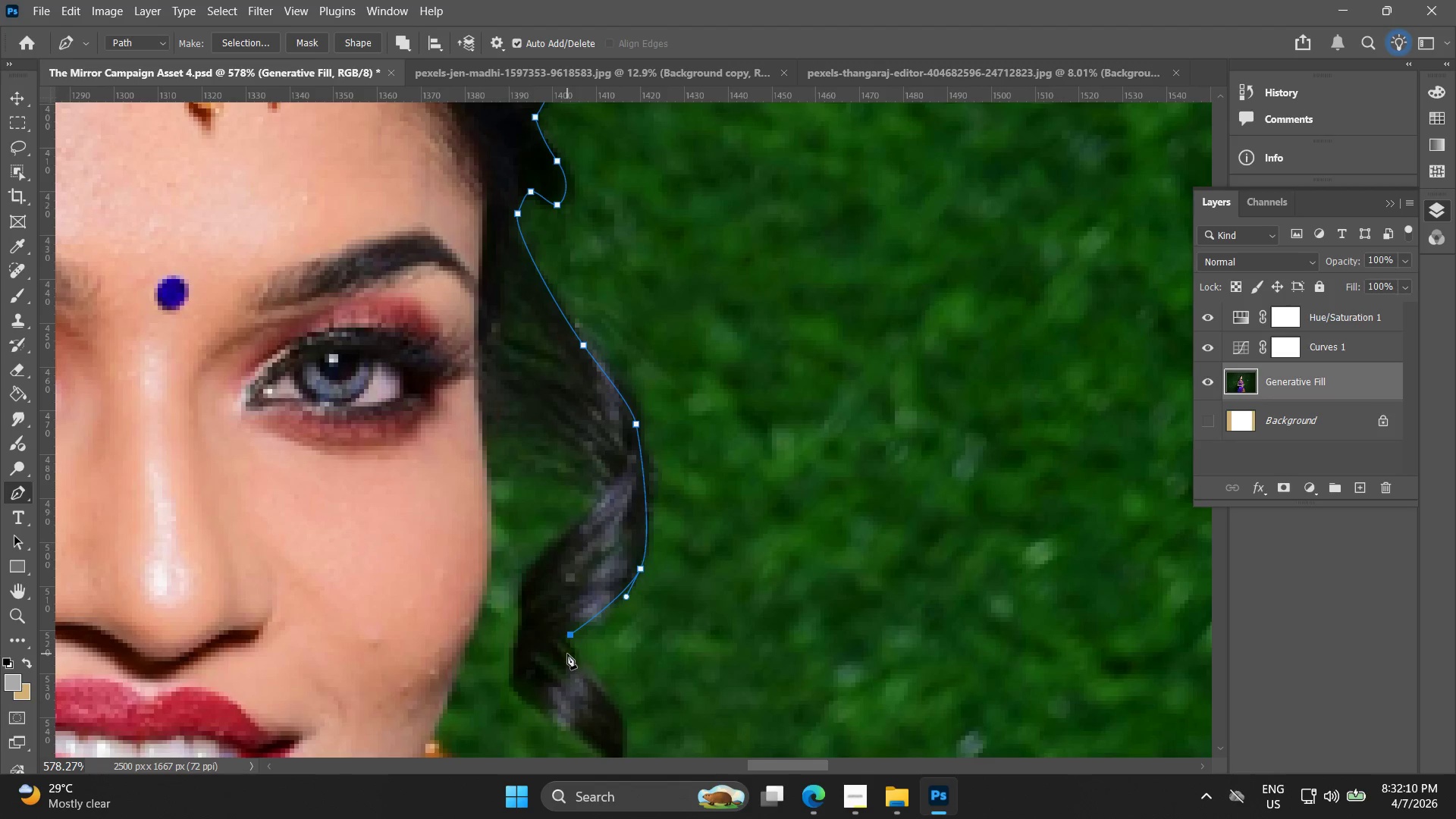 
left_click_drag(start_coordinate=[581, 665], to_coordinate=[598, 680])
 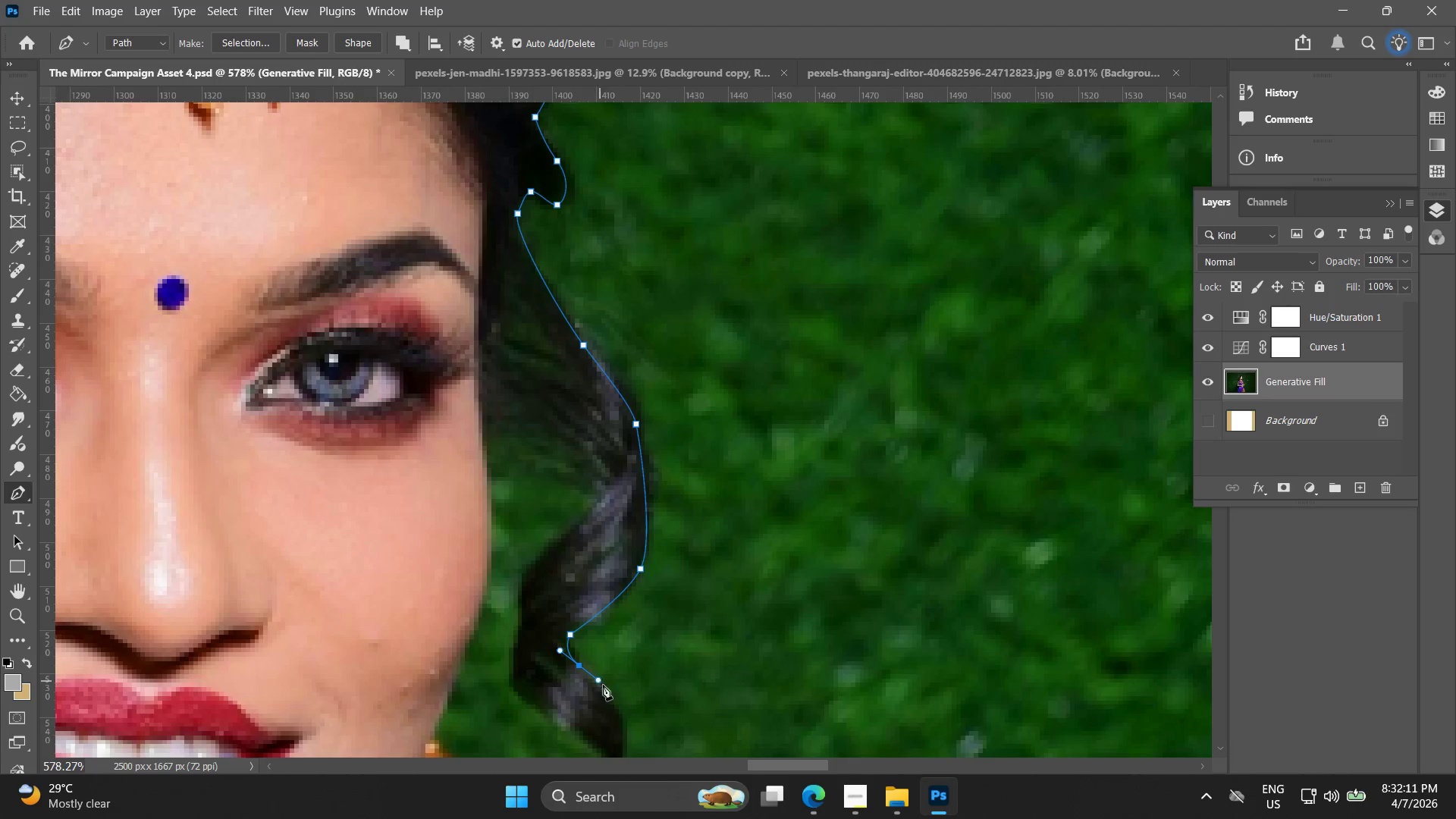 
hold_key(key=Space, duration=0.52)
 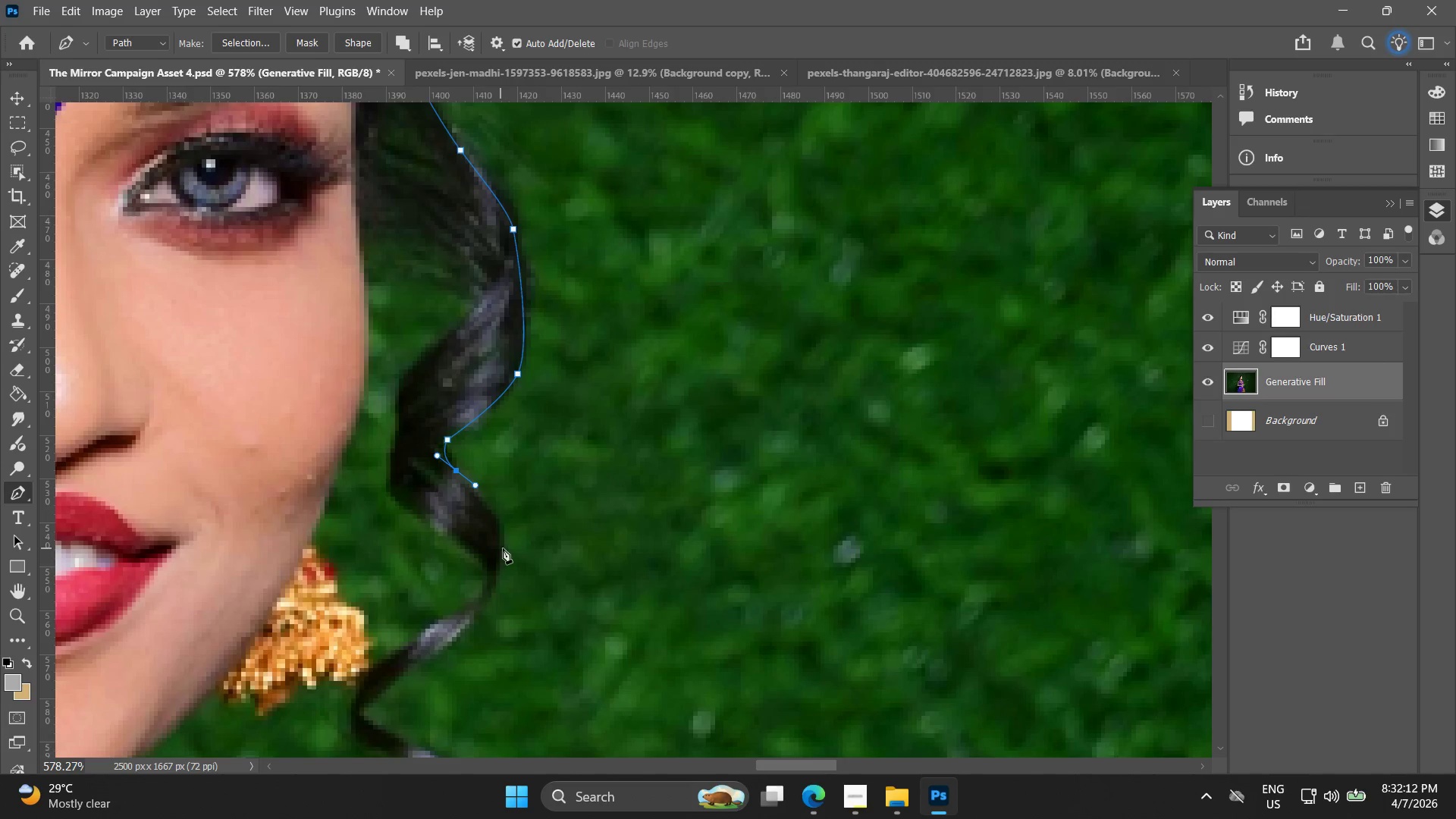 
left_click_drag(start_coordinate=[597, 675], to_coordinate=[474, 480])
 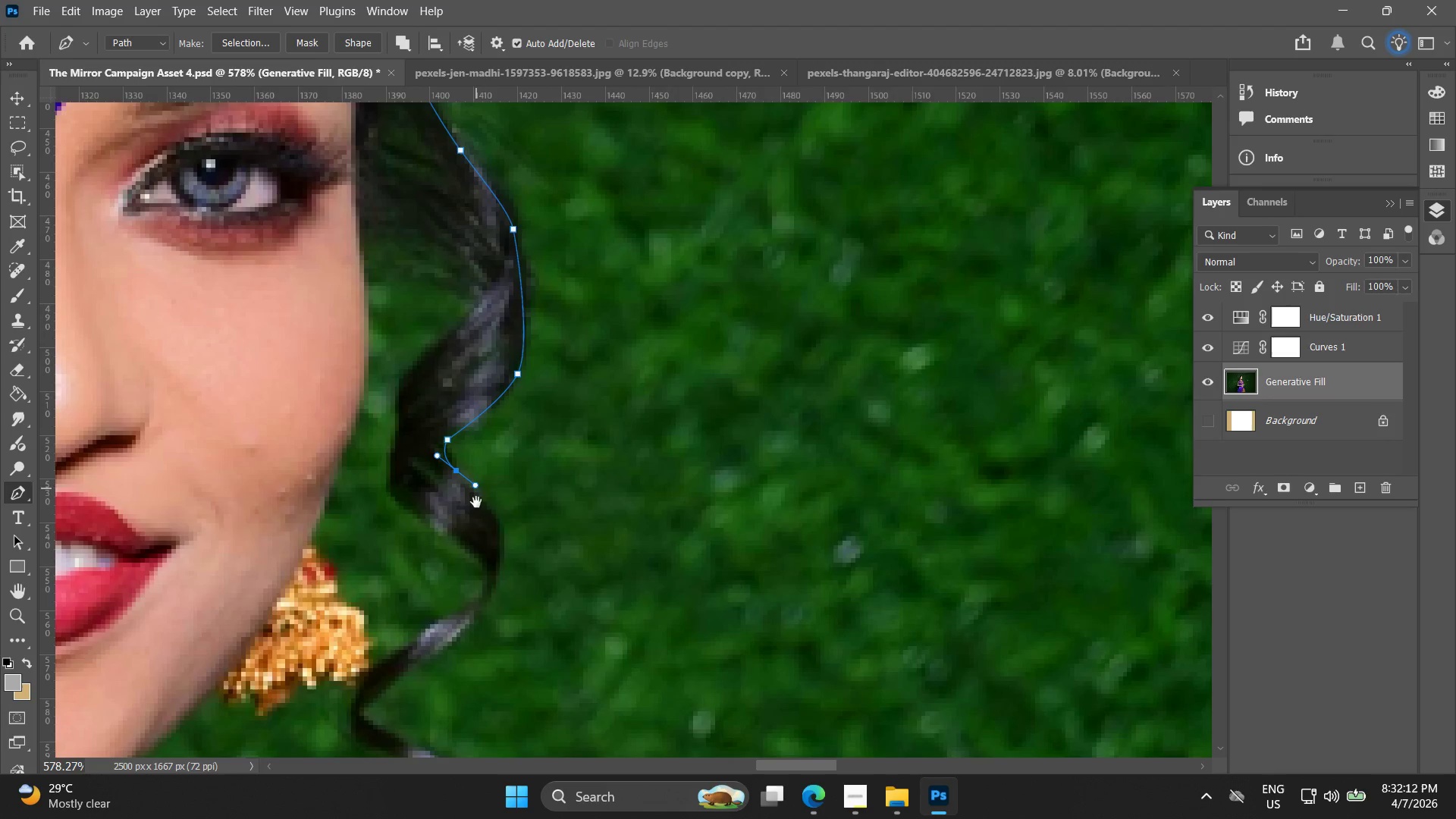 
hold_key(key=Space, duration=5.86)
 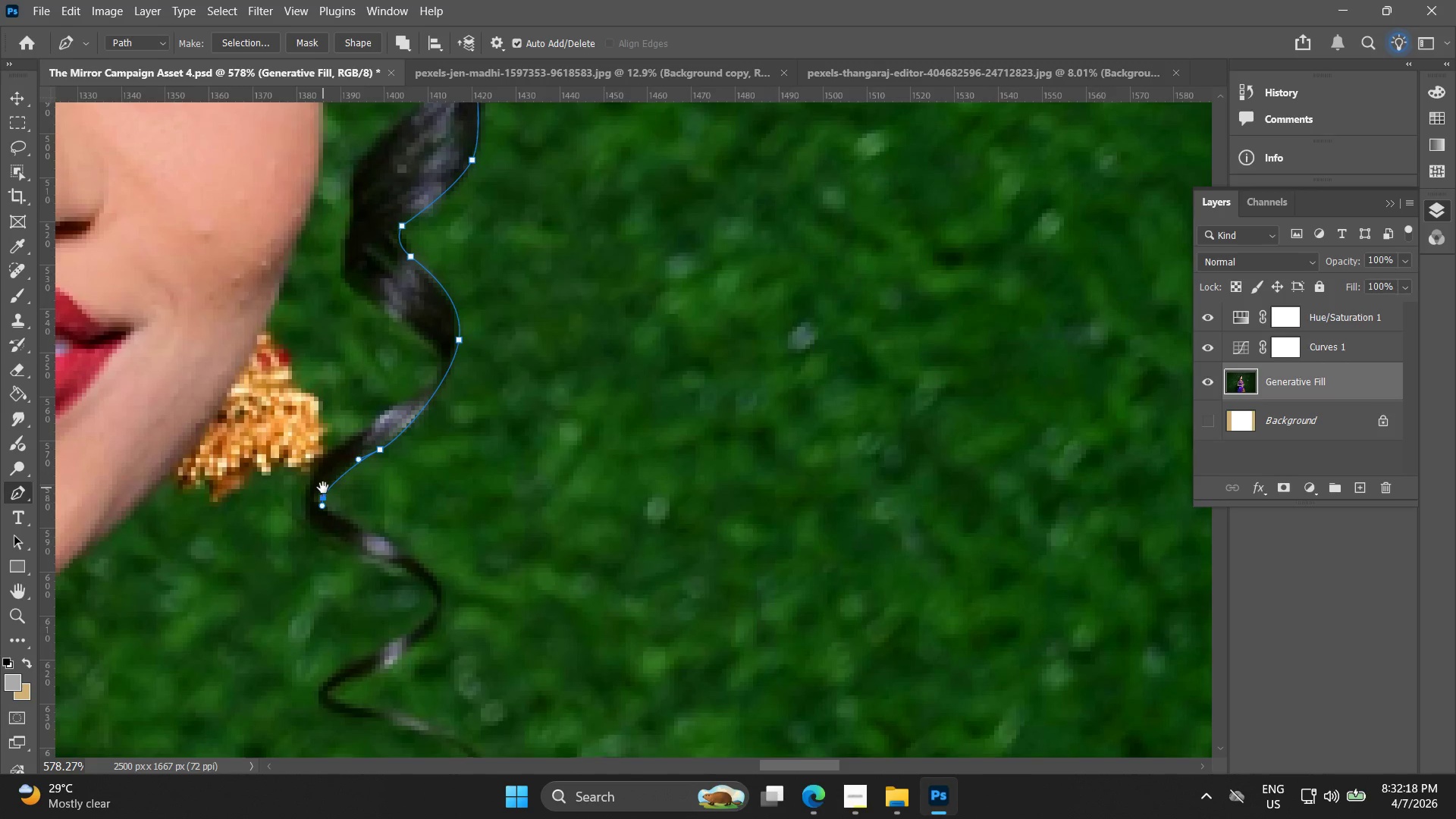 
left_click_drag(start_coordinate=[507, 553], to_coordinate=[499, 593])
 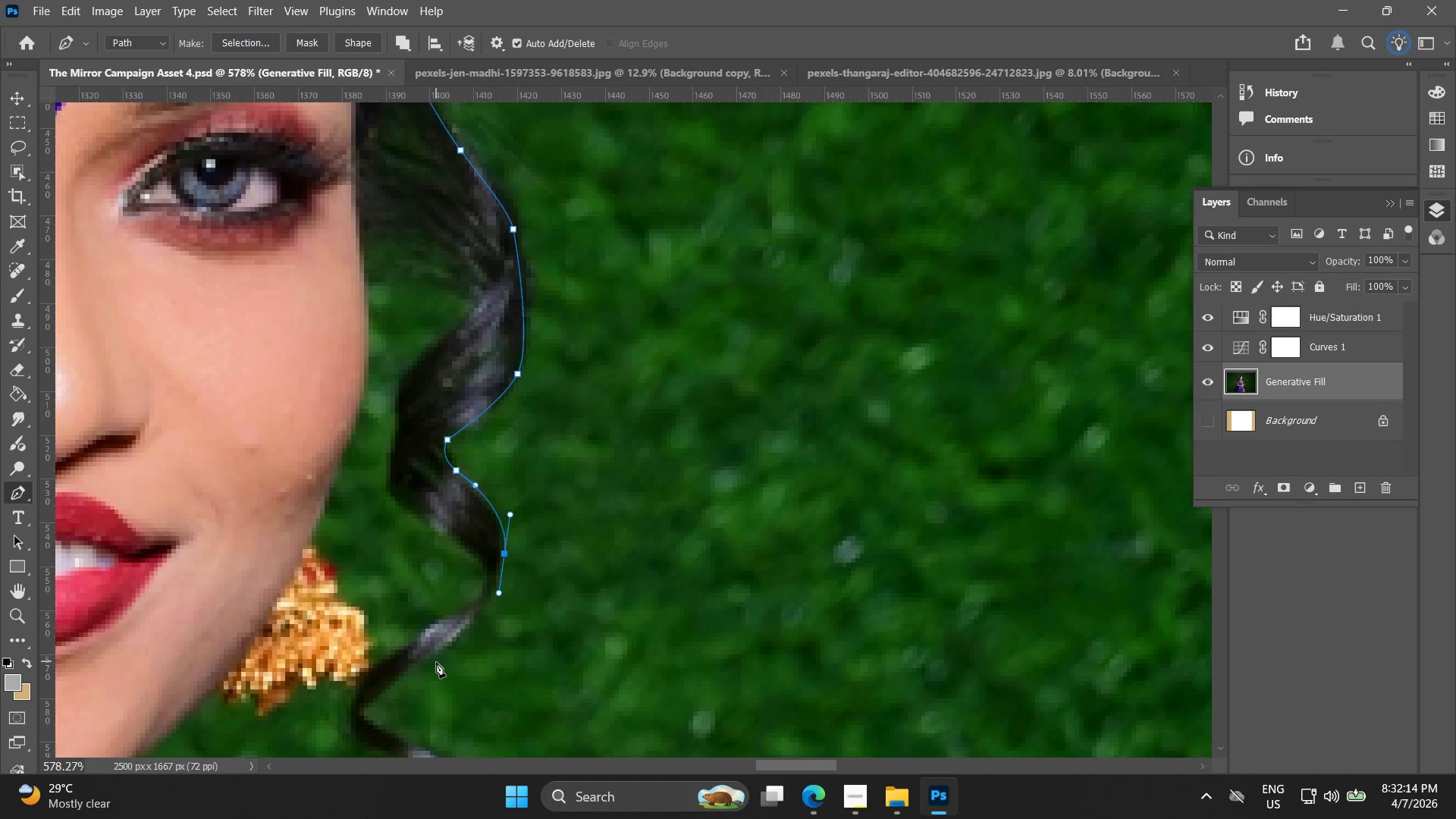 
left_click_drag(start_coordinate=[427, 663], to_coordinate=[404, 673])
 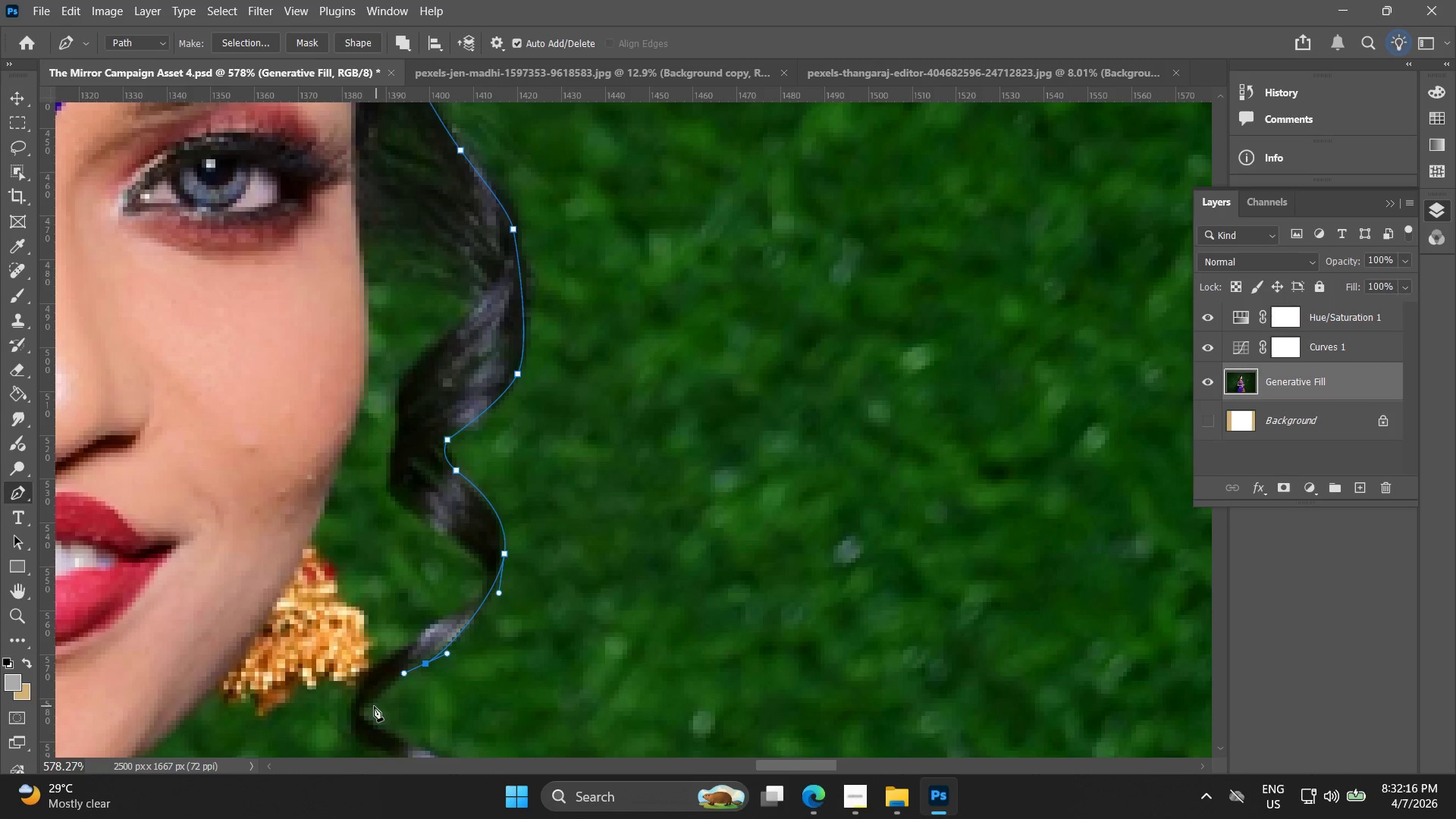 
left_click_drag(start_coordinate=[362, 708], to_coordinate=[363, 714])
 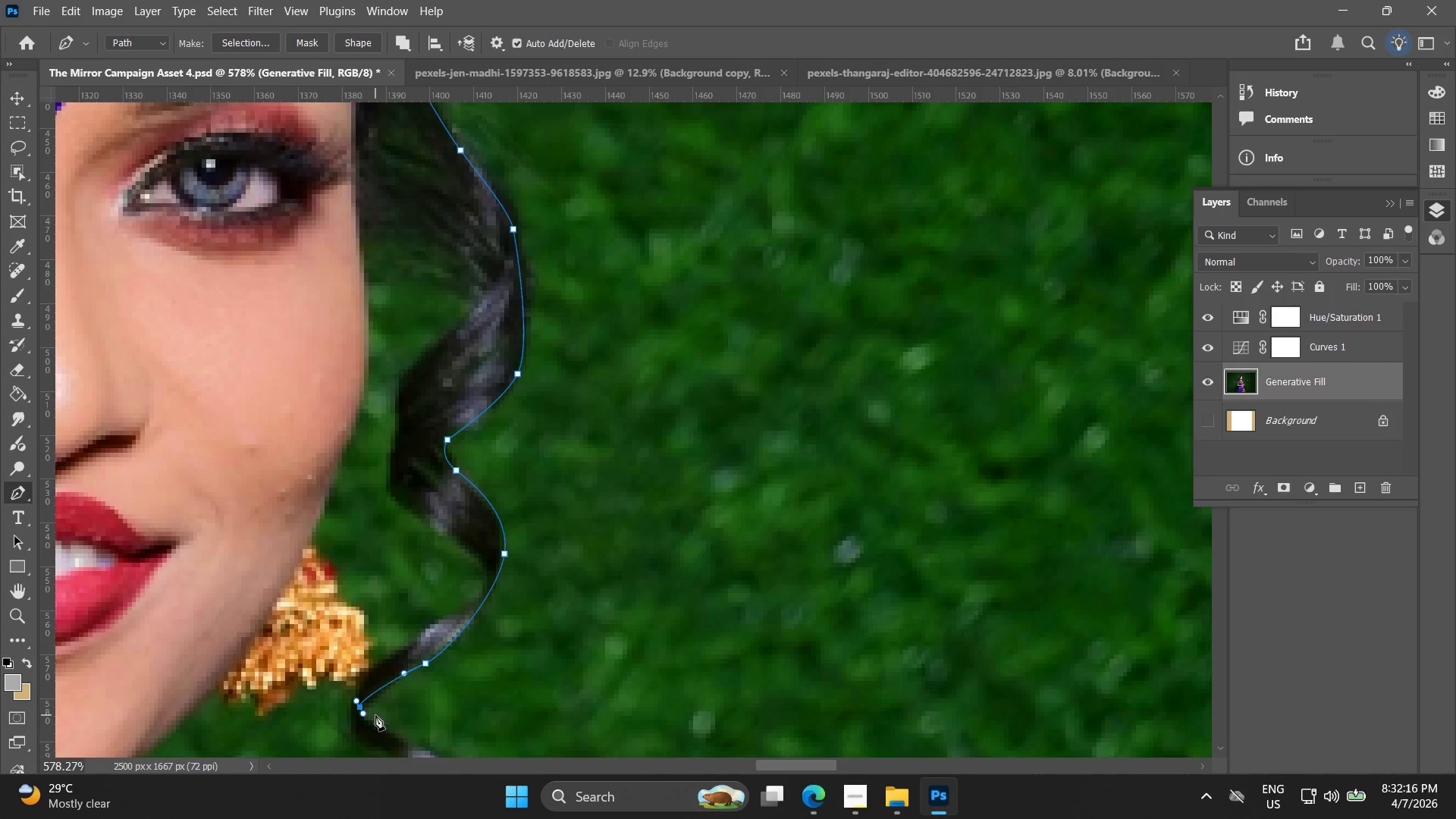 
key(Control+ControlLeft)
 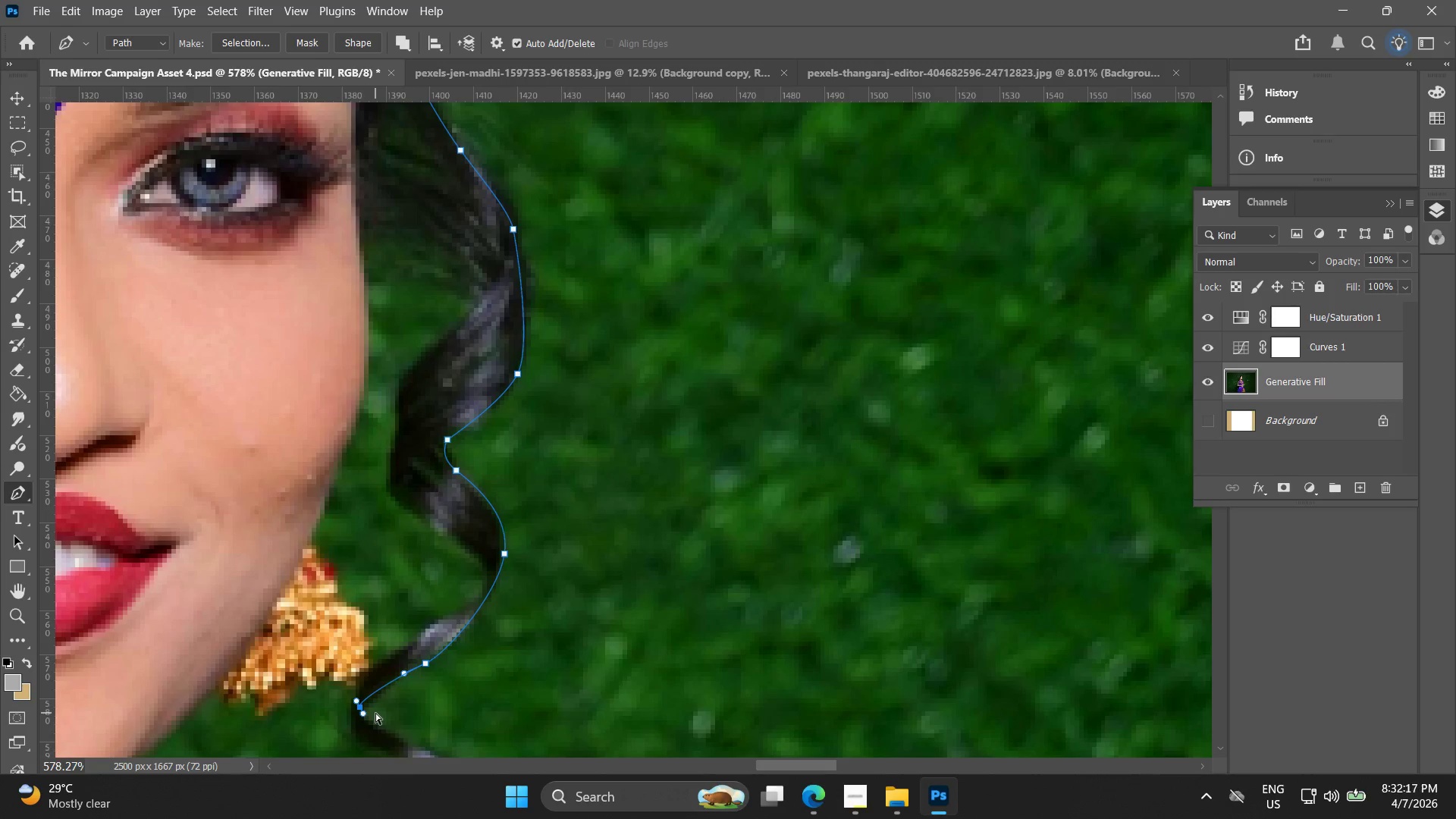 
key(Control+Z)
 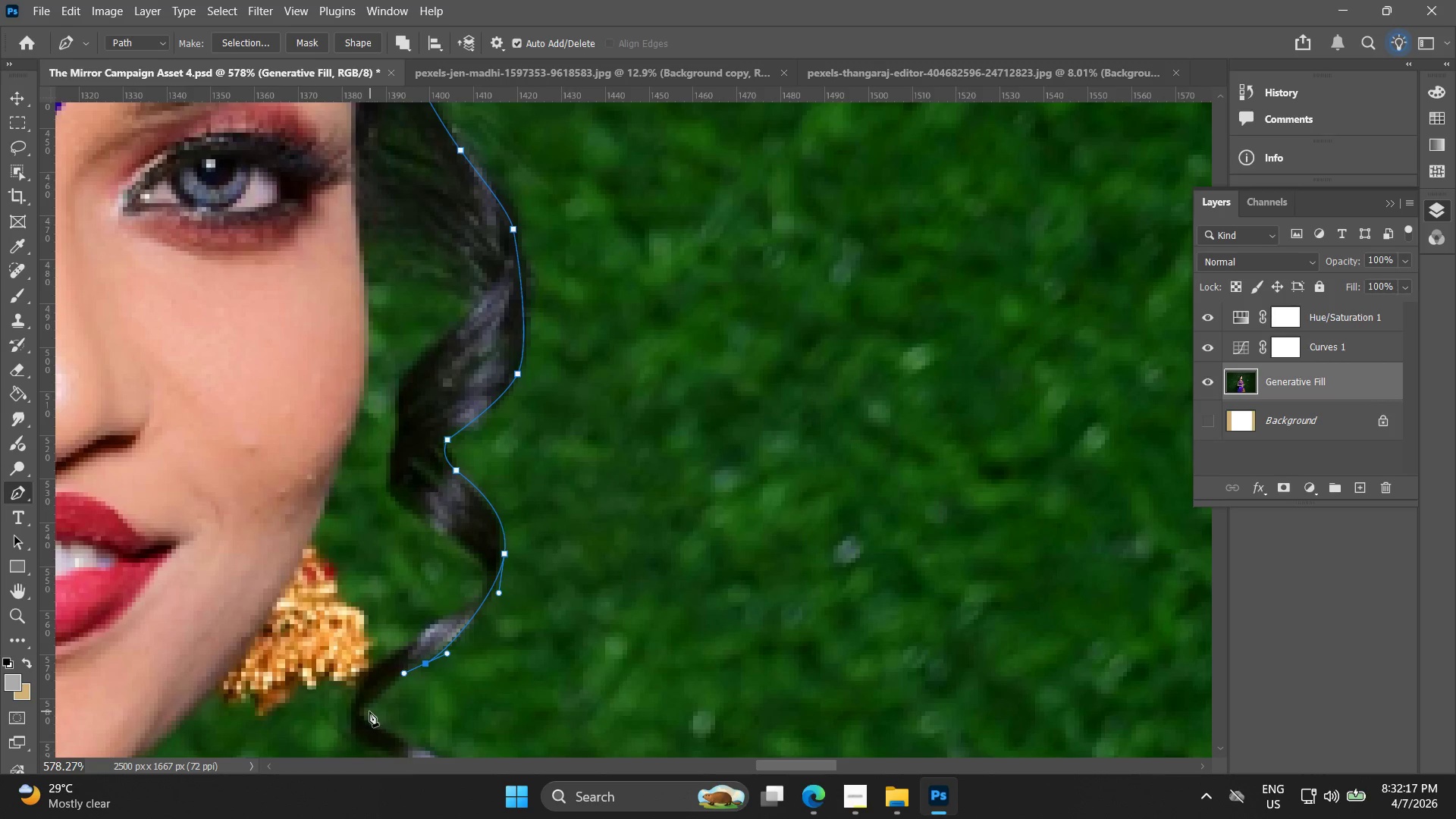 
left_click_drag(start_coordinate=[369, 711], to_coordinate=[368, 720])
 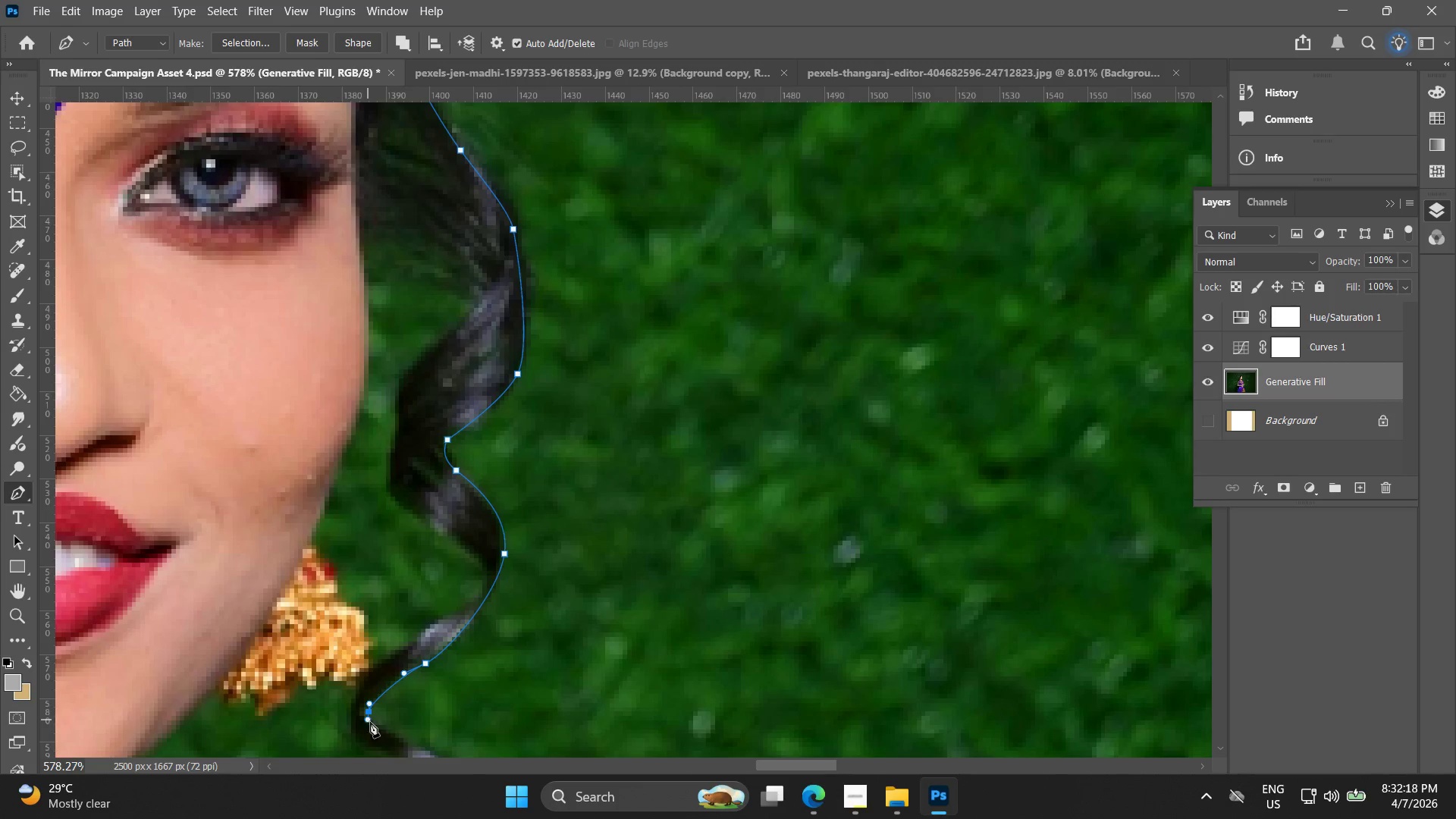 
hold_key(key=Space, duration=0.56)
 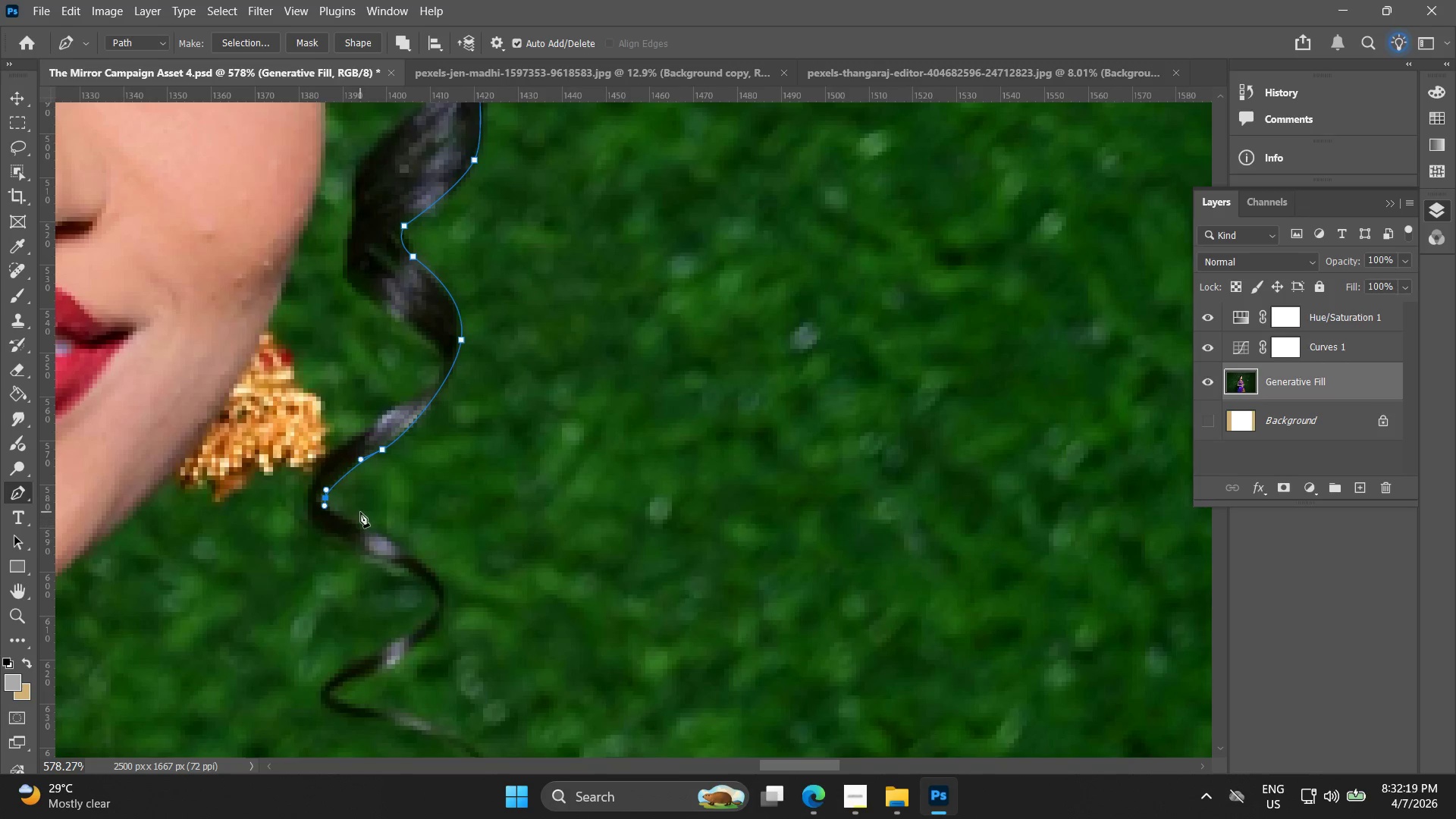 
left_click_drag(start_coordinate=[369, 701], to_coordinate=[325, 488])
 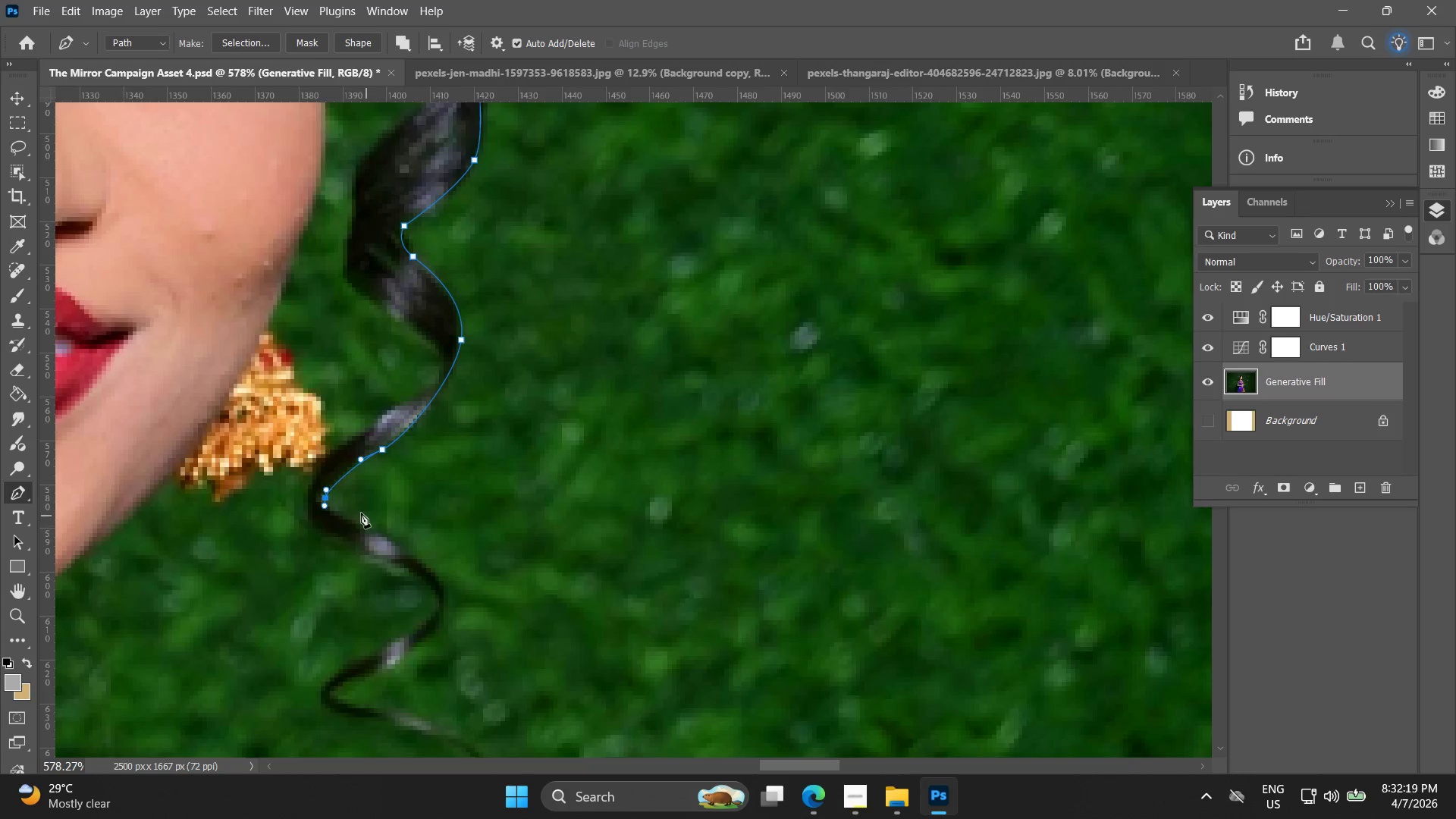 
key(Alt+AltLeft)
 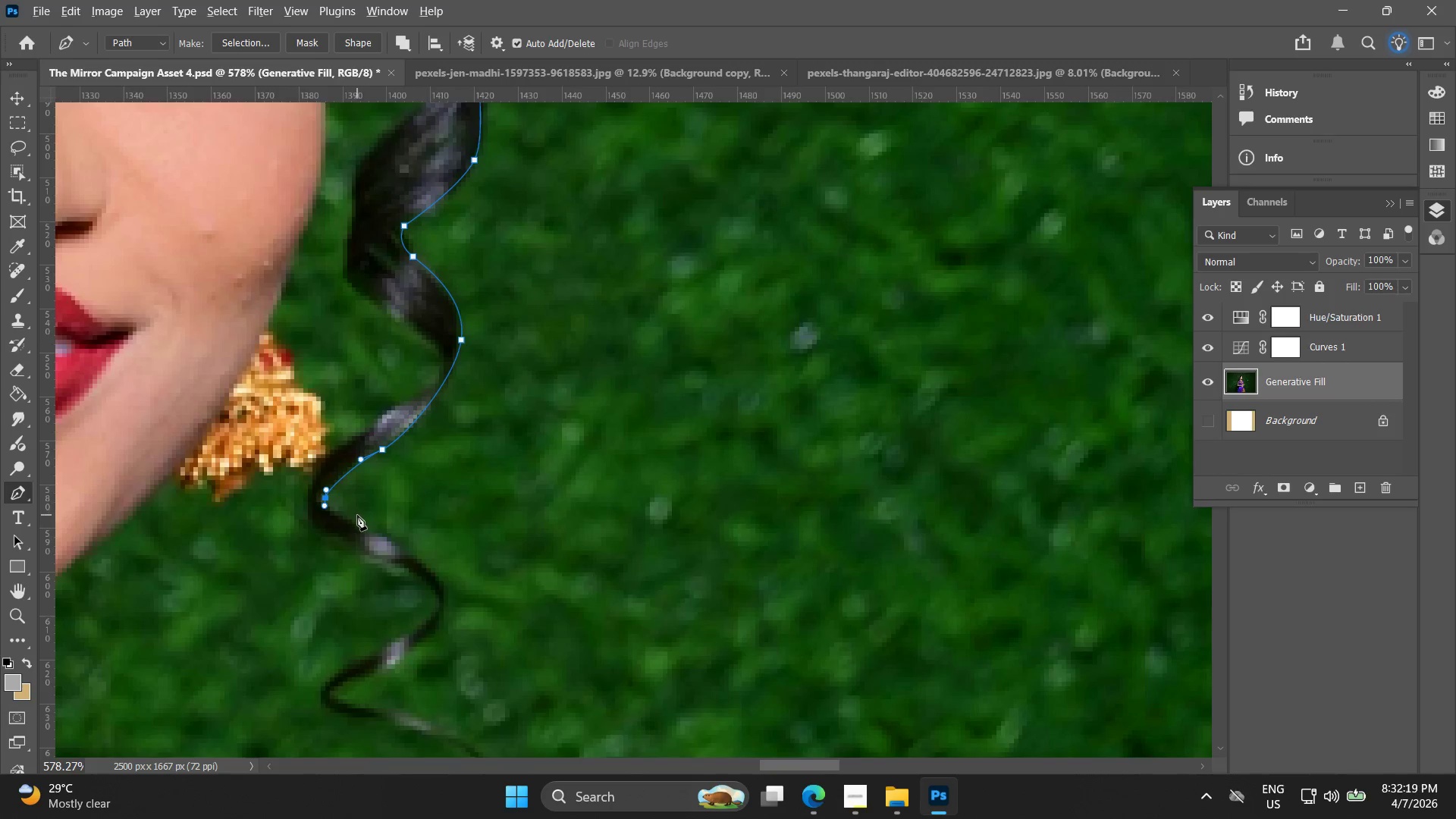 
left_click_drag(start_coordinate=[368, 532], to_coordinate=[393, 545])
 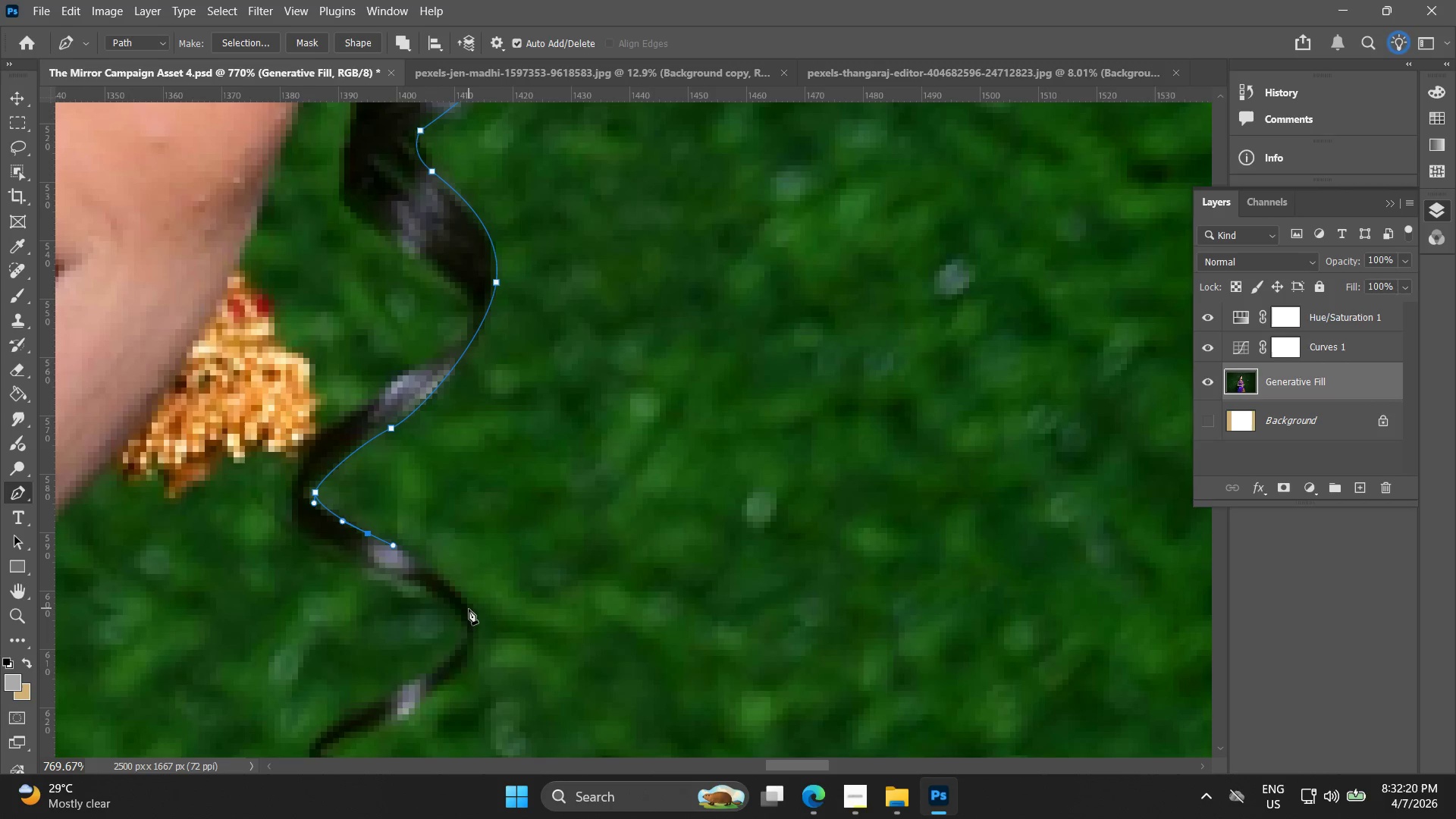 
scroll: coordinate [357, 515], scroll_direction: up, amount: 3.0
 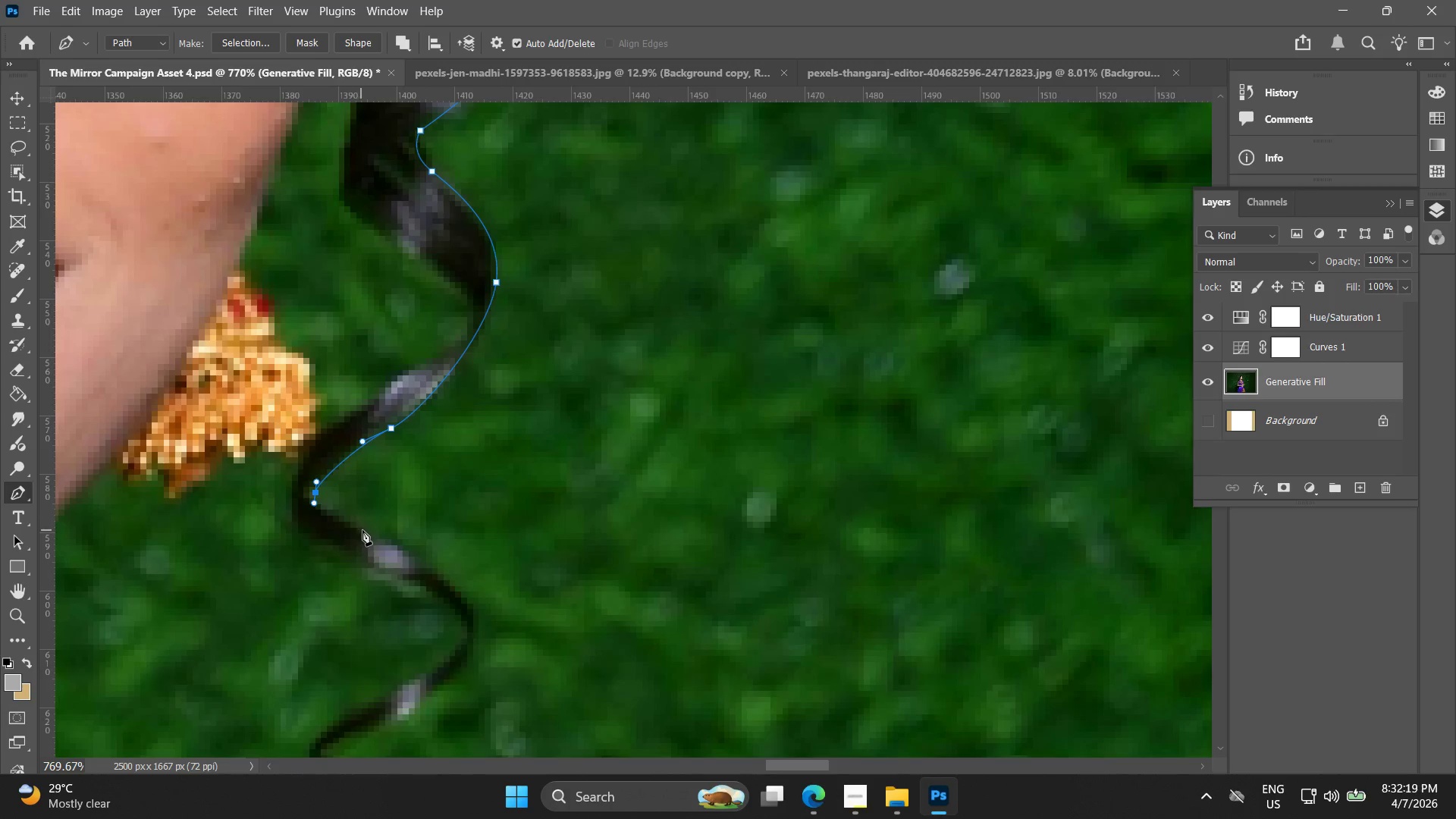 
left_click_drag(start_coordinate=[477, 623], to_coordinate=[481, 649])
 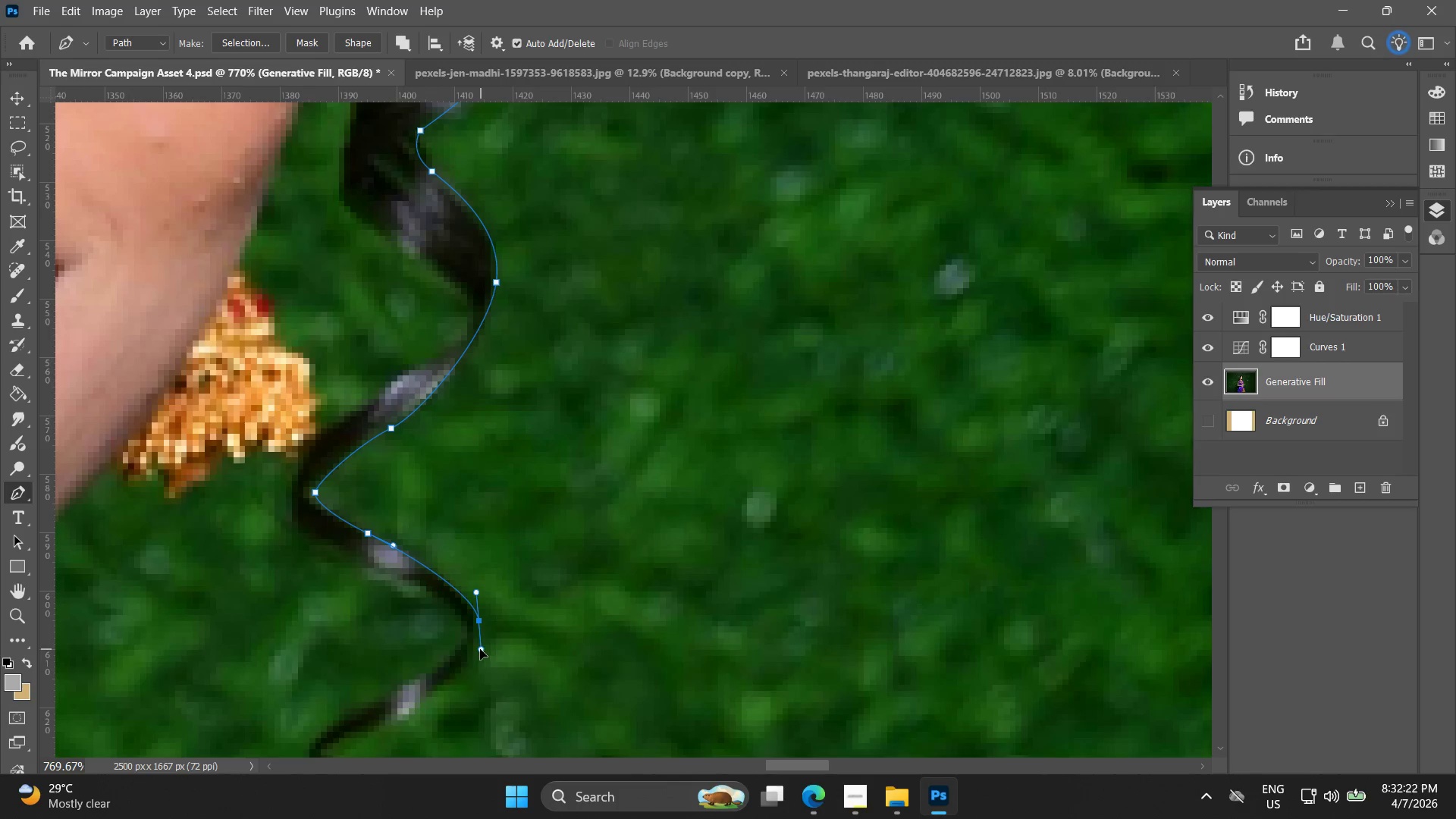 
hold_key(key=Space, duration=0.52)
 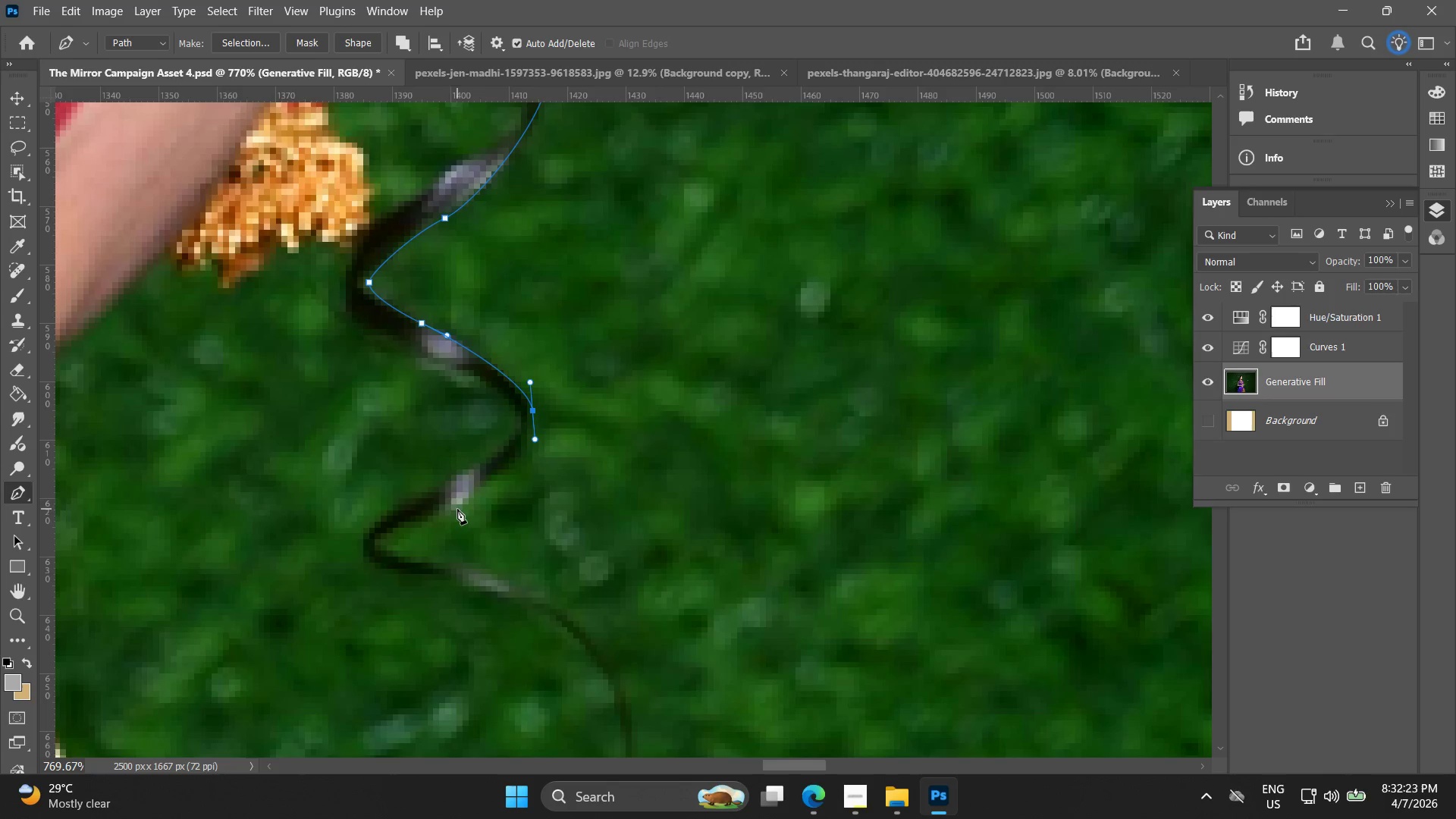 
left_click_drag(start_coordinate=[478, 634], to_coordinate=[535, 452])
 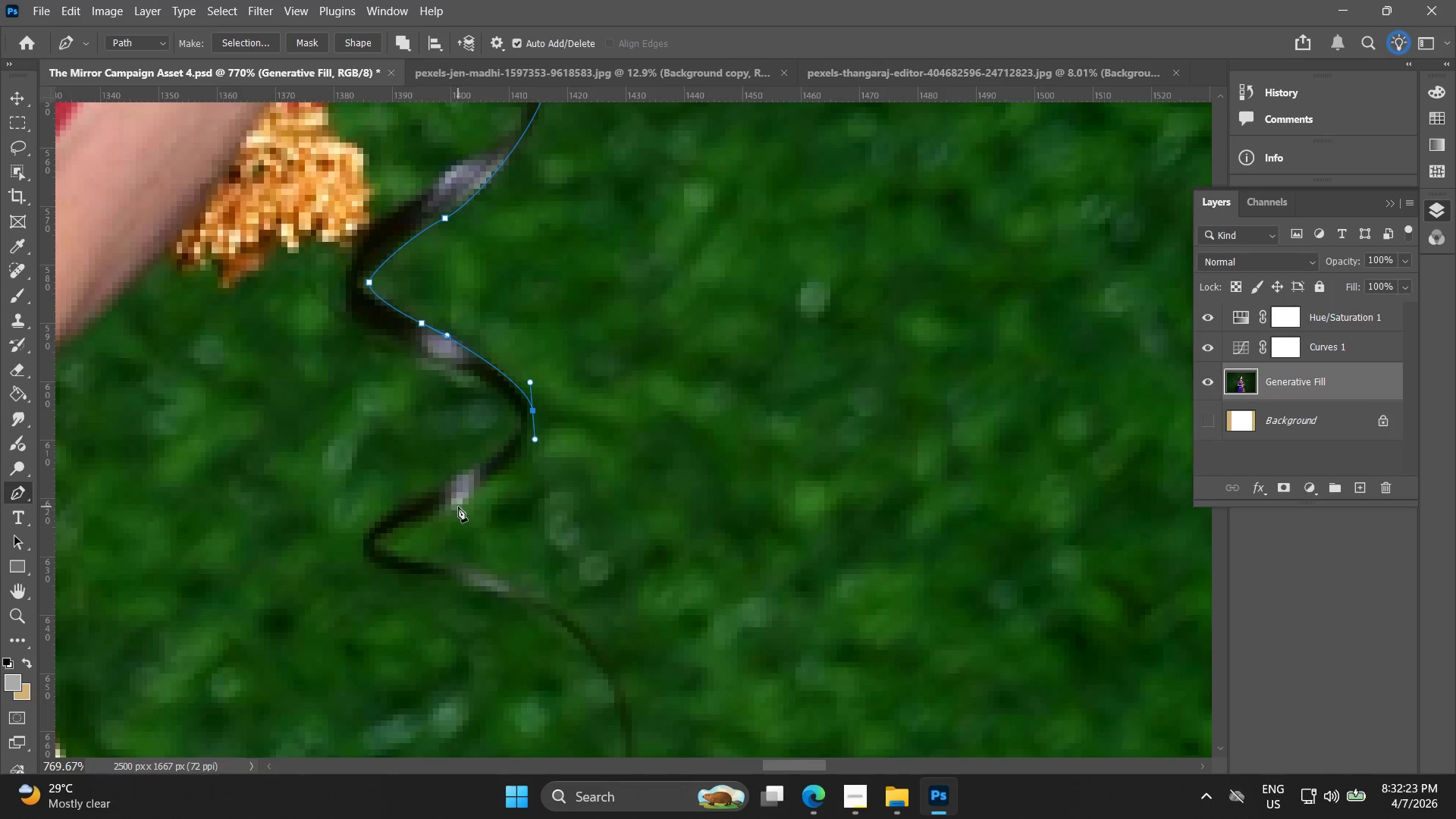 
left_click_drag(start_coordinate=[451, 506], to_coordinate=[419, 514])
 